 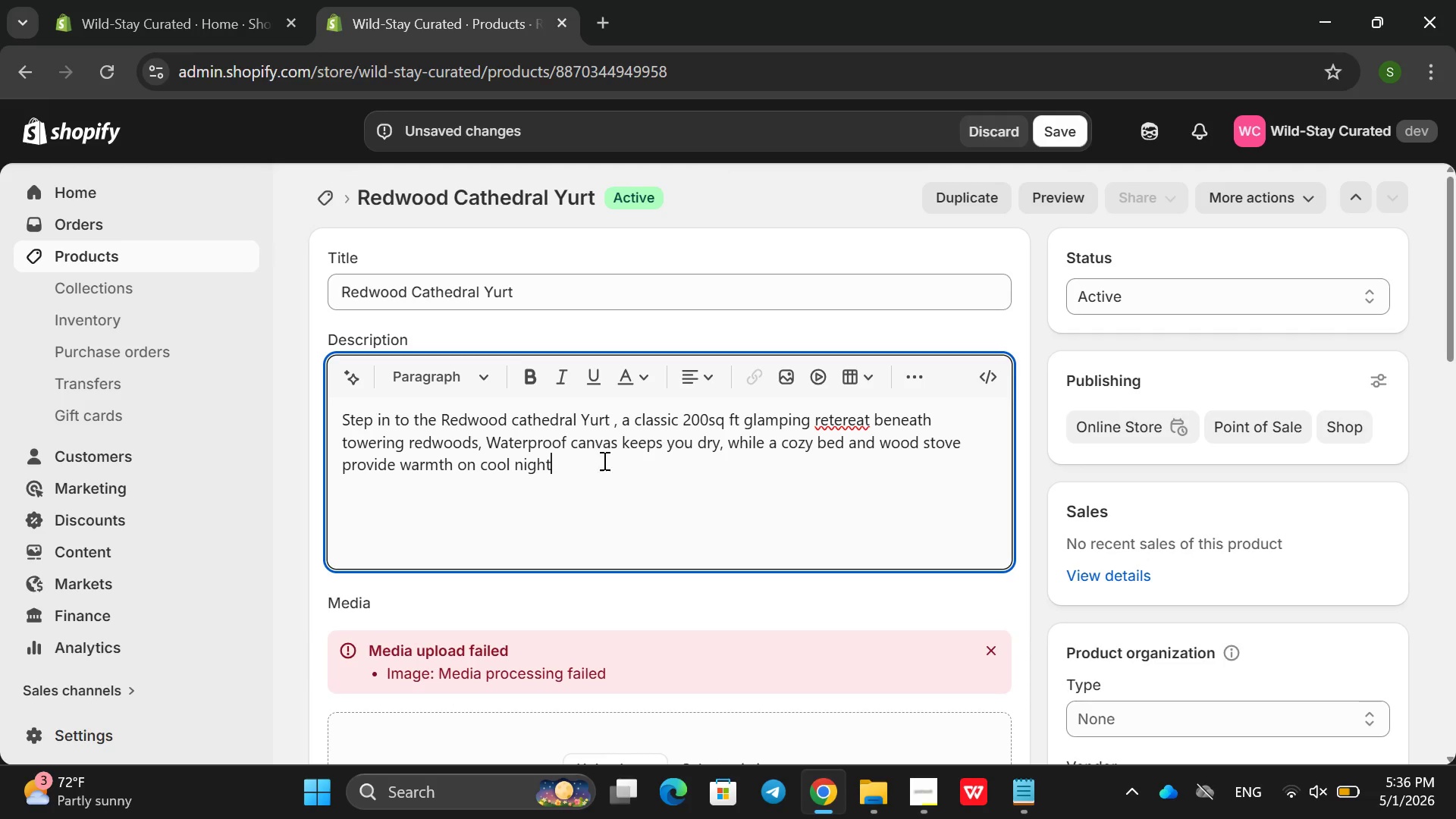 
hold_key(key=ShiftRight, duration=0.36)
 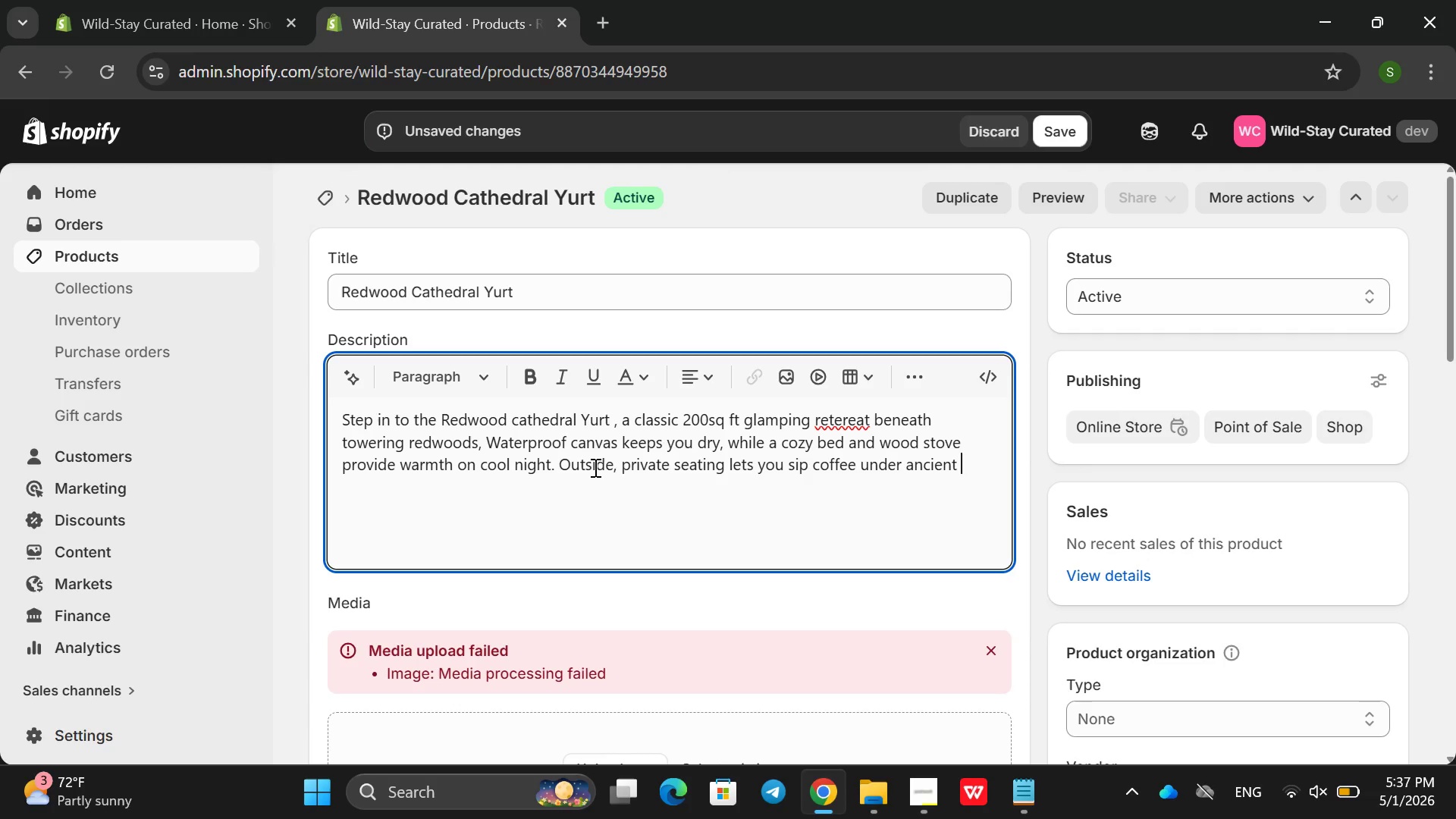 
wait(29.95)
 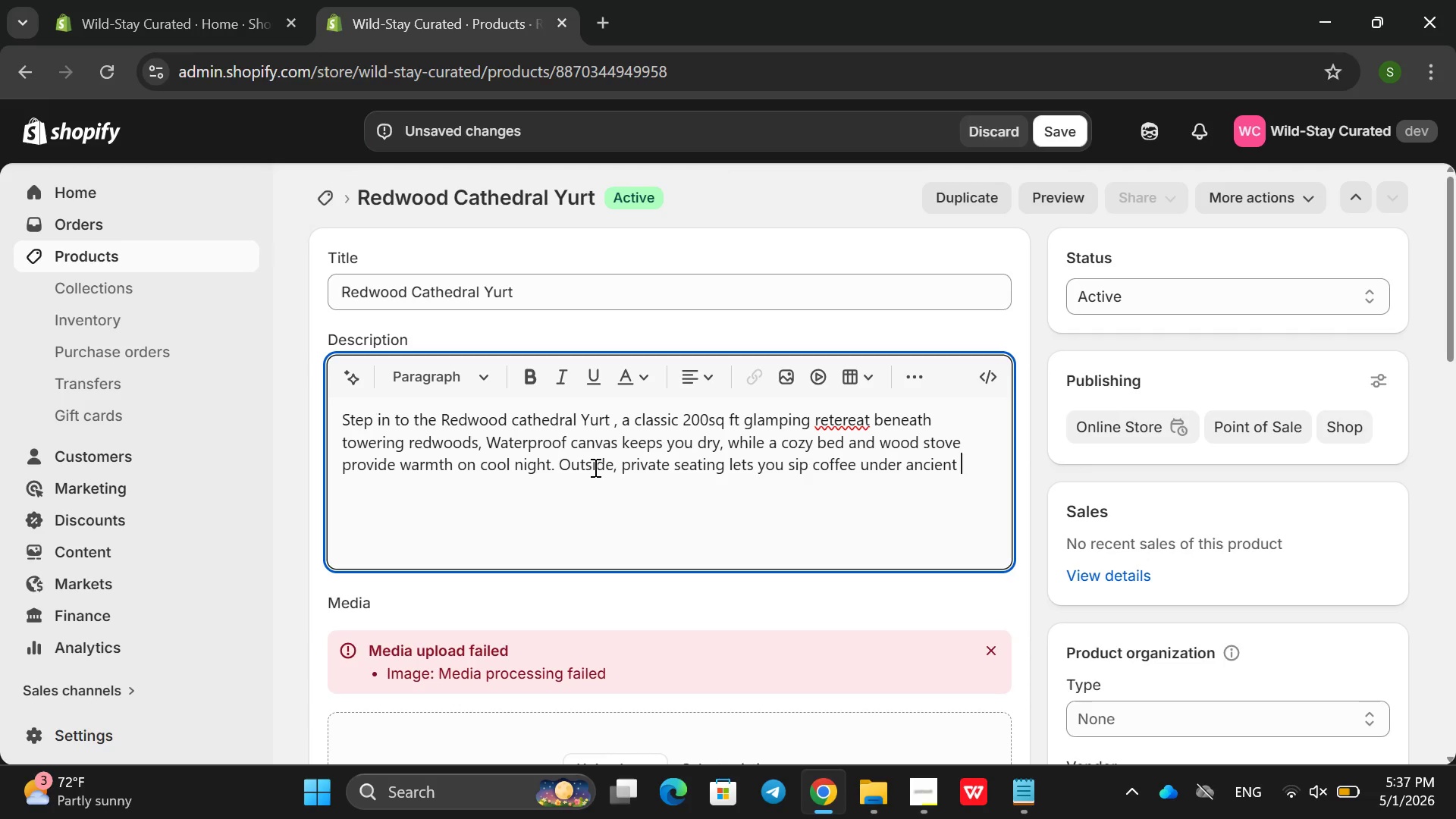 
hold_key(key=ShiftRight, duration=0.5)
 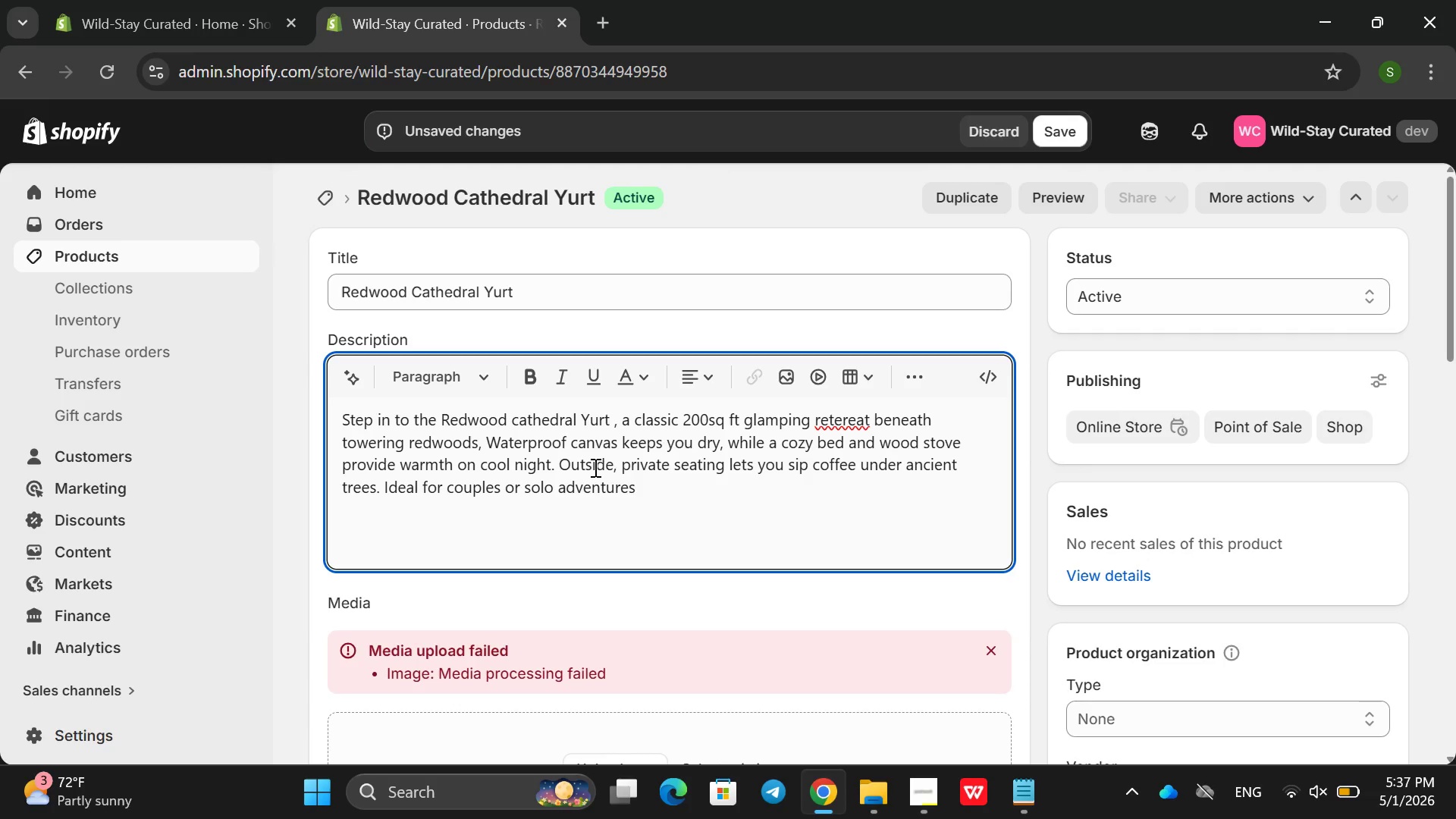 
wait(27.61)
 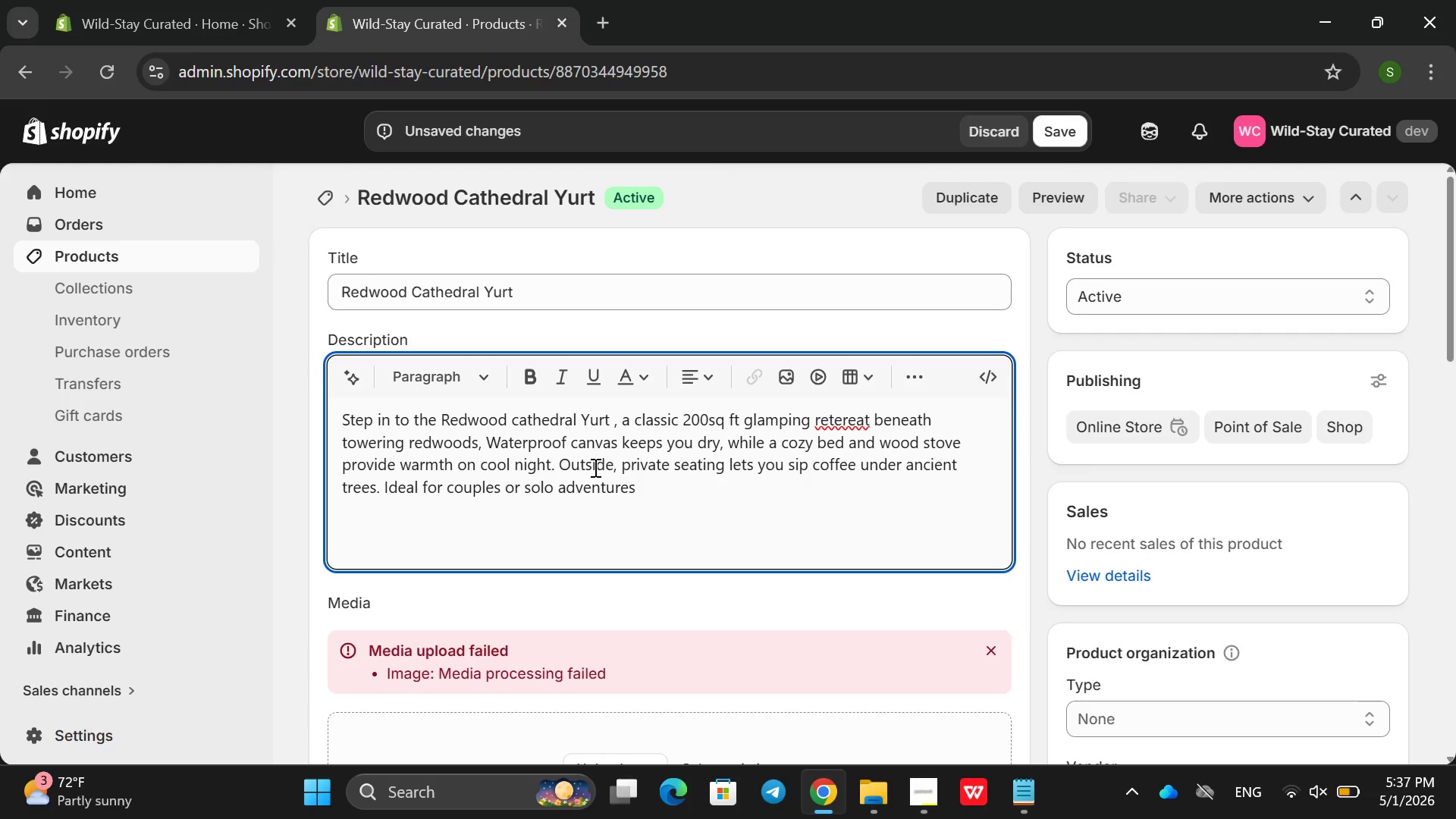 
type(yourt)
key(Backspace)
key(Backspace)
key(Backspace)
type(rt bana)
key(Backspace)
key(Backspace)
type(lance )
 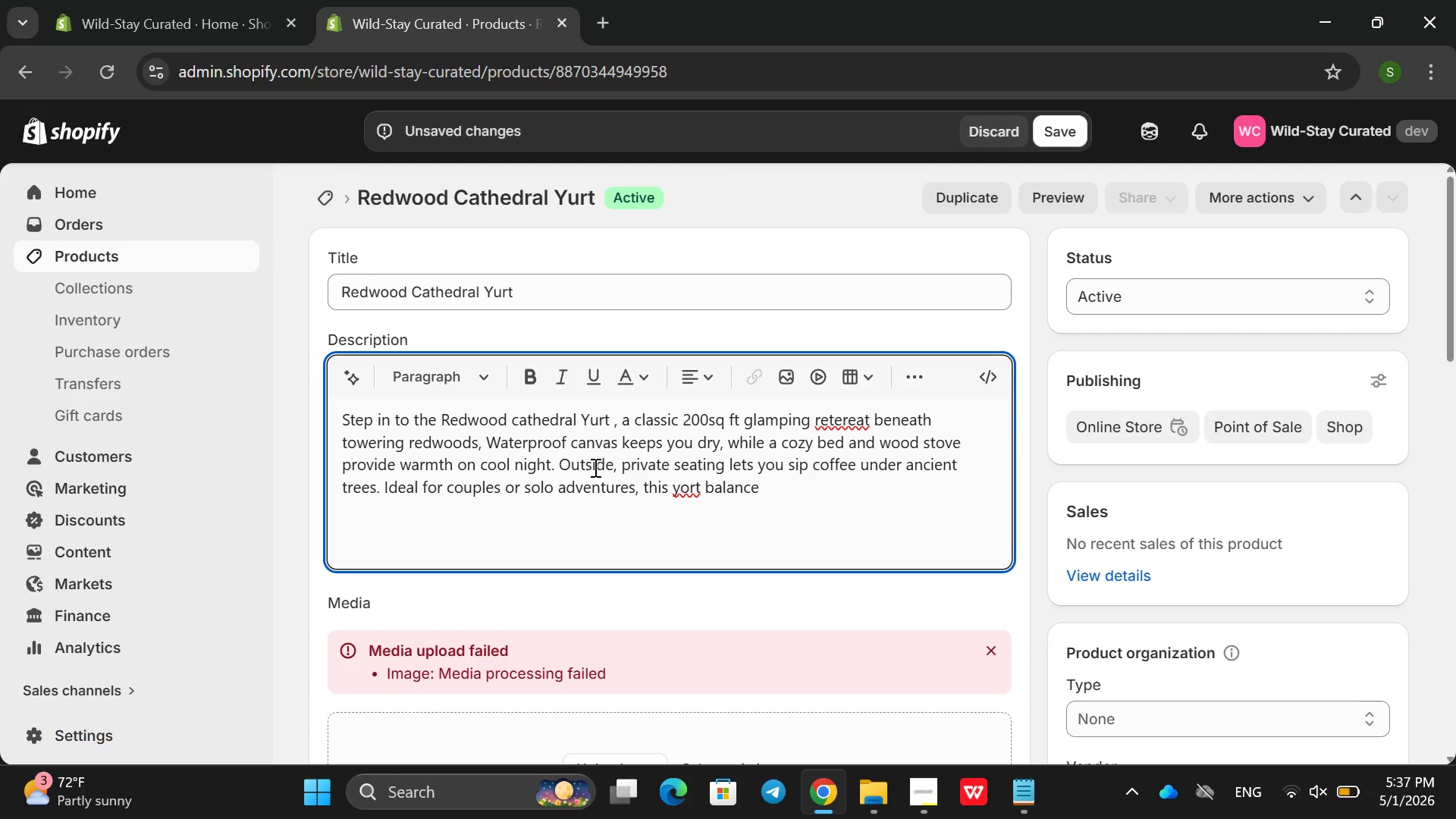 
hold_key(key=ArrowLeft, duration=0.75)
 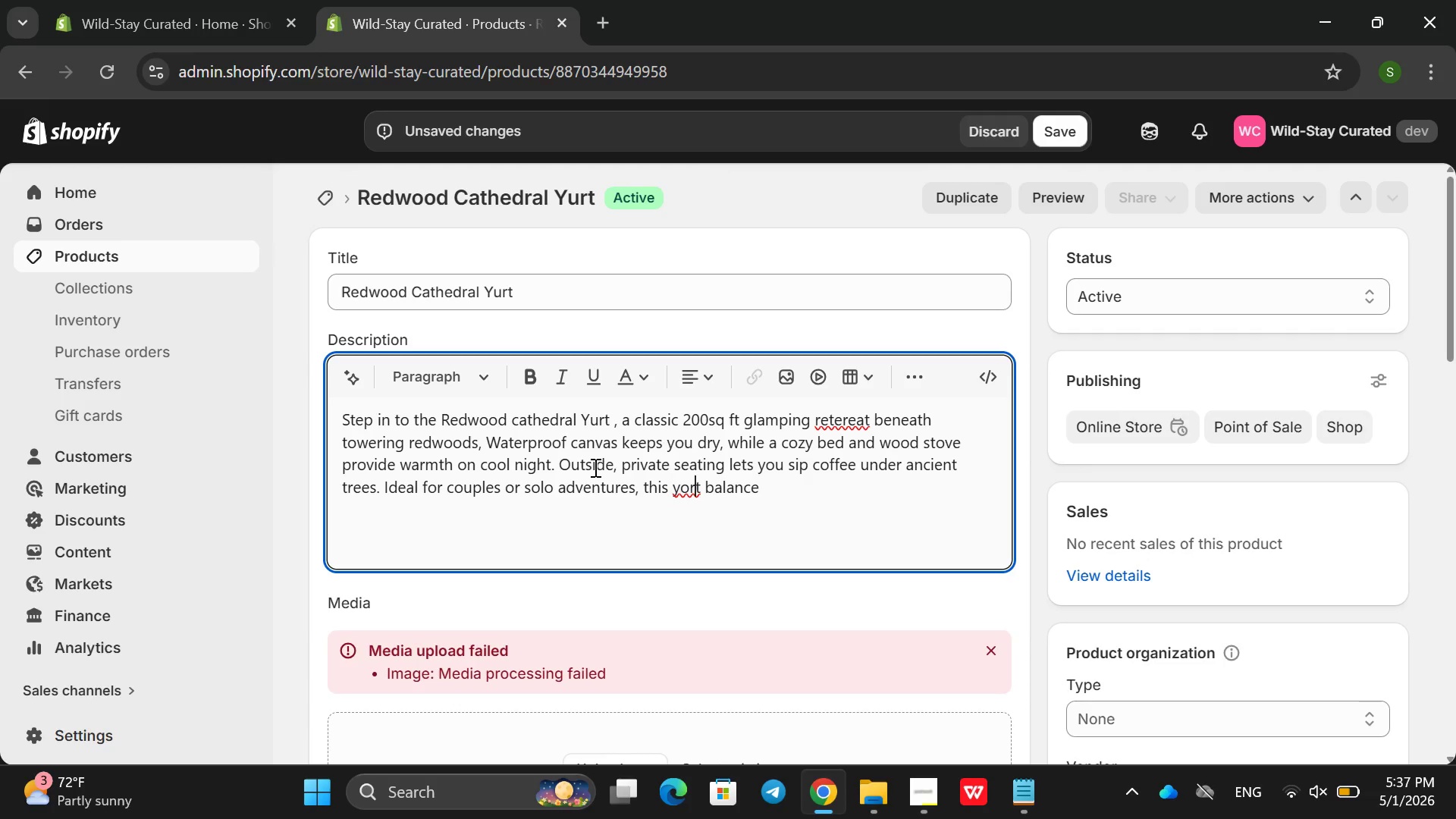 
key(ArrowLeft)
 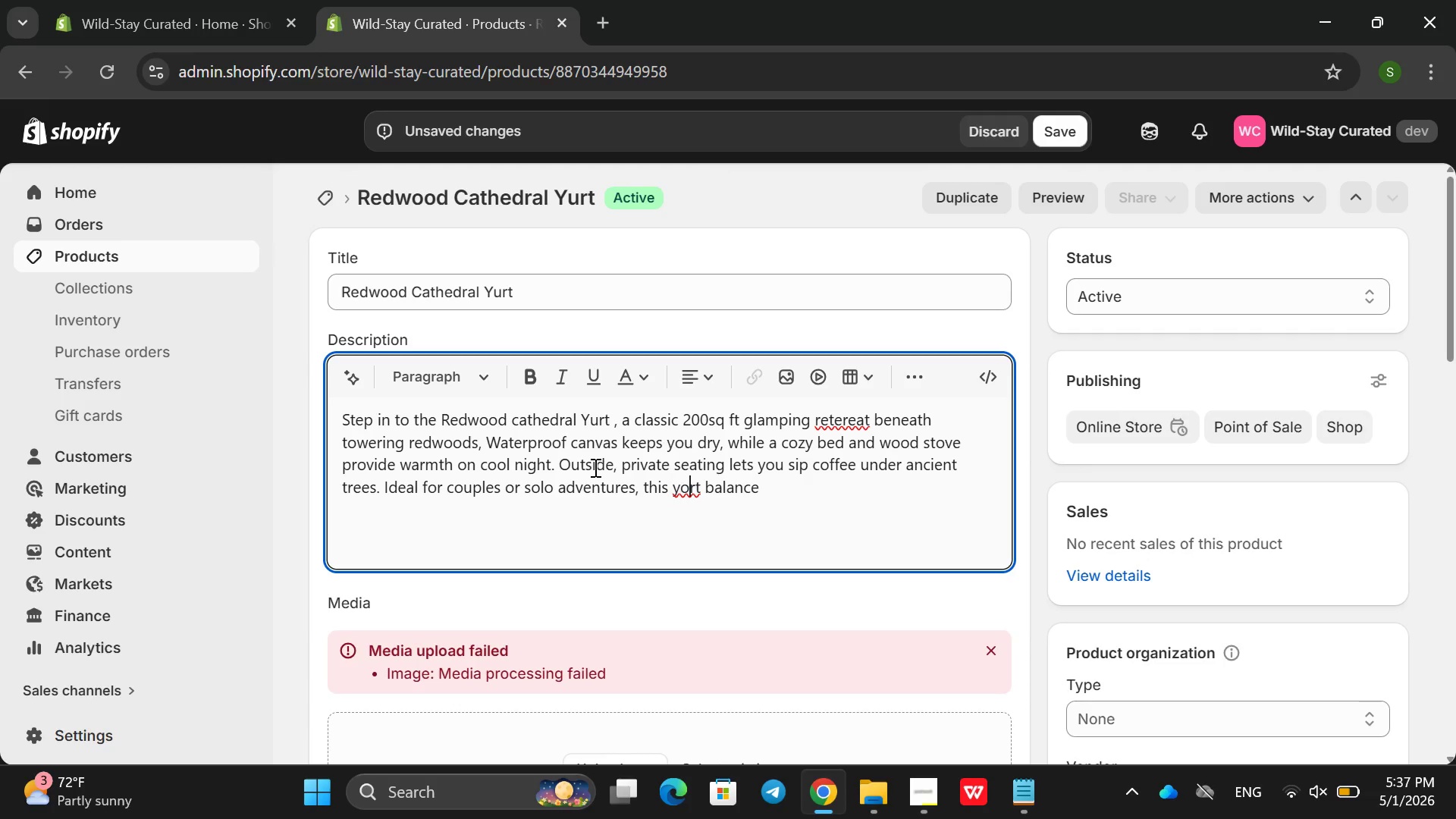 
key(ArrowLeft)
 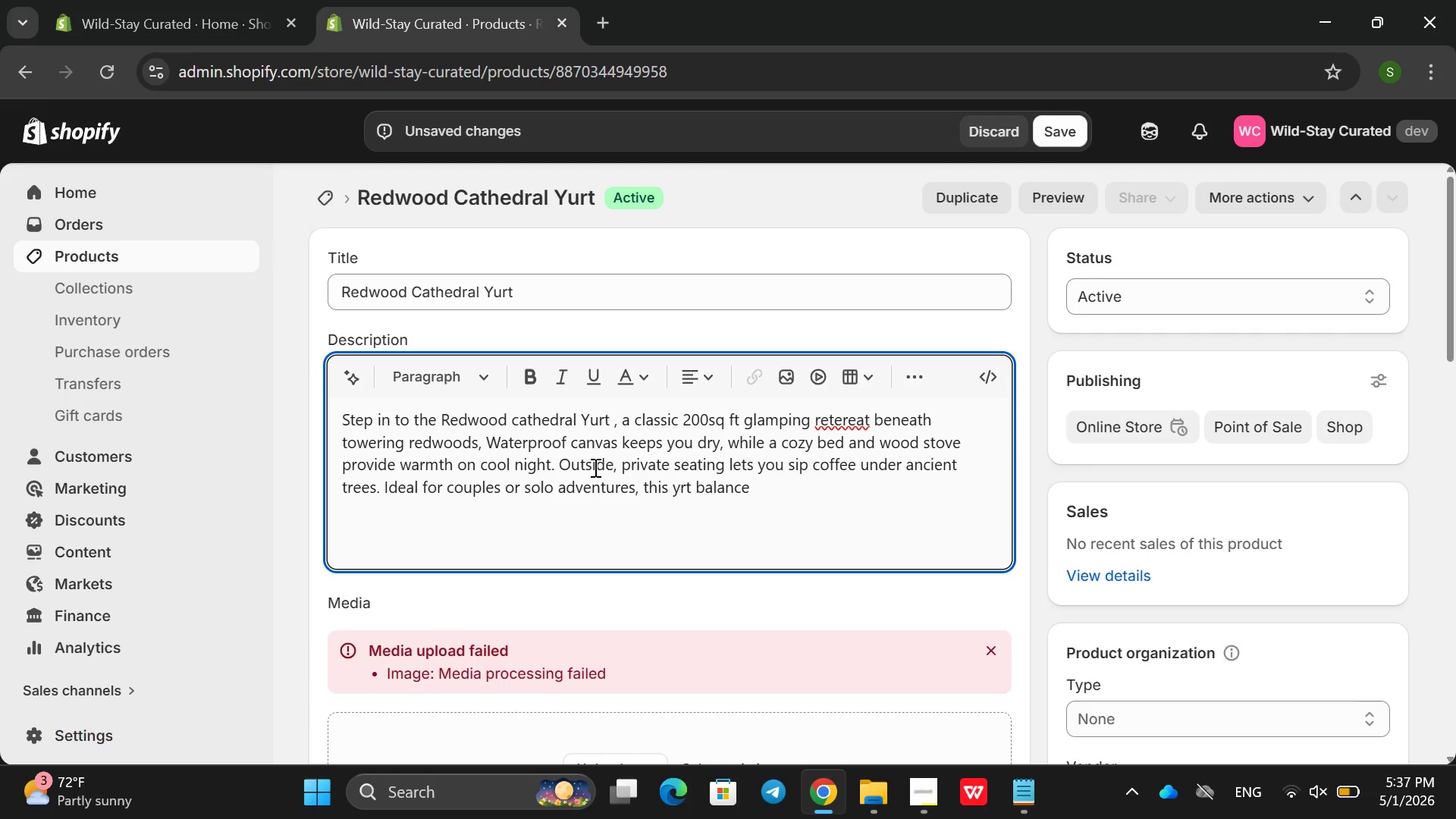 
key(Backspace)
 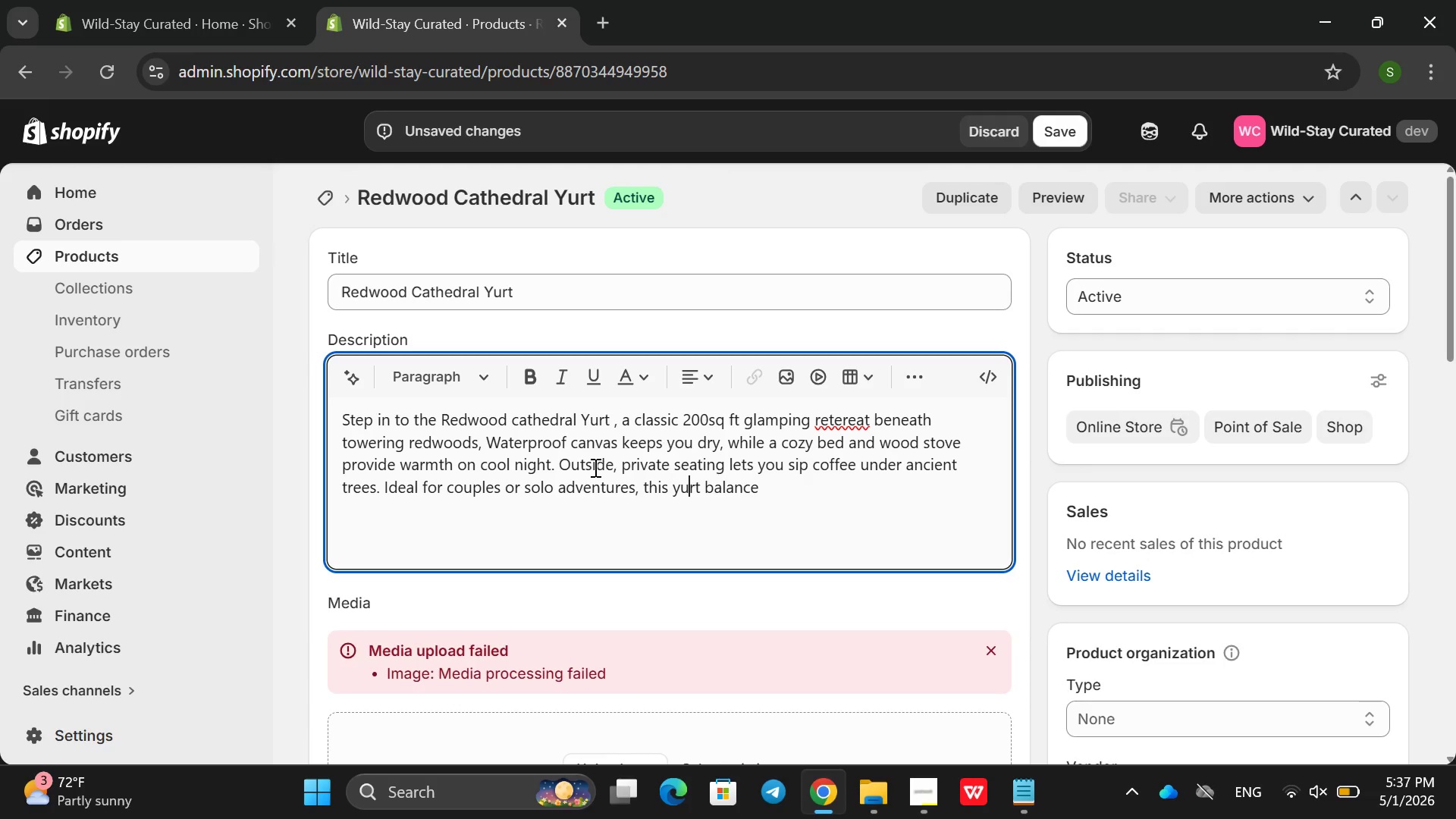 
key(U)
 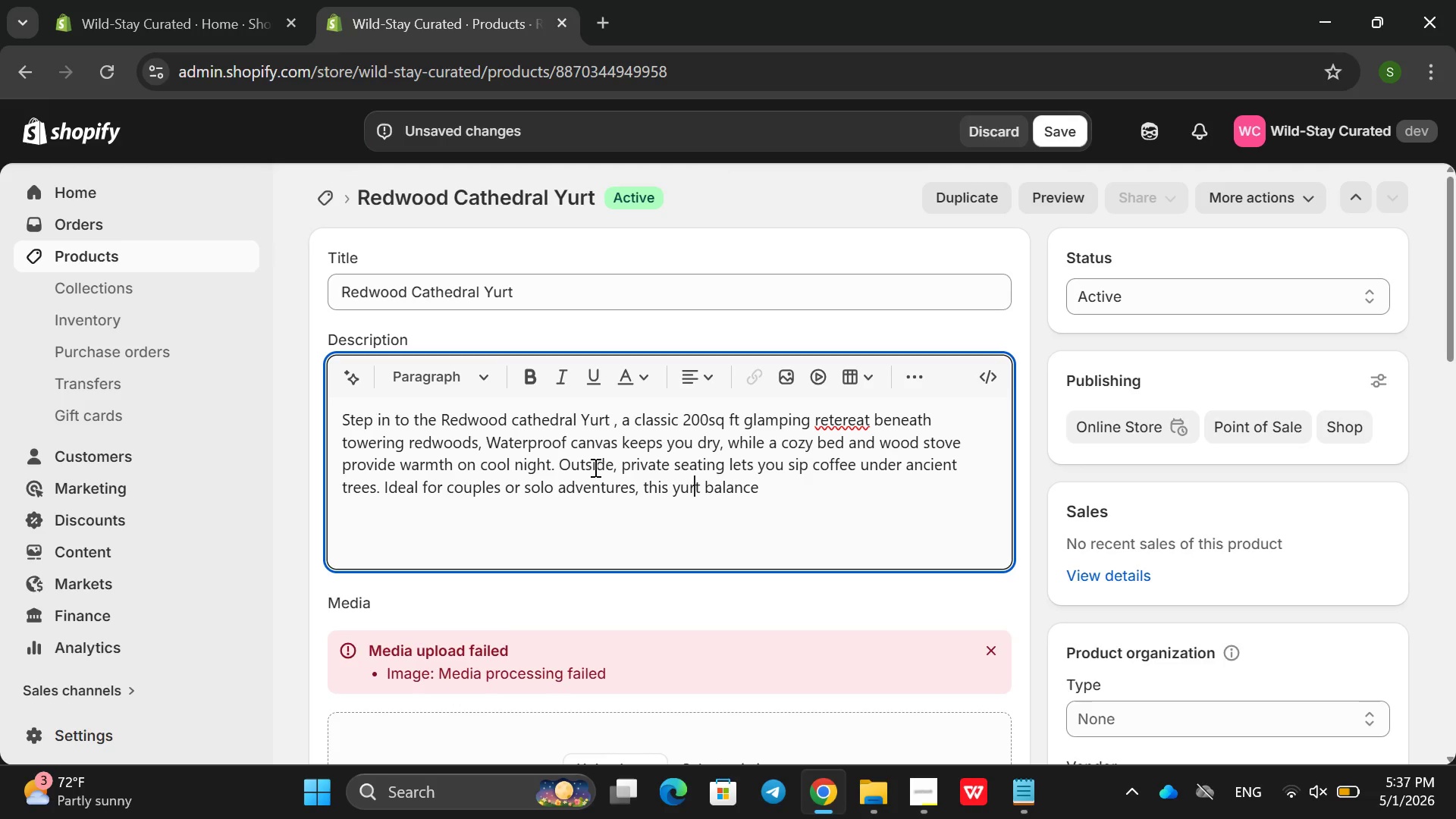 
hold_key(key=ArrowRight, duration=0.8)
 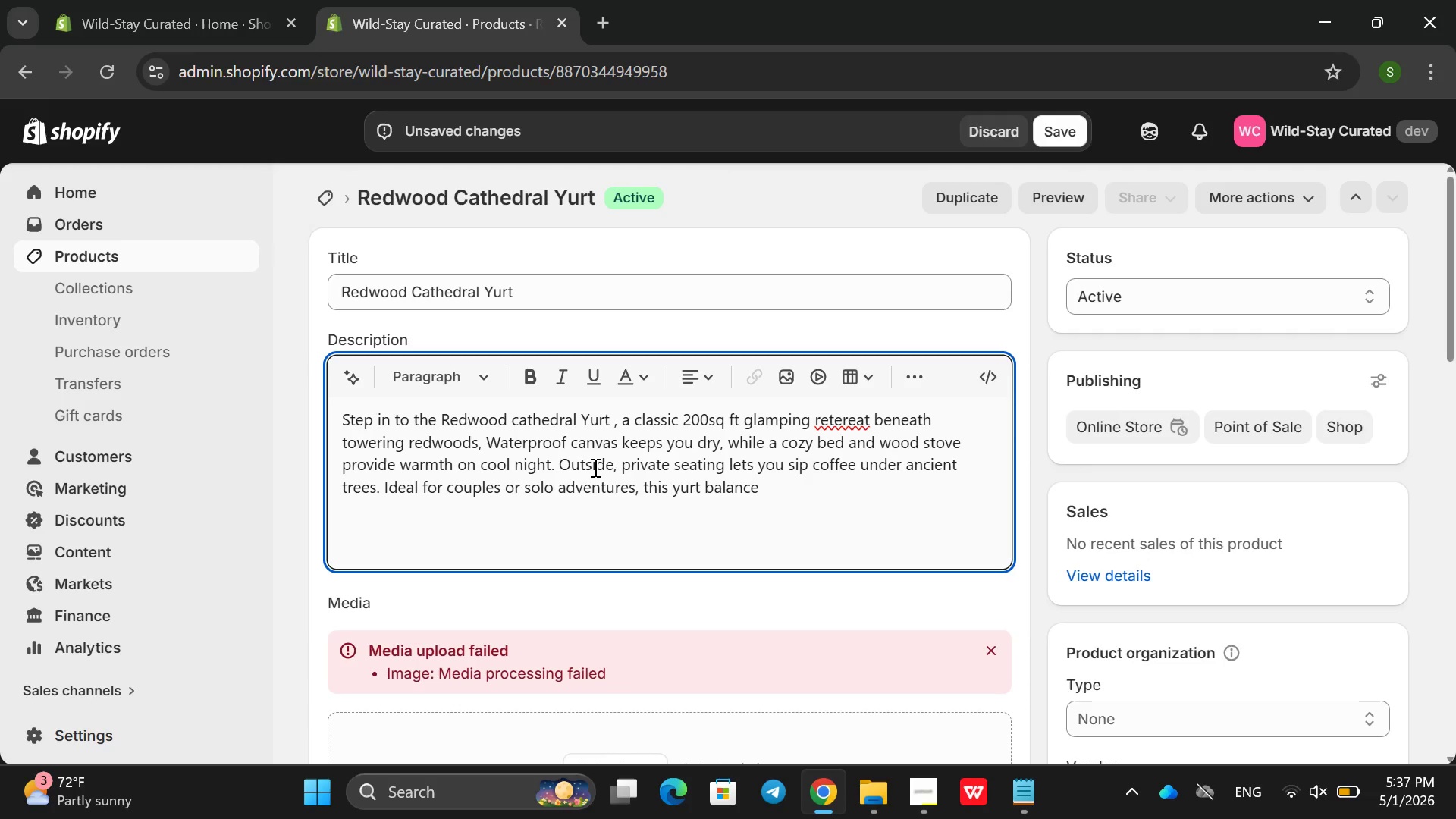 
type([End])
key(Backspace)
type(s rustiv ch)
key(Backspace)
key(Backspace)
key(Backspace)
key(Backspace)
type(c h)
key(Backspace)
key(Backspace)
type( chatms )
key(Backspace)
key(Backspace)
key(Backspace)
key(Backspace)
type(rms with essential you)
key(Backspace)
key(Backspace)
key(Backspace)
type(comfort , Upgrasd)
key(Backspace)
key(Backspace)
type(de to the uw)
key(Backspace)
key(Backspace)
type(queen Logt for an)
key(Backspace)
key(Backspace)
key(Backspace)
key(Backspace)
key(Backspace)
key(Backspace)
key(Backspace)
key(Backspace)
key(Backspace)
type(f tf)
key(Backspace)
key(Backspace)
key(Backspace)
key(Backspace)
type(ft for an elevated sleeping area )
key(Backspace)
type(, or choose tht)
key(Backspace)
type(r Standard Edition for an )
key(Backspace)
key(Backspace)
type( straig)
key(Backspace)
type(h)
key(Backspace)
type(ght fore)
key(Backspace)
type(ward )
 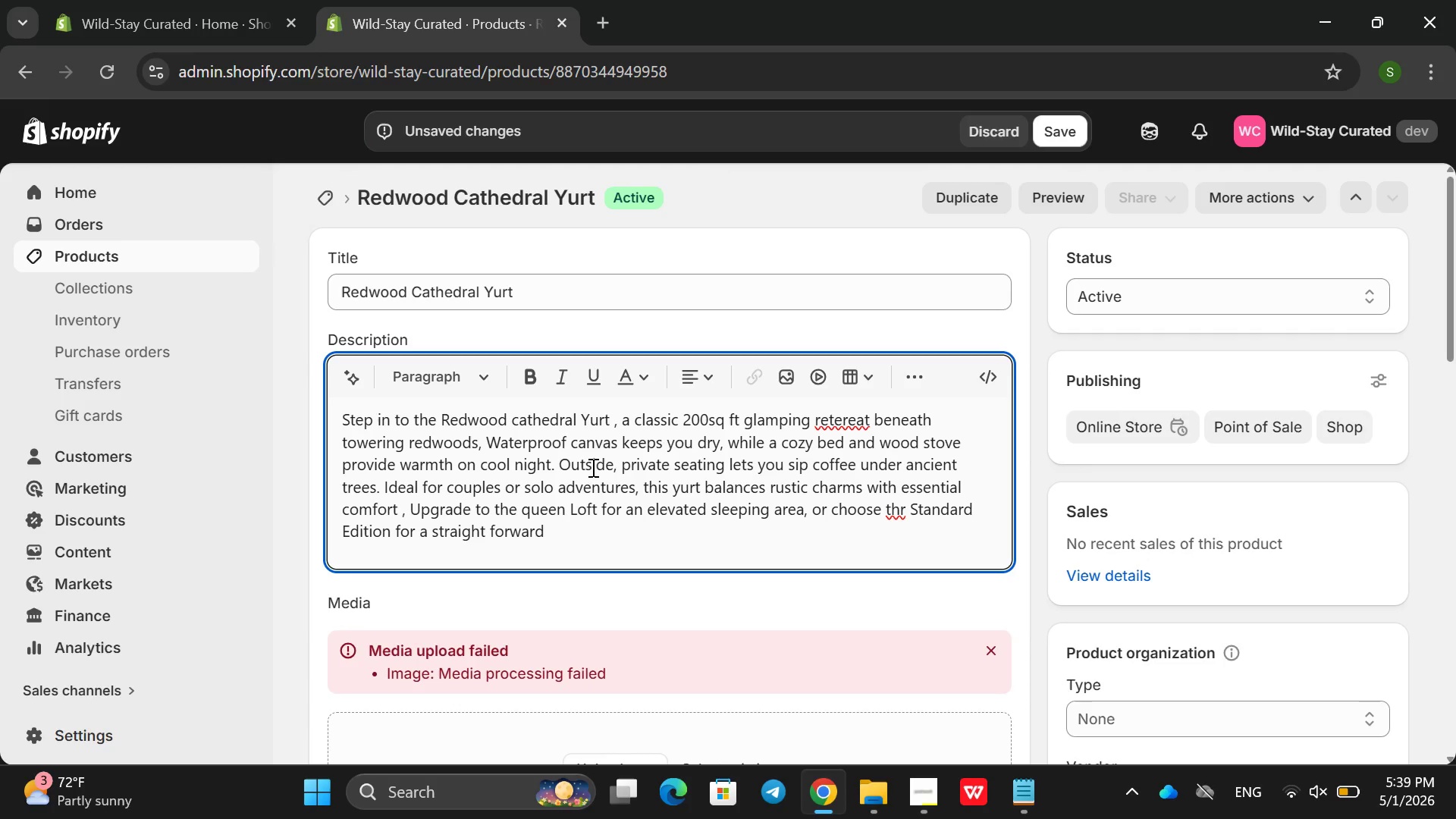 
wait(18.2)
 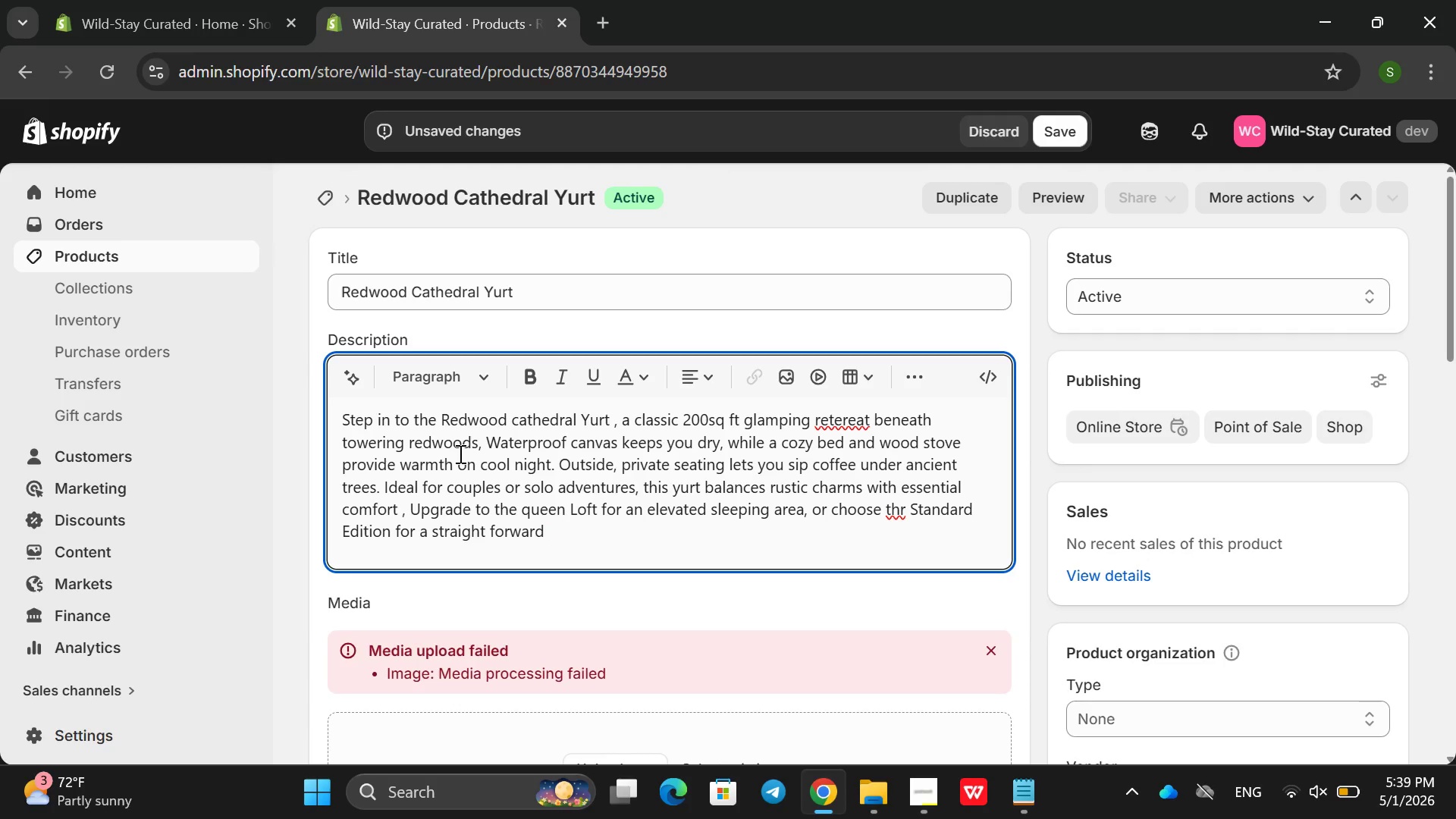 
type( natuall escape )
key(Backspace)
key(Backspace)
key(Backspace)
key(Backspace)
key(Backspace)
type(ural escape. WEek)
key(Backspace)
key(Backspace)
key(Backspace)
type(eekday srta)
key(Backspace)
key(Backspace)
type(ra)
key(Backspace)
key(Backspace)
key(Backspace)
type(tays diffent)
key(Backspace)
key(Backspace)
key(Backspace)
type(erent )
 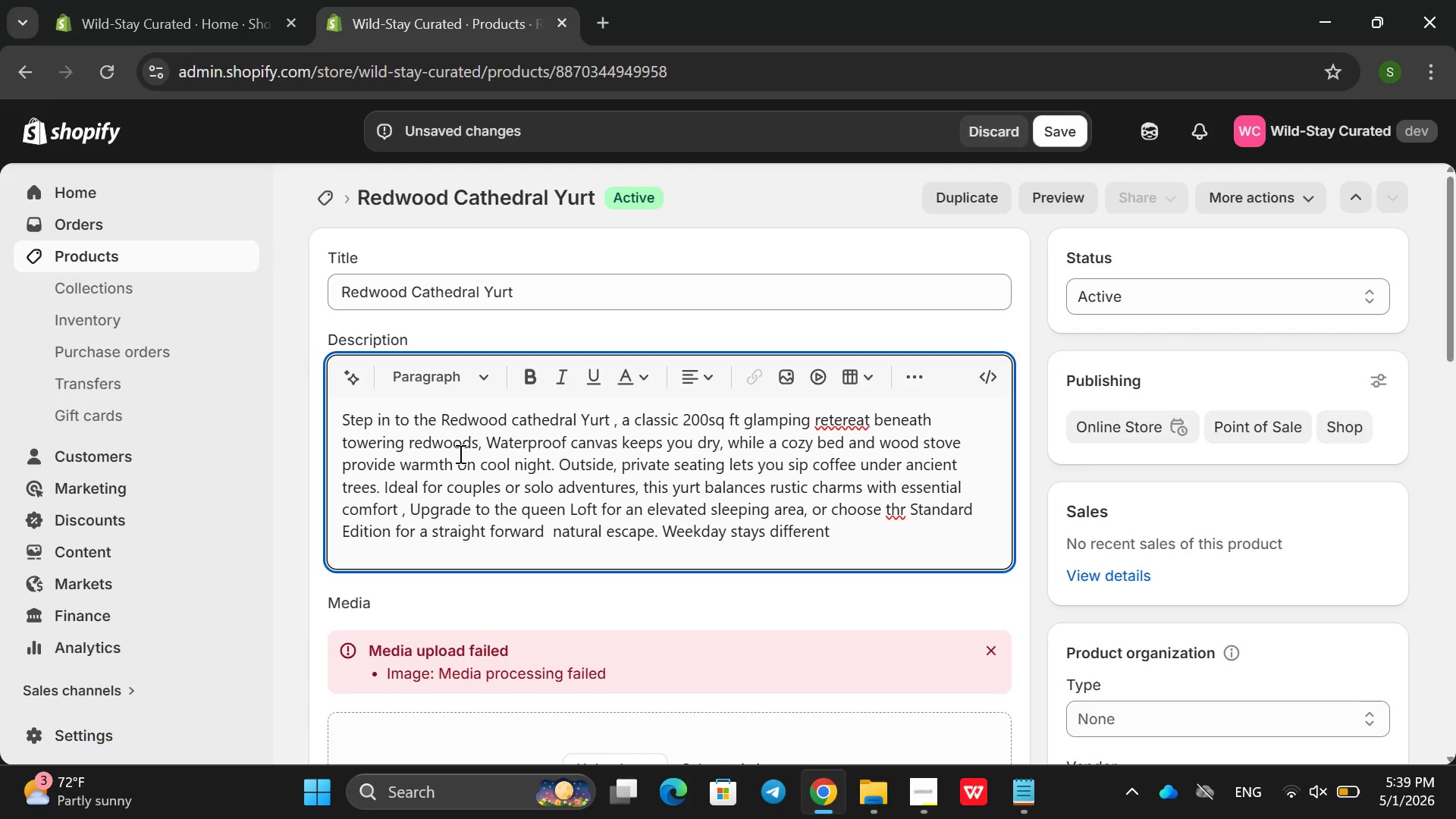 
wait(10.25)
 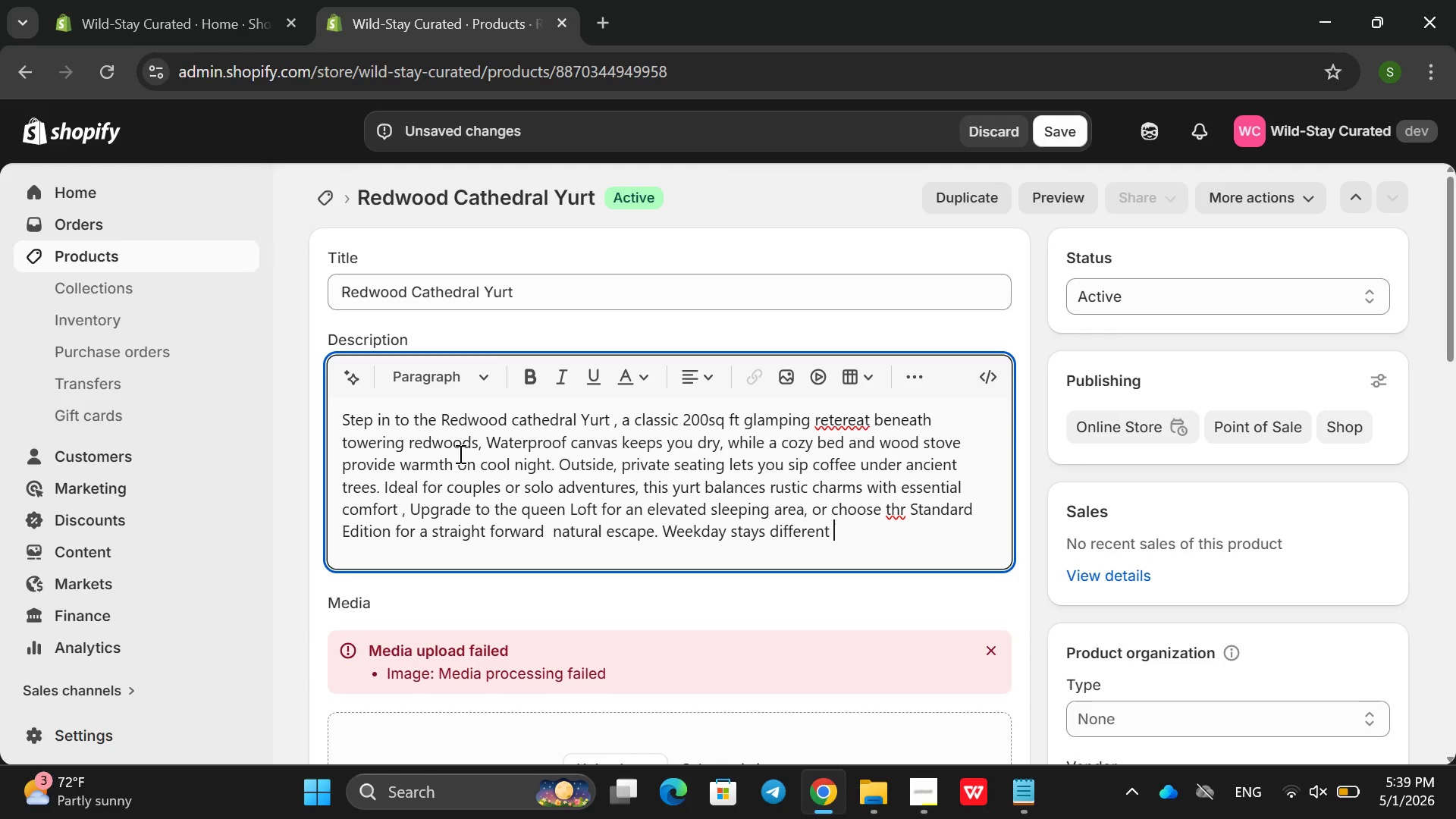 
type(tays)
key(Backspace)
key(Backspace)
key(Backspace)
key(Backspace)
type(stays f)
key(Backspace)
type( offers w)
key(Backspace)
type(quite solitude )
key(Backspace)
type(:)
key(Backspace)
type(; we)
key(Backspace)
key(Backspace)
type(Weekednds buzz eiw)
key(Backspace)
key(Backspace)
key(Backspace)
type(with gentle forest enrgy )
key(Backspace)
type(, Thhe w)
key(Backspace)
key(Backspace)
key(Backspace)
key(Backspace)
 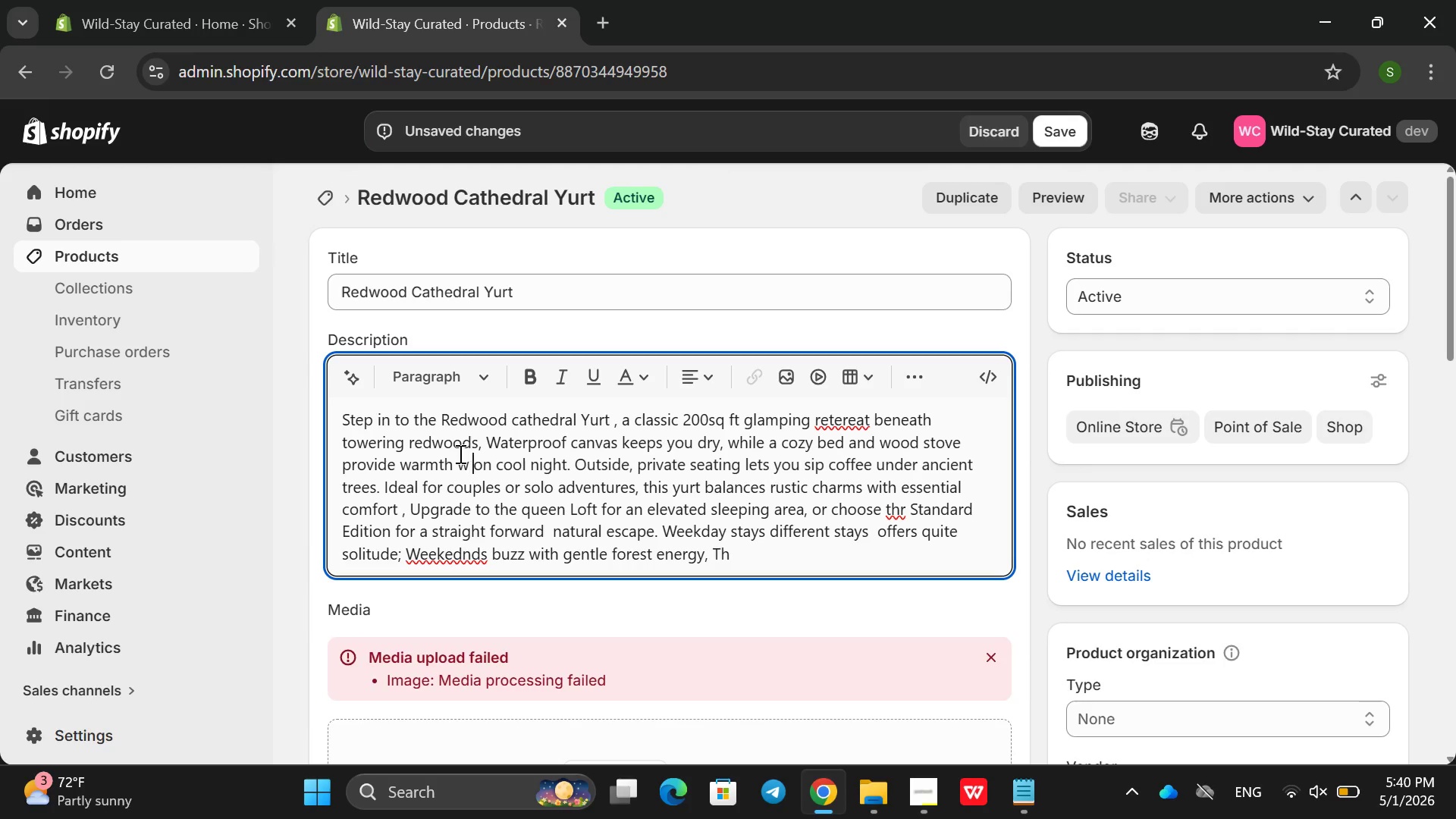 
 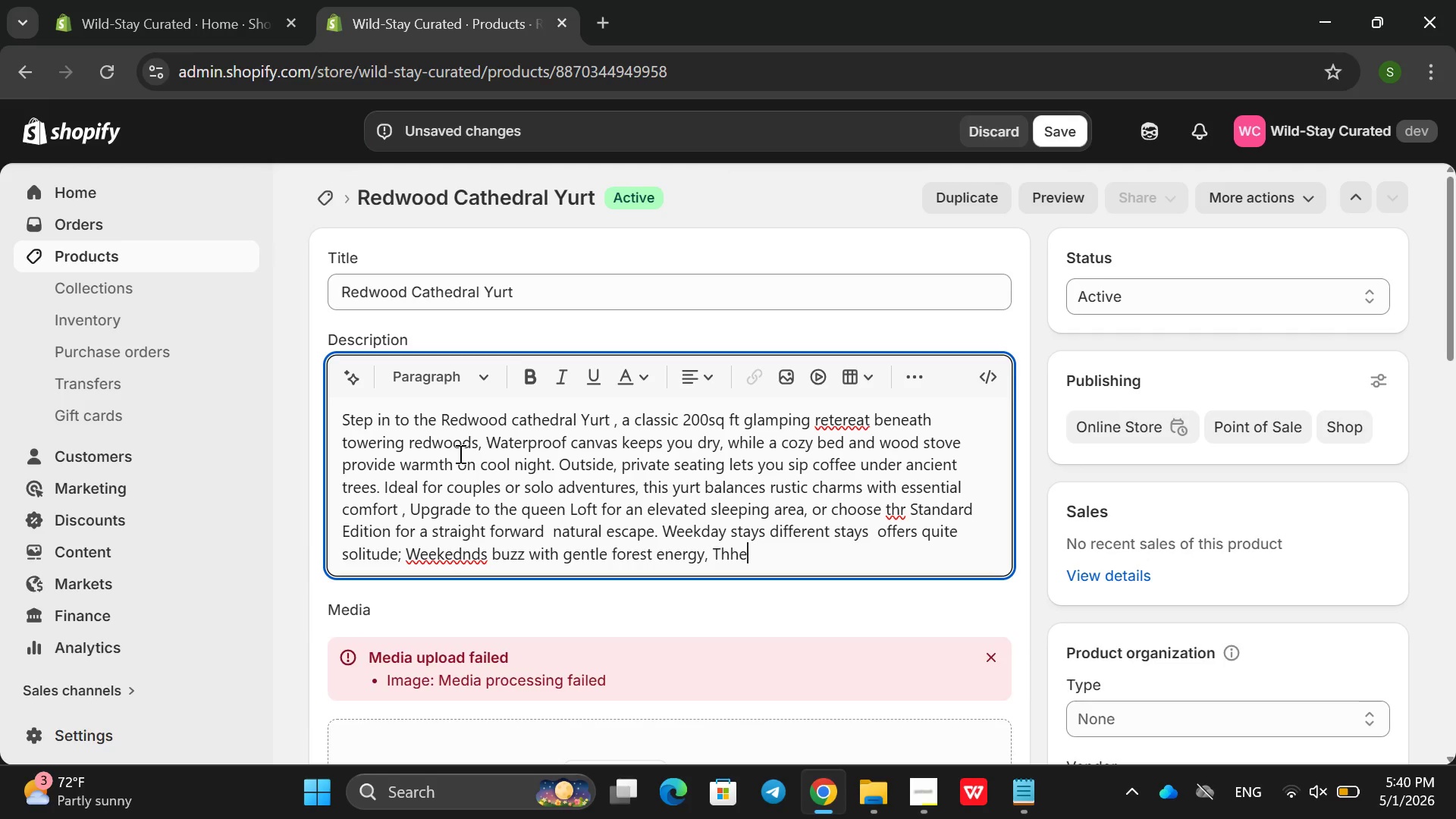 
left_click([459, 453])
 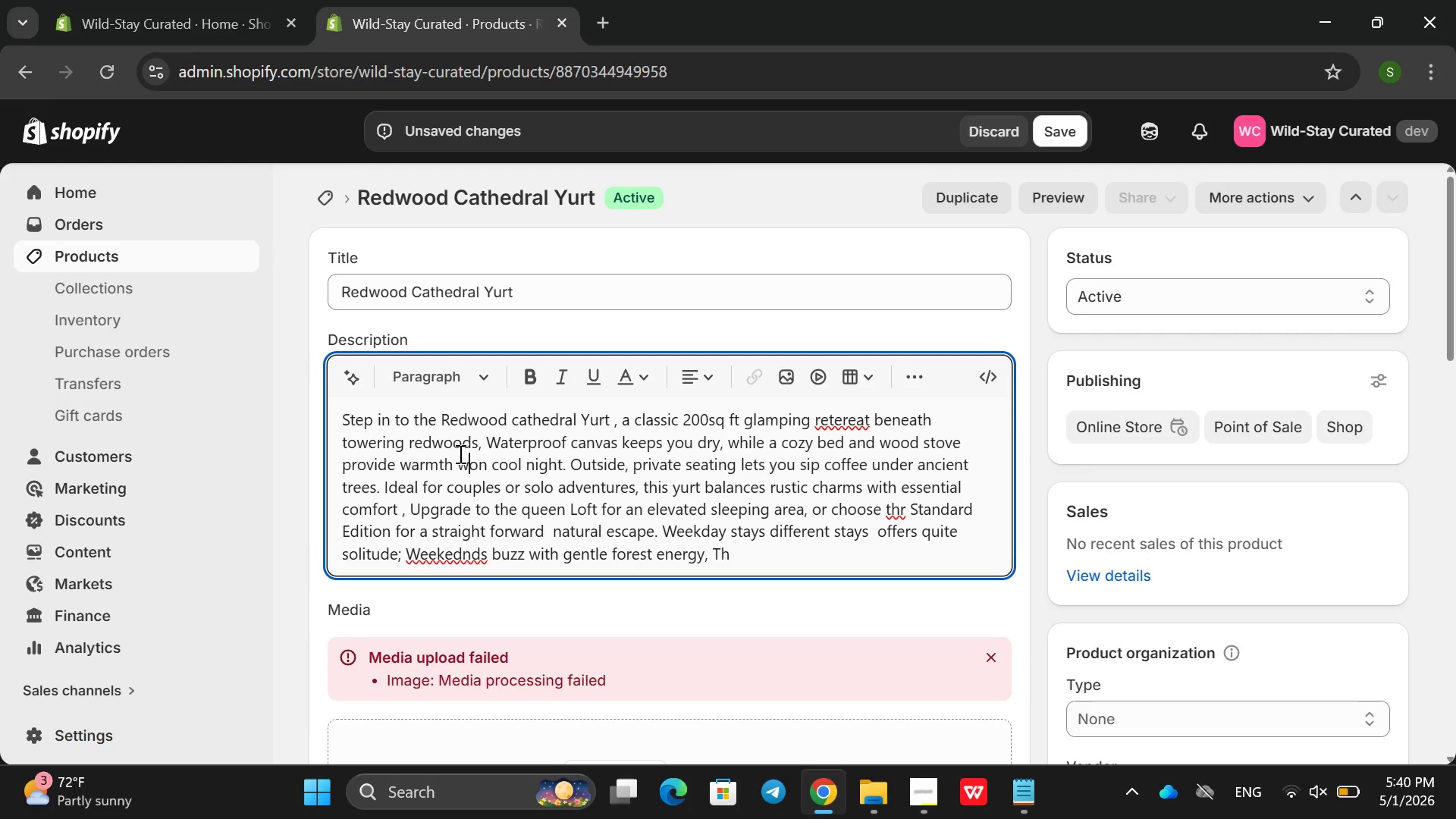 
key(W)
 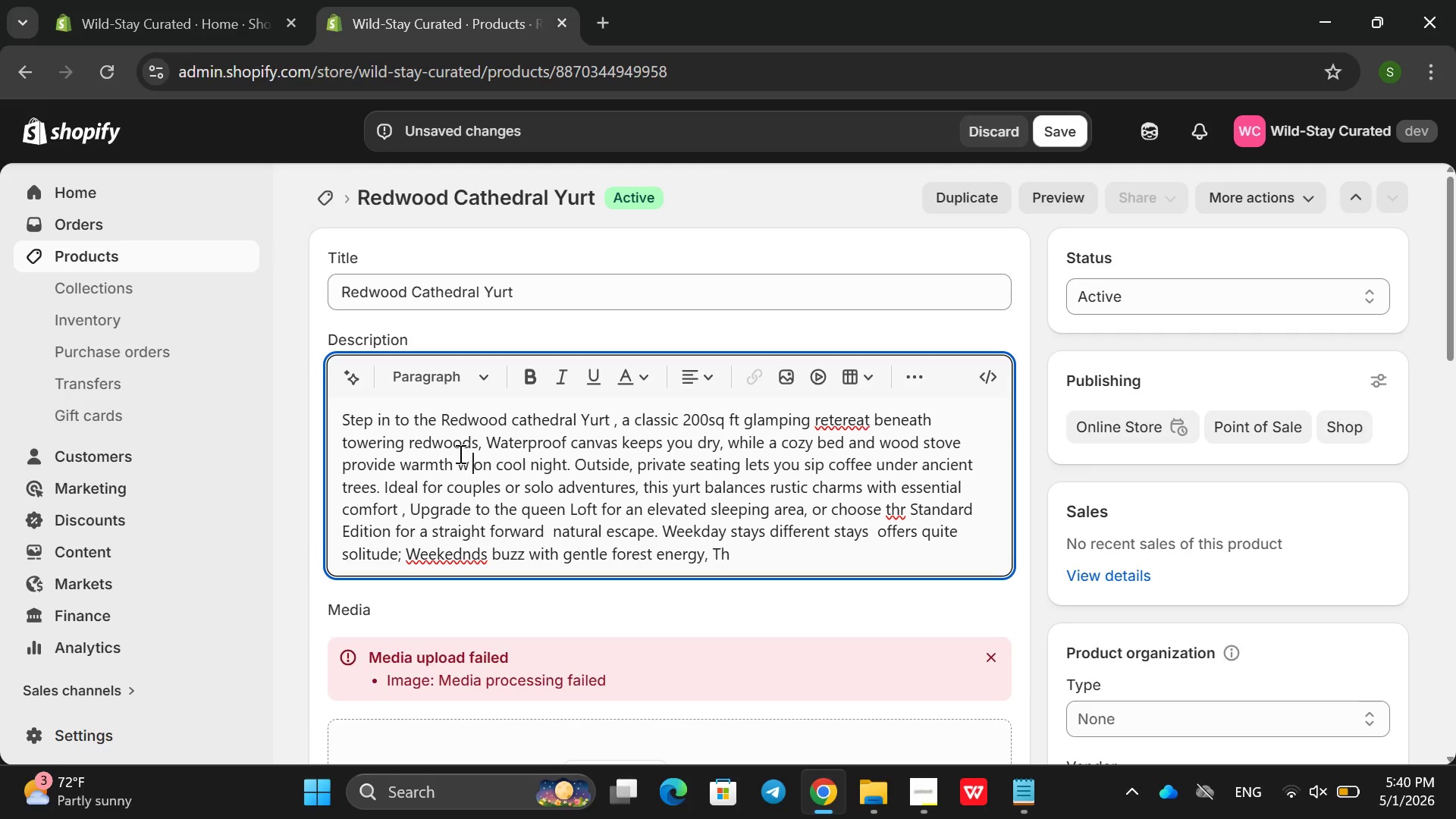 
key(Space)
 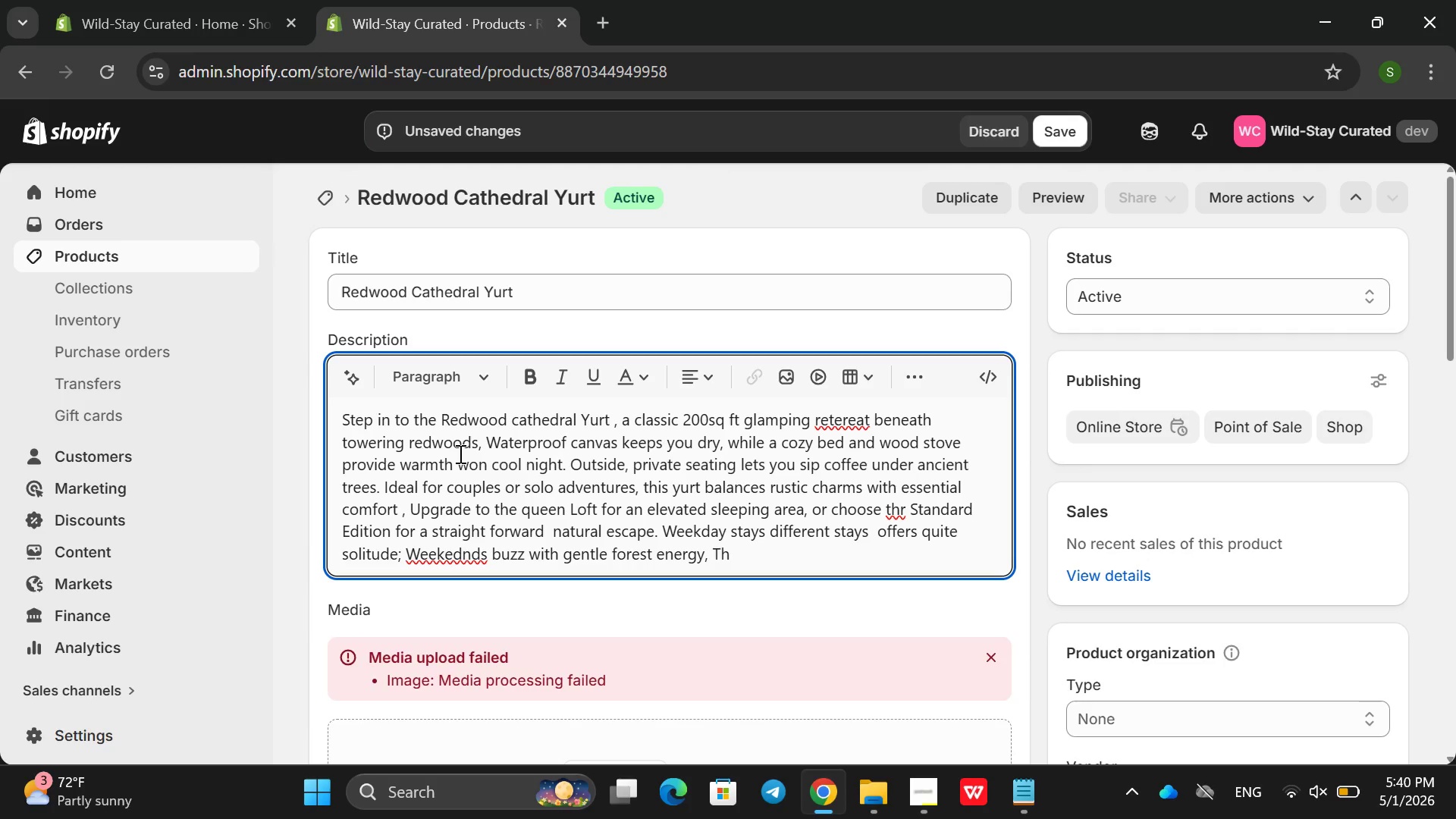 
key(Backspace)
 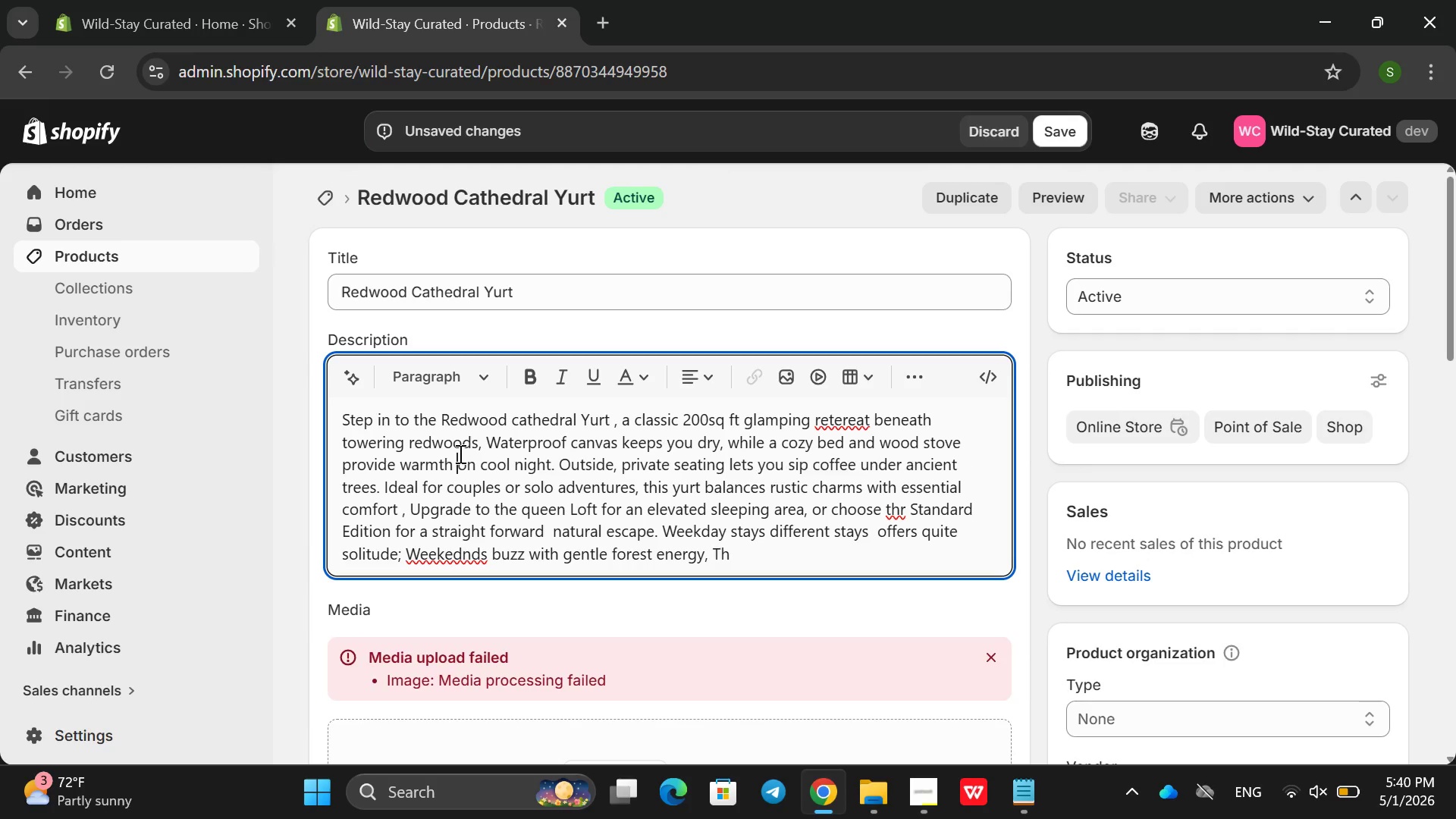 
key(Backspace)
 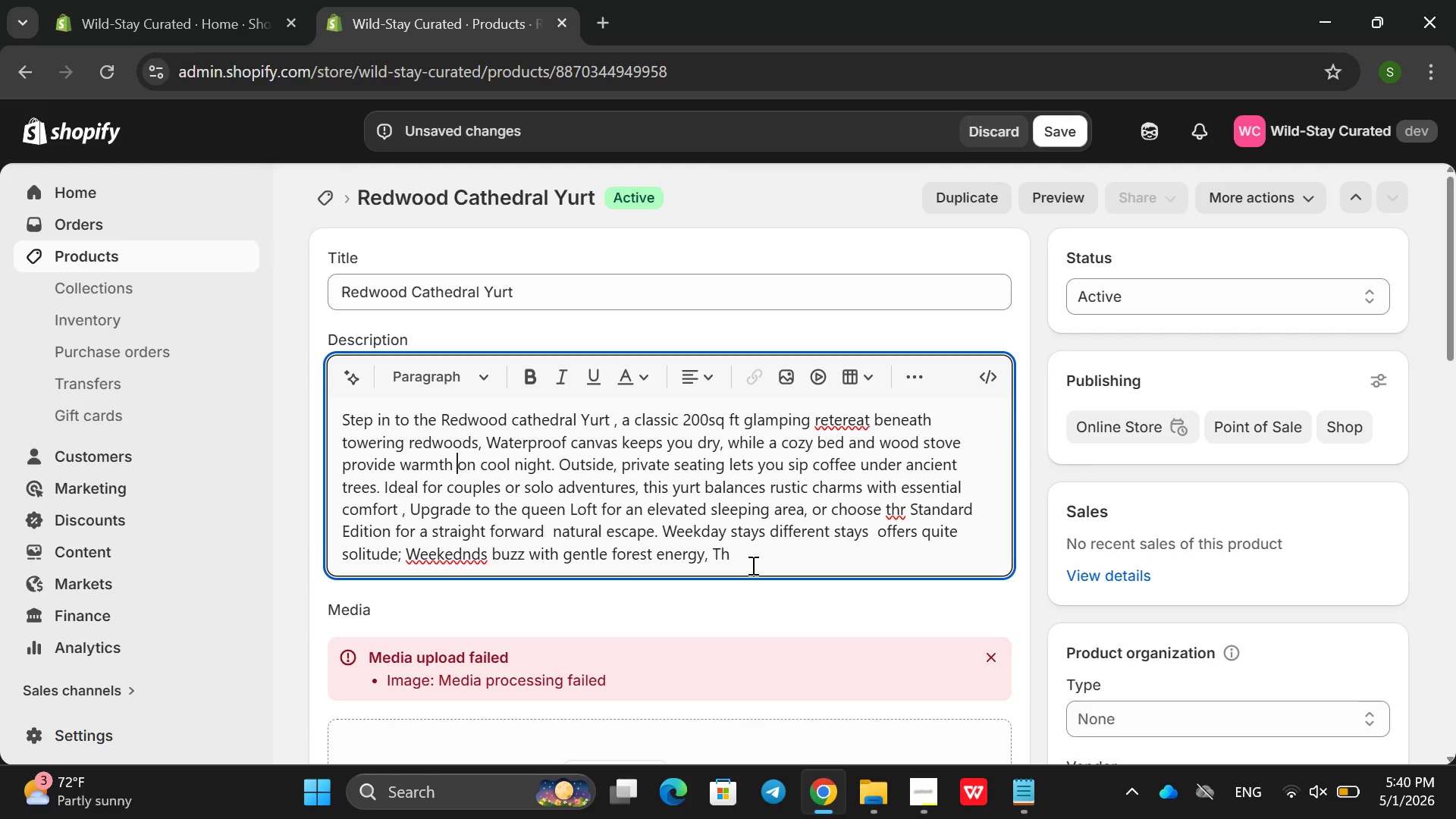 
left_click([752, 565])
 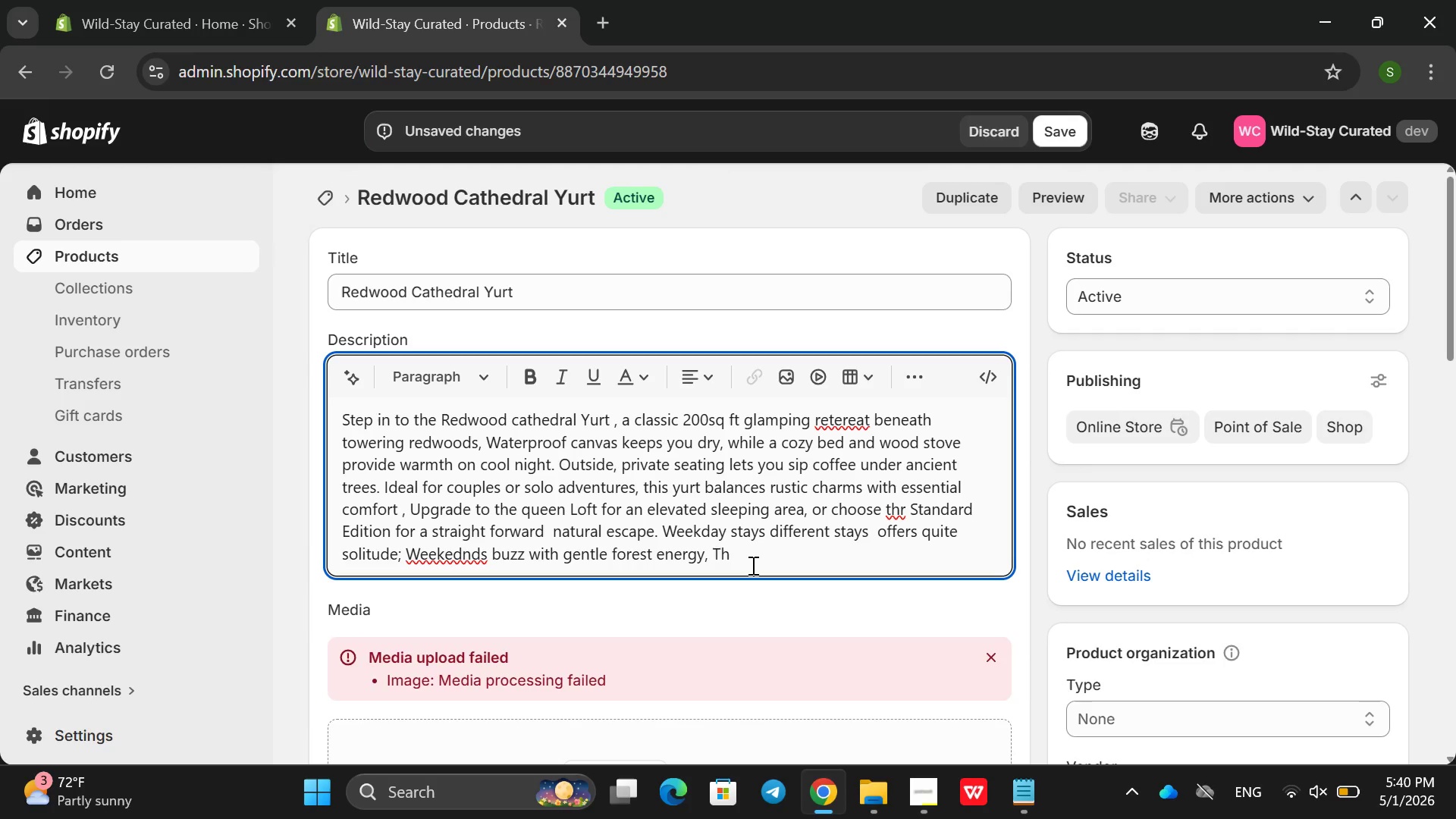 
type(w woo)
key(Backspace)
key(Backspace)
key(Backspace)
key(Backspace)
key(Backspace)
type(e wood stiv)
key(Backspace)
key(Backspace)
type(ove os )
key(Backspace)
key(Backspace)
key(Backspace)
type(is easy yp )
key(Backspace)
key(Backspace)
key(Backspace)
type(to light, and the canc)
key(Backspace)
type(vas brath)
key(Backspace)
key(Backspace)
key(Backspace)
key(Backspace)
type(ath to reduve con)
key(Backspace)
key(Backspace)
key(Backspace)
key(Backspace)
key(Backspace)
key(Backspace)
type(ce condensrta)
key(Backspace)
key(Backspace)
type(a)
key(Backspace)
key(Backspace)
type(ations)
key(Backspace)
type(,)
key(Backspace)
type(. C)
key(Backspace)
type(Disonn)
key(Backspace)
key(Backspace)
key(Backspace)
type(connect for)
key(Backspace)
key(Backspace)
type(rom screen )
key(Backspace)
type(s and listen to ownl)
key(Backspace)
key(Backspace)
type(ls. winf,)
key(Backspace)
key(Backspace)
type(d, and the )
 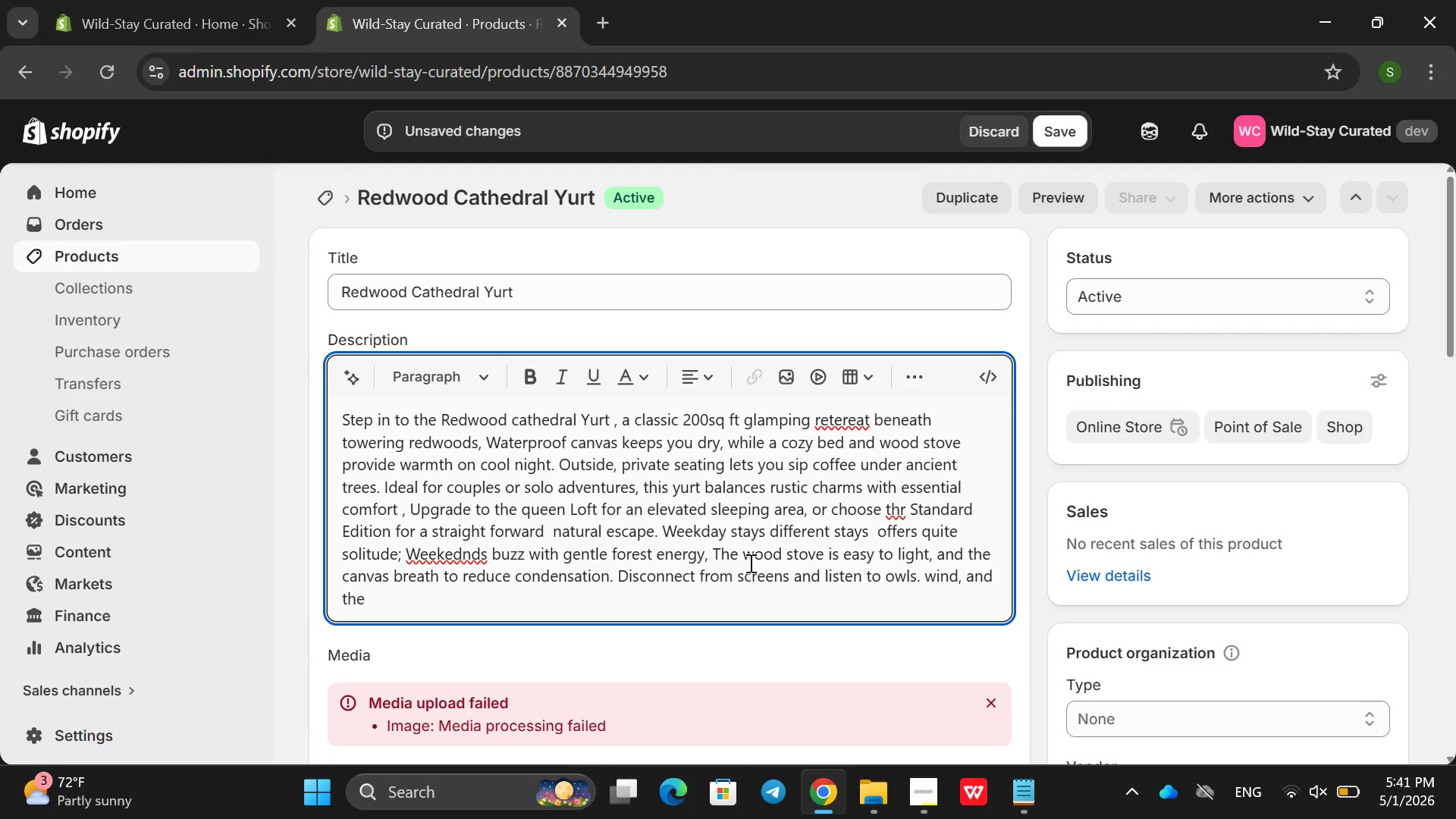 
type(occass)
key(Backspace)
type(ional distand)
key(Backspace)
type(t creeek)
key(Backspace)
key(Backspace)
type(k. w)
key(Backspace)
type(Wherthe)
key(Backspace)
key(Backspace)
key(Backspace)
key(Backspace)
type(ther you;)
key(Backspace)
type('re )
 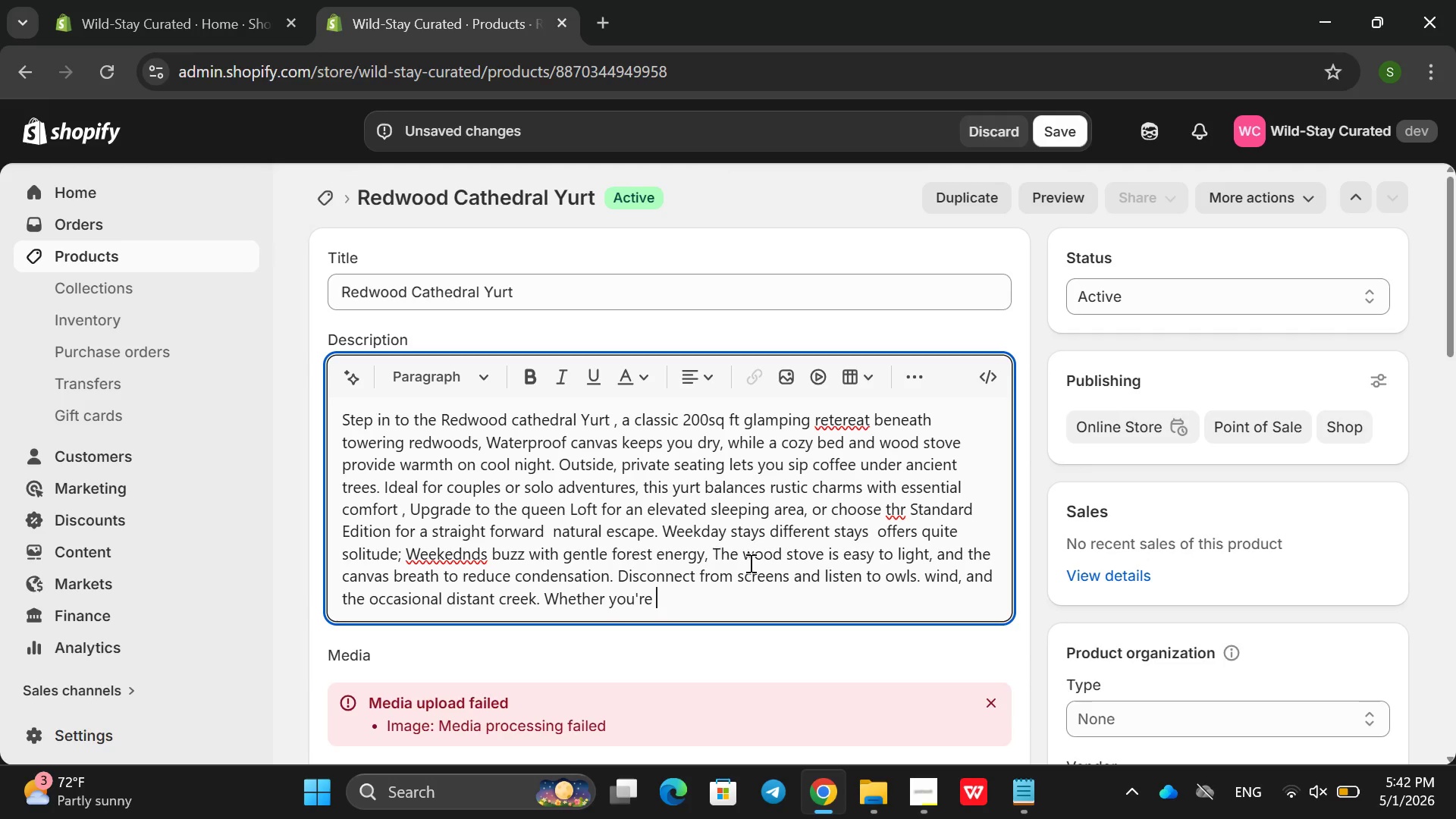 
type(reading by lantrn light or starginin)
key(Backspace)
key(Backspace)
type(zing)
key(Backspace)
key(Backspace)
key(Backspace)
key(Backspace)
type(zi)
key(Backspace)
key(Backspace)
key(Backspace)
type(zing throufh)
key(Backspace)
key(Backspace)
type(gh th open celi)
key(Backspace)
key(Backspace)
type(i;in)
key(Backspace)
key(Backspace)
key(Backspace)
type(ling venr)
key(Backspace)
type(t, Eve)
key(Backspace)
key(Backspace)
key(Backspace)
type(every e)
key(Backspace)
type(,)
key(Backspace)
type(moment feels like a genet)
key(Backspace)
key(Backspace)
type(l)
key(Backspace)
type(tle exhale,)
key(Backspace)
type(. T)
key(Backspace)
type(Your redwood sanctuary w)
key(Backspace)
type(awais)
key(Backspace)
type(ts)
 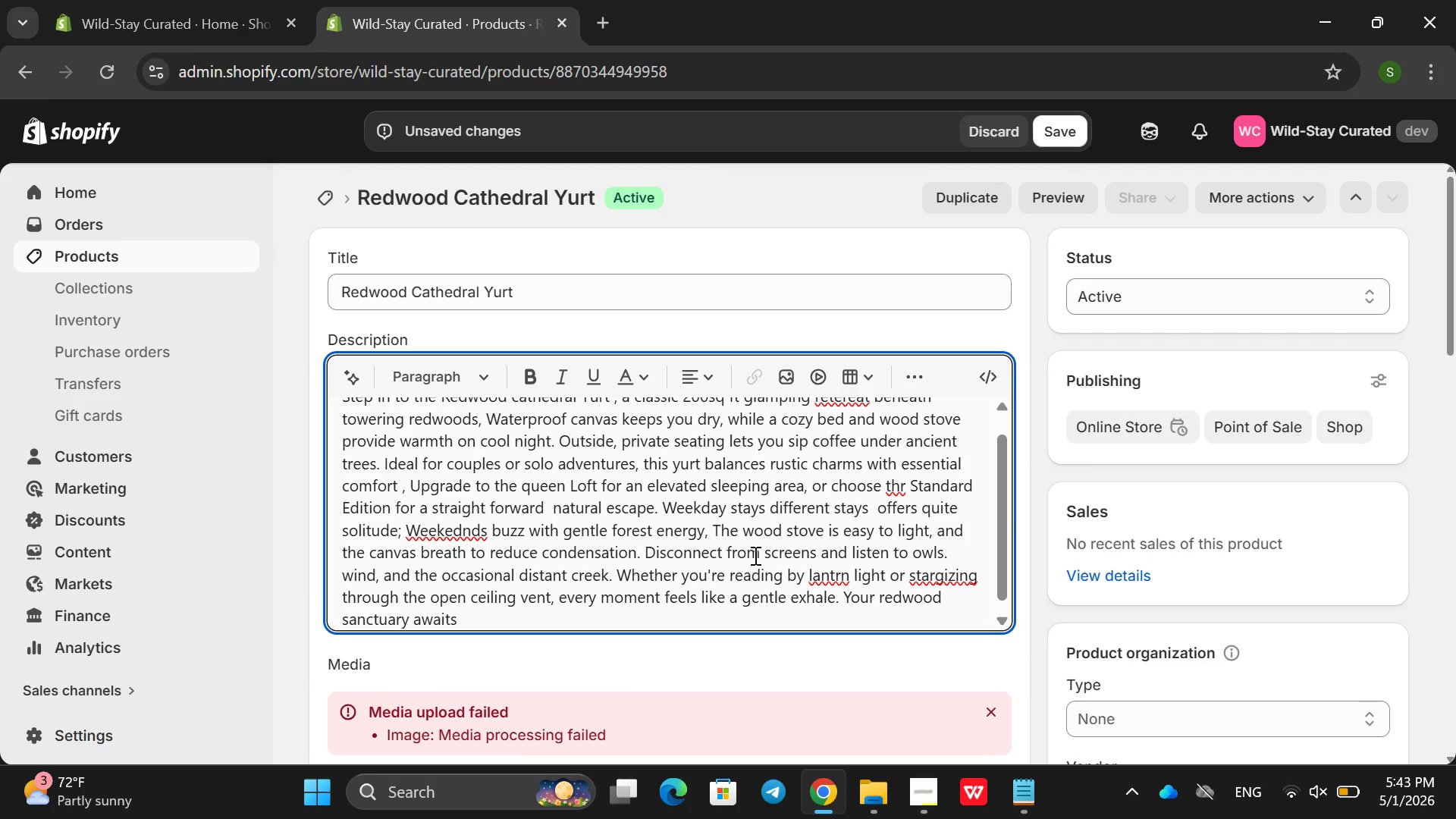 
left_click([463, 531])
 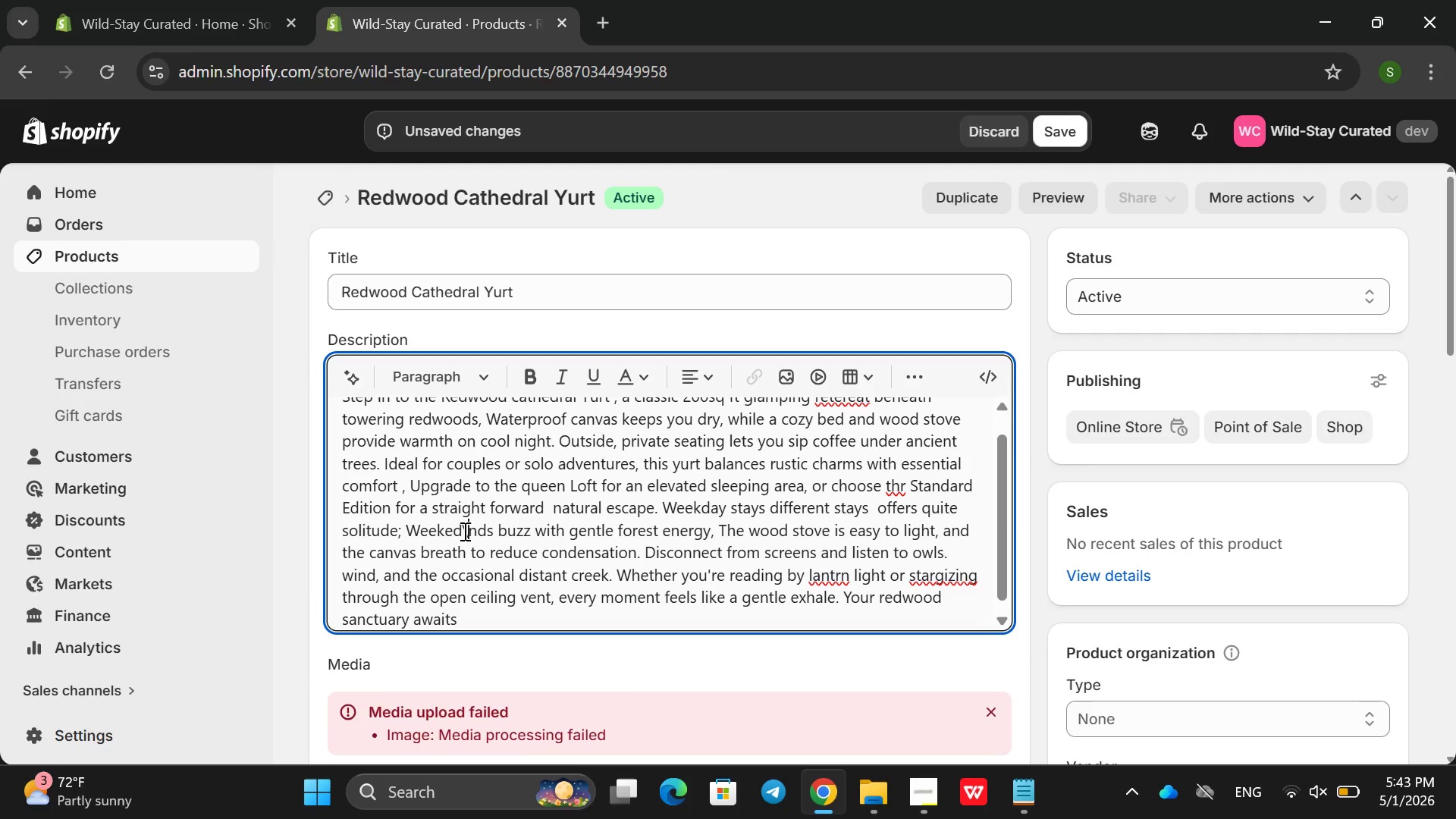 
key(Backslash)
 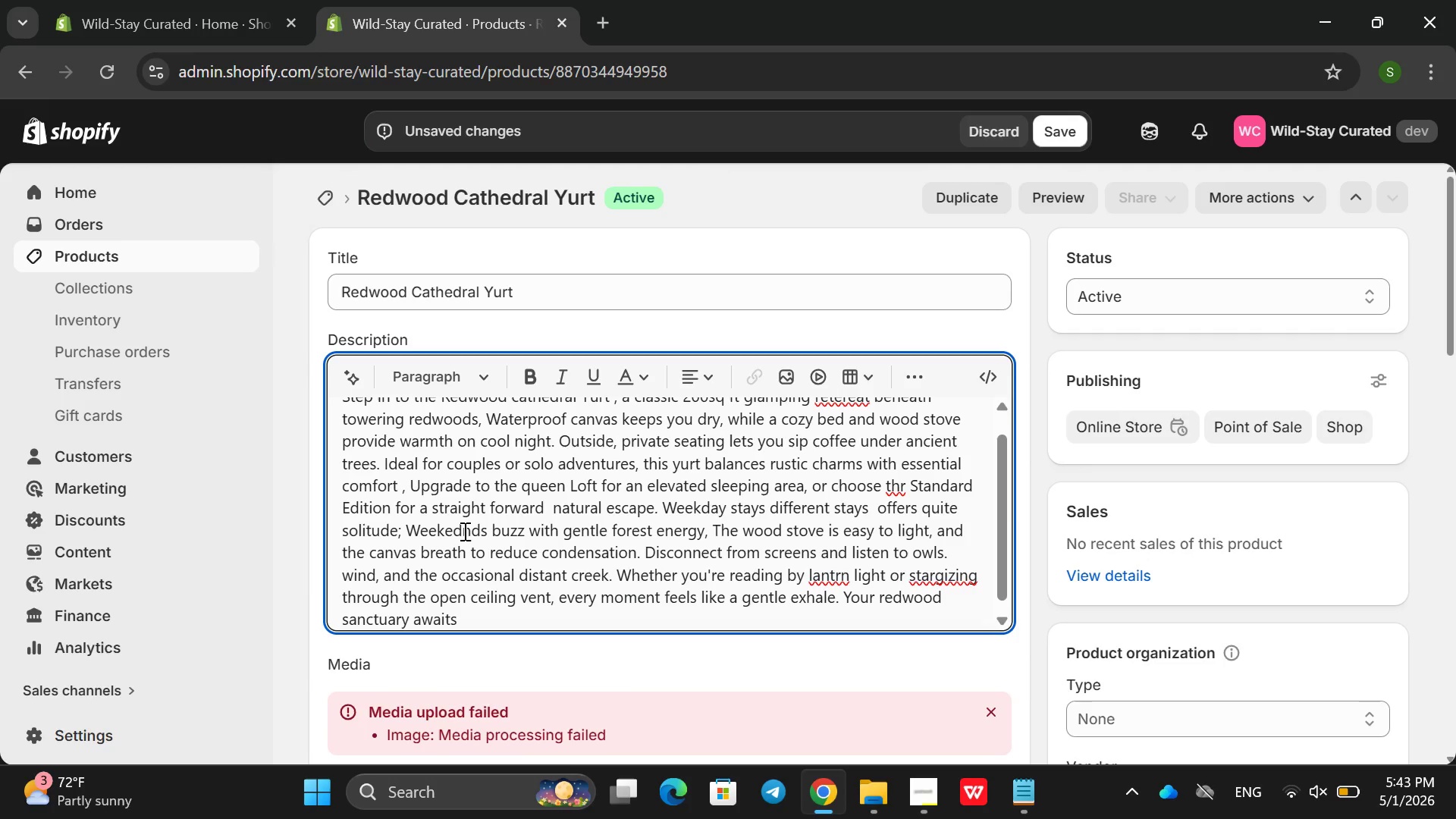 
key(Backspace)
 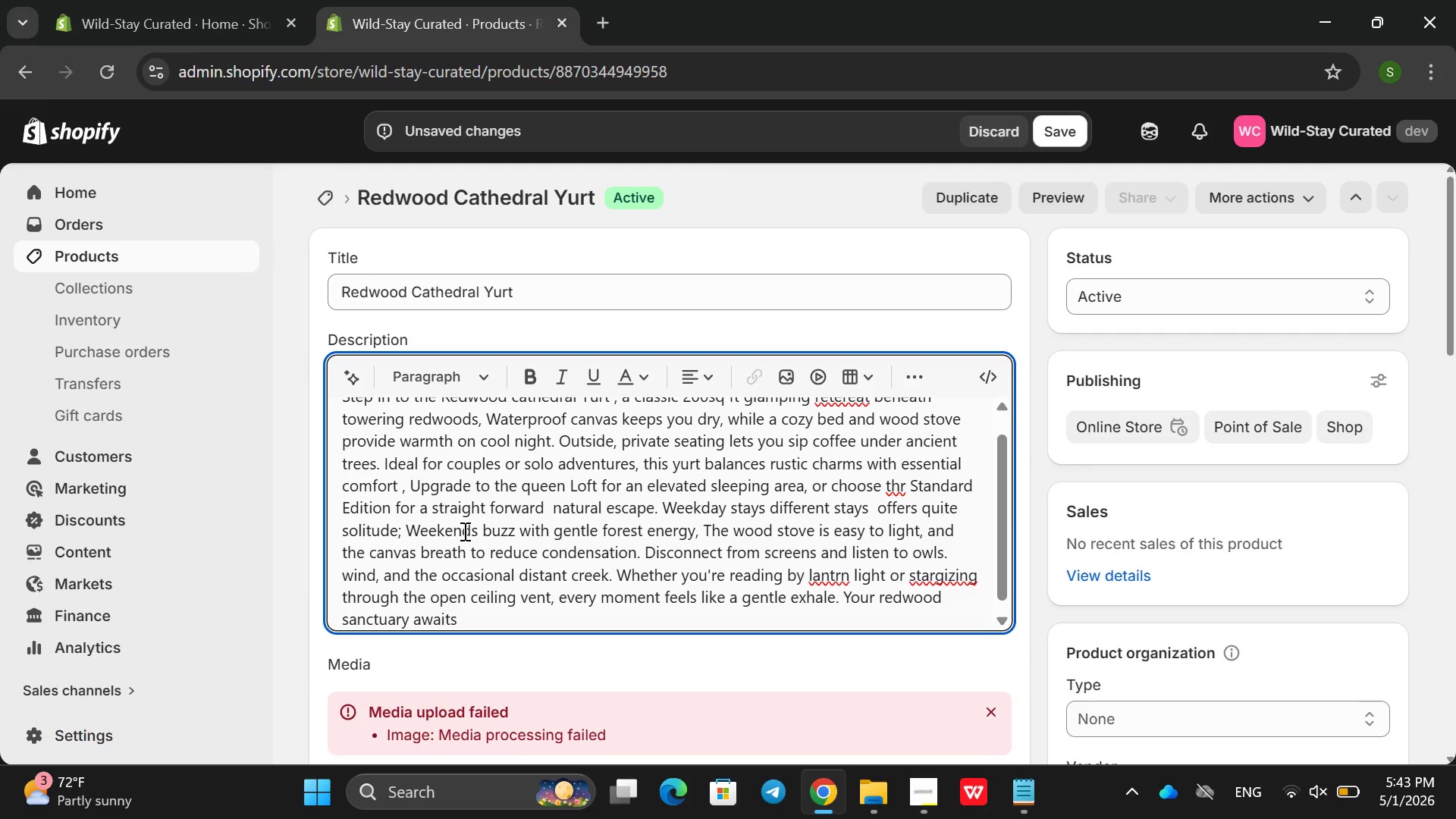 
key(Backspace)
 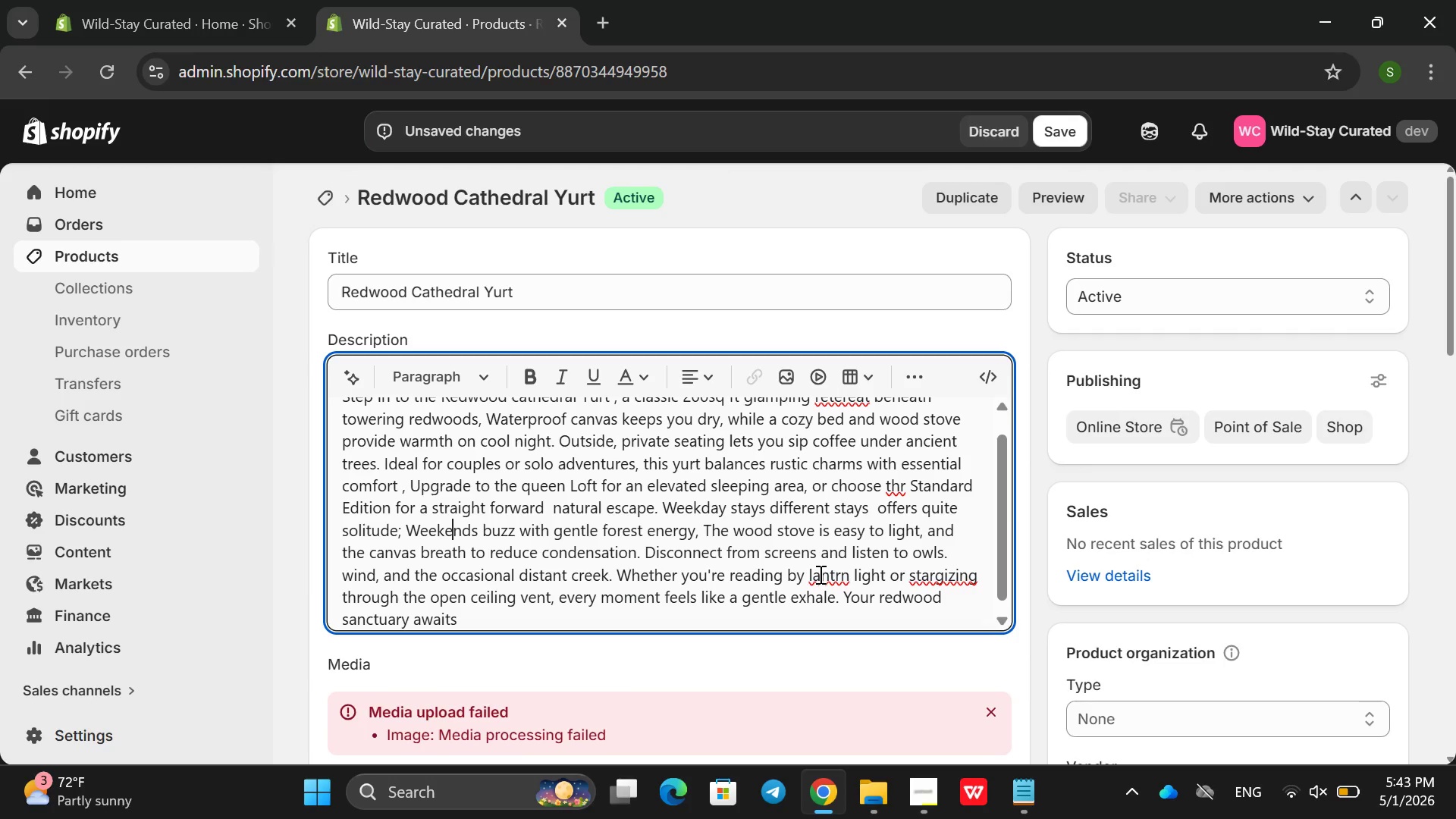 
double_click([819, 574])
 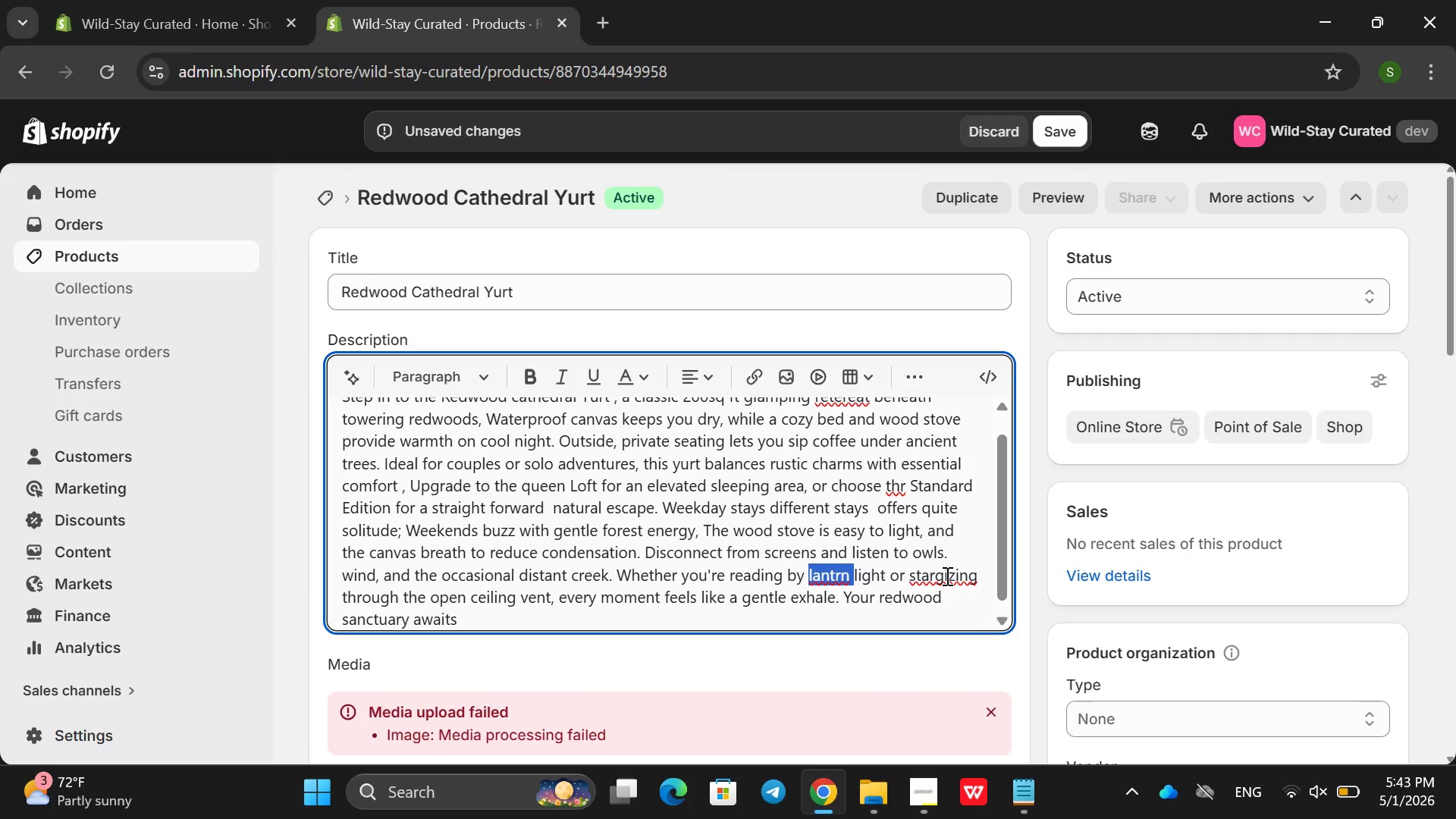 
wait(8.02)
 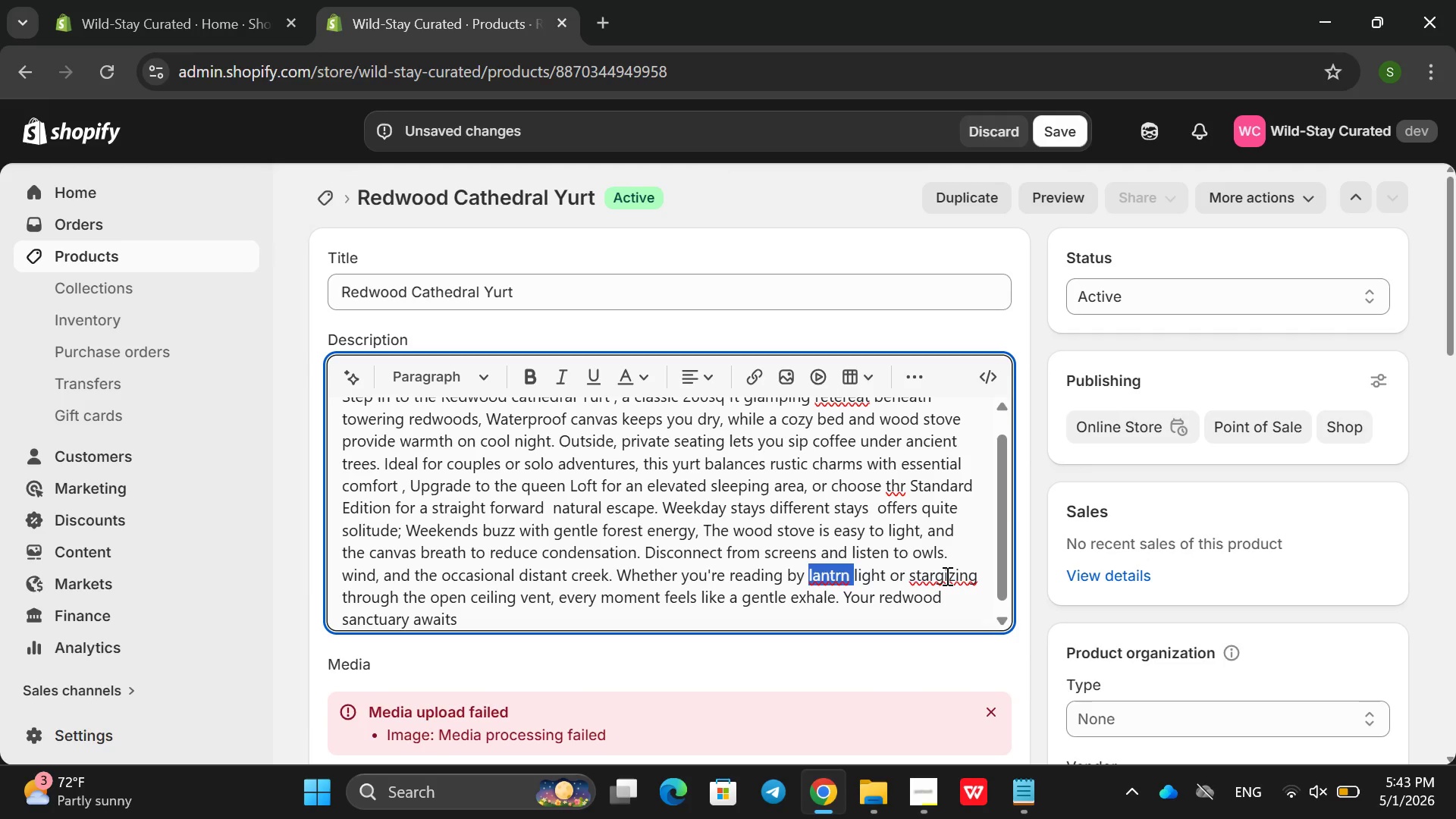 
left_click([829, 581])
 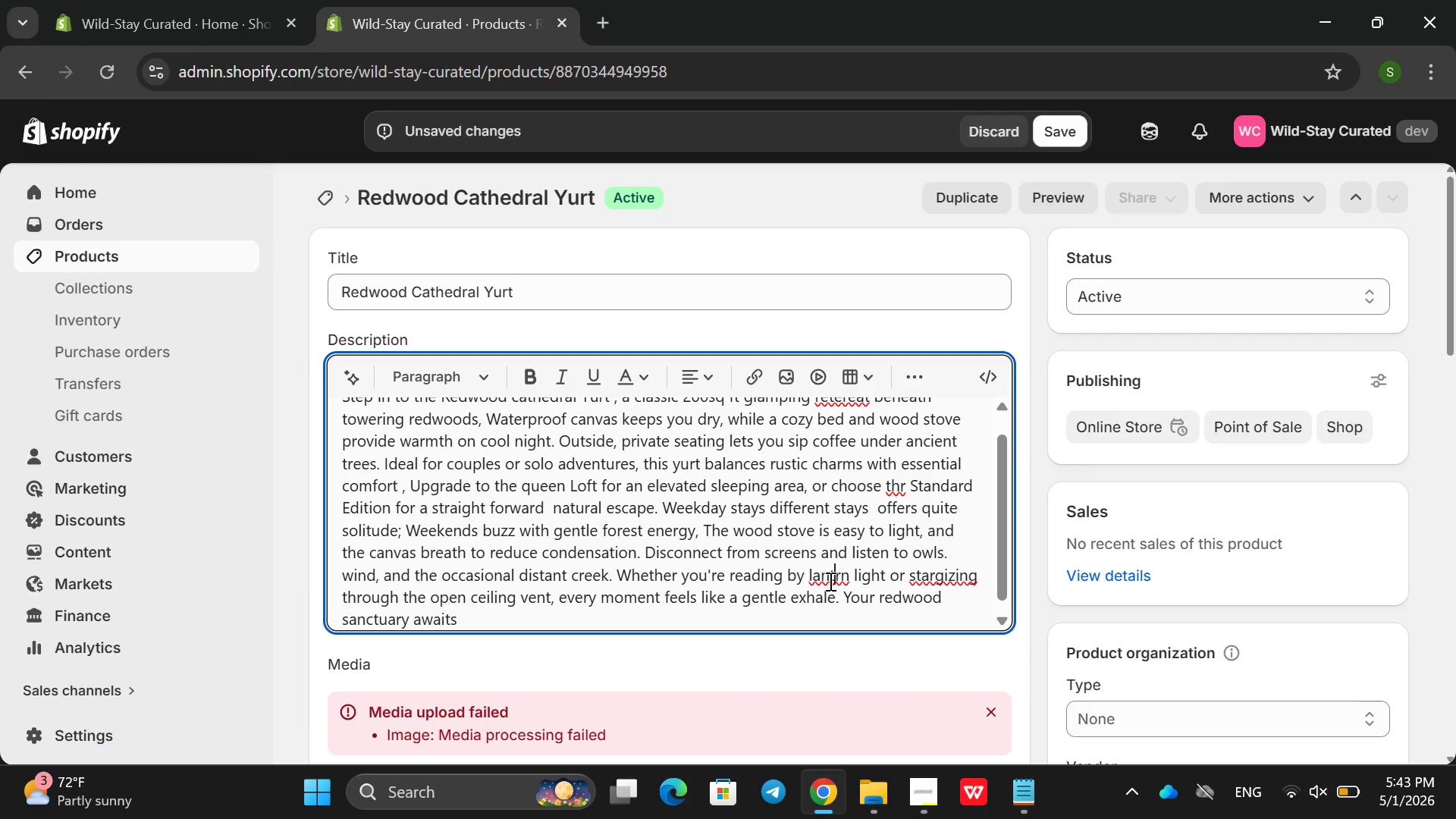 
key(ArrowRight)
 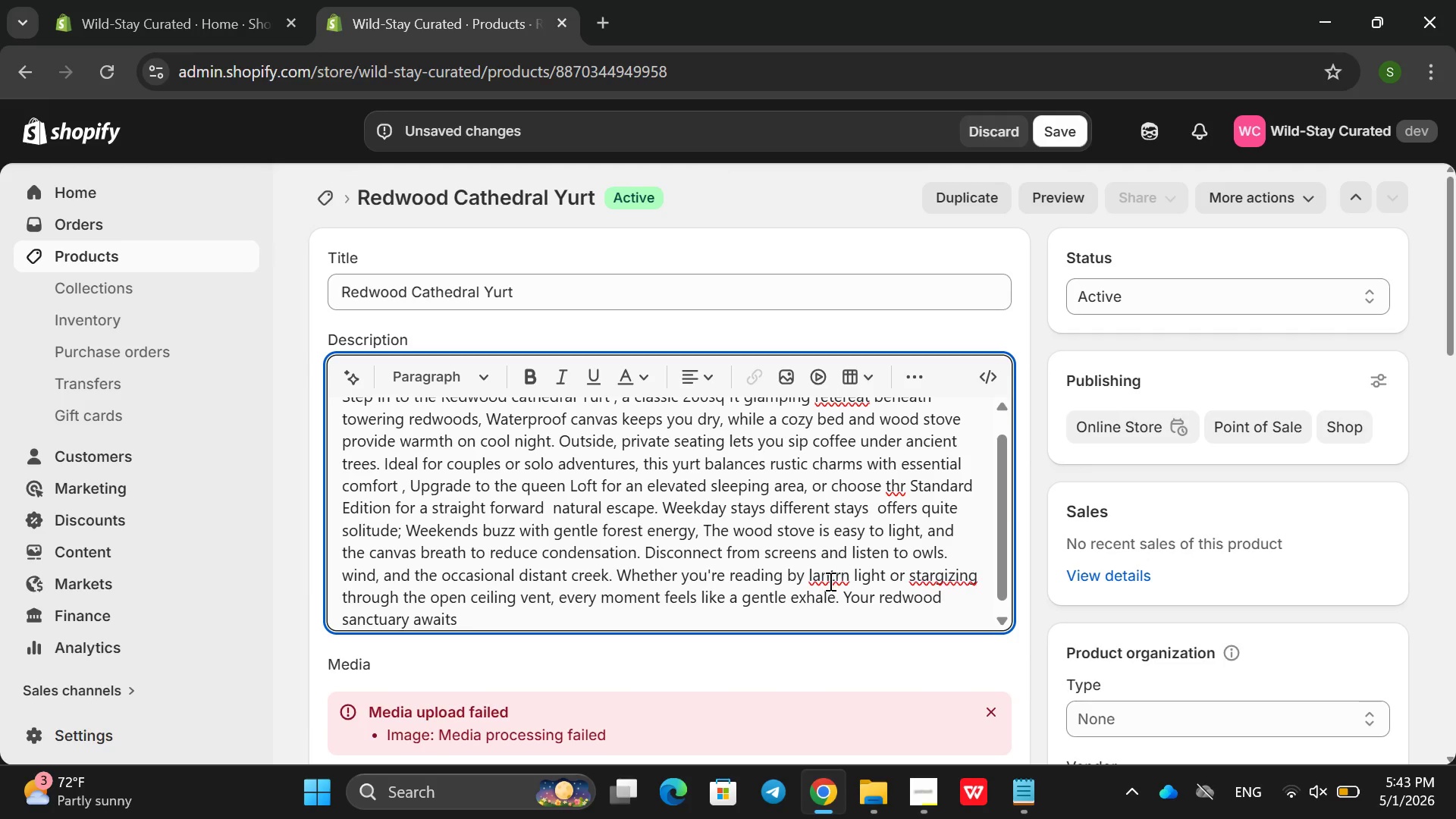 
key(E)
 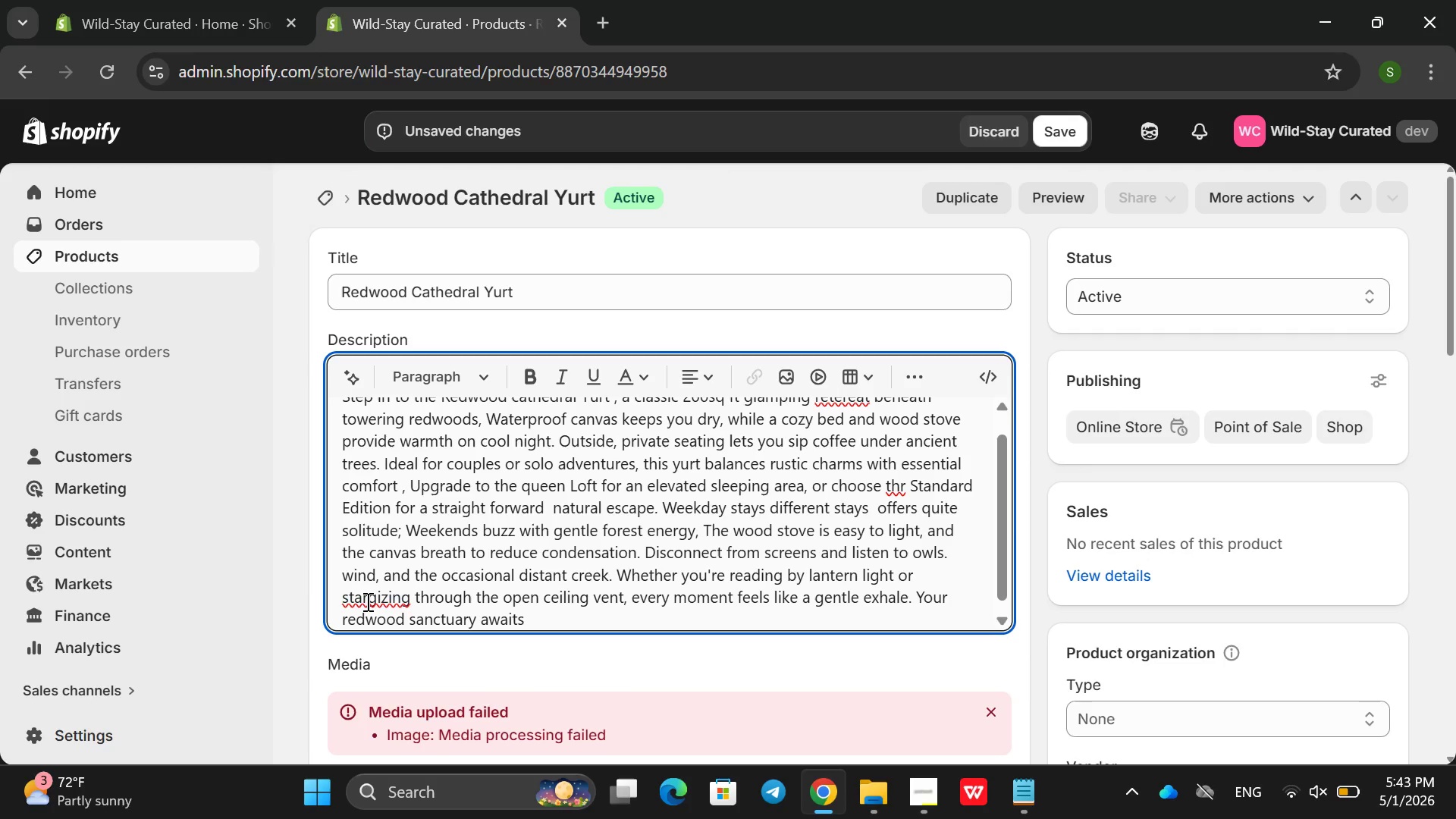 
left_click([366, 601])
 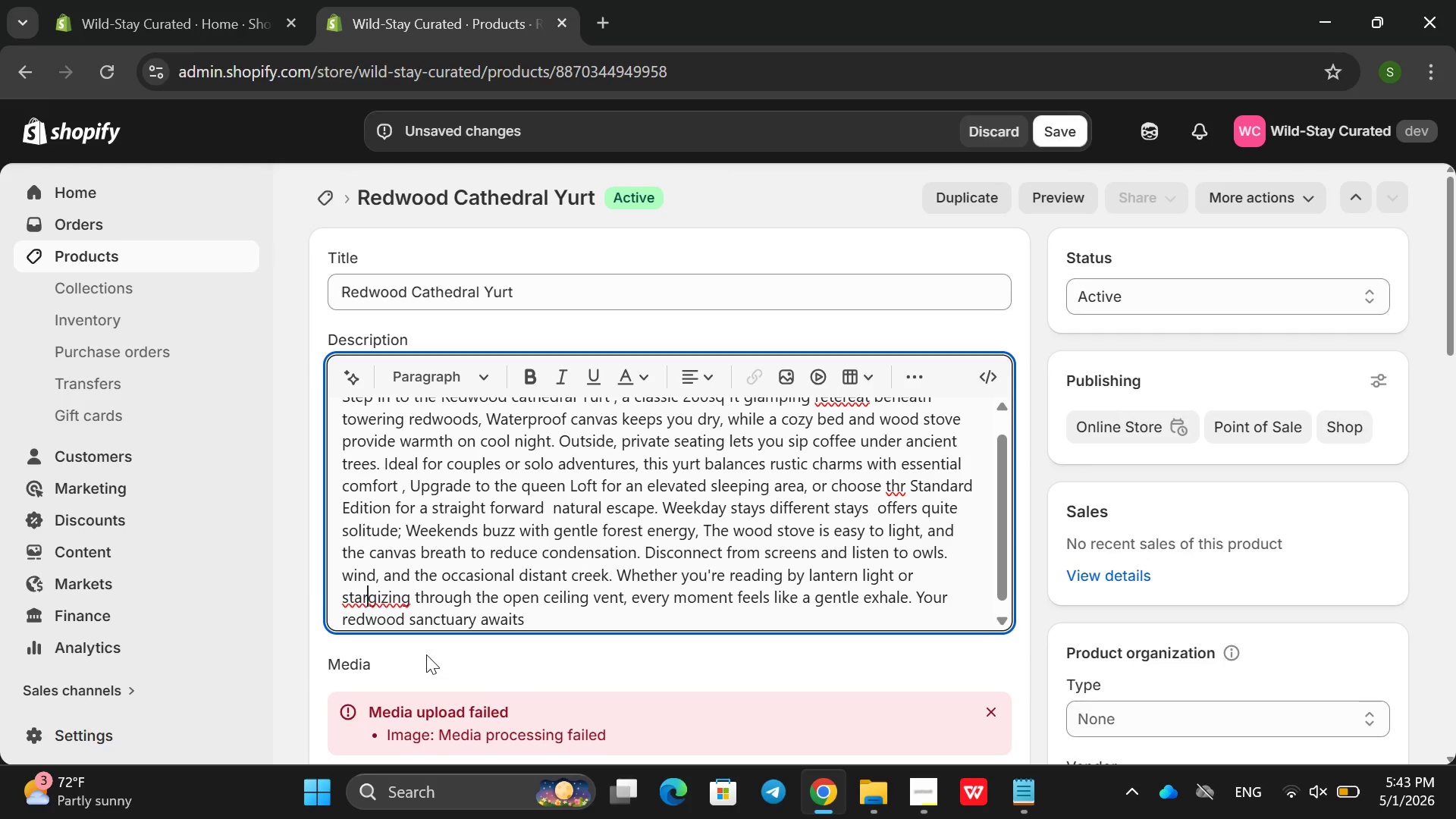 
wait(7.44)
 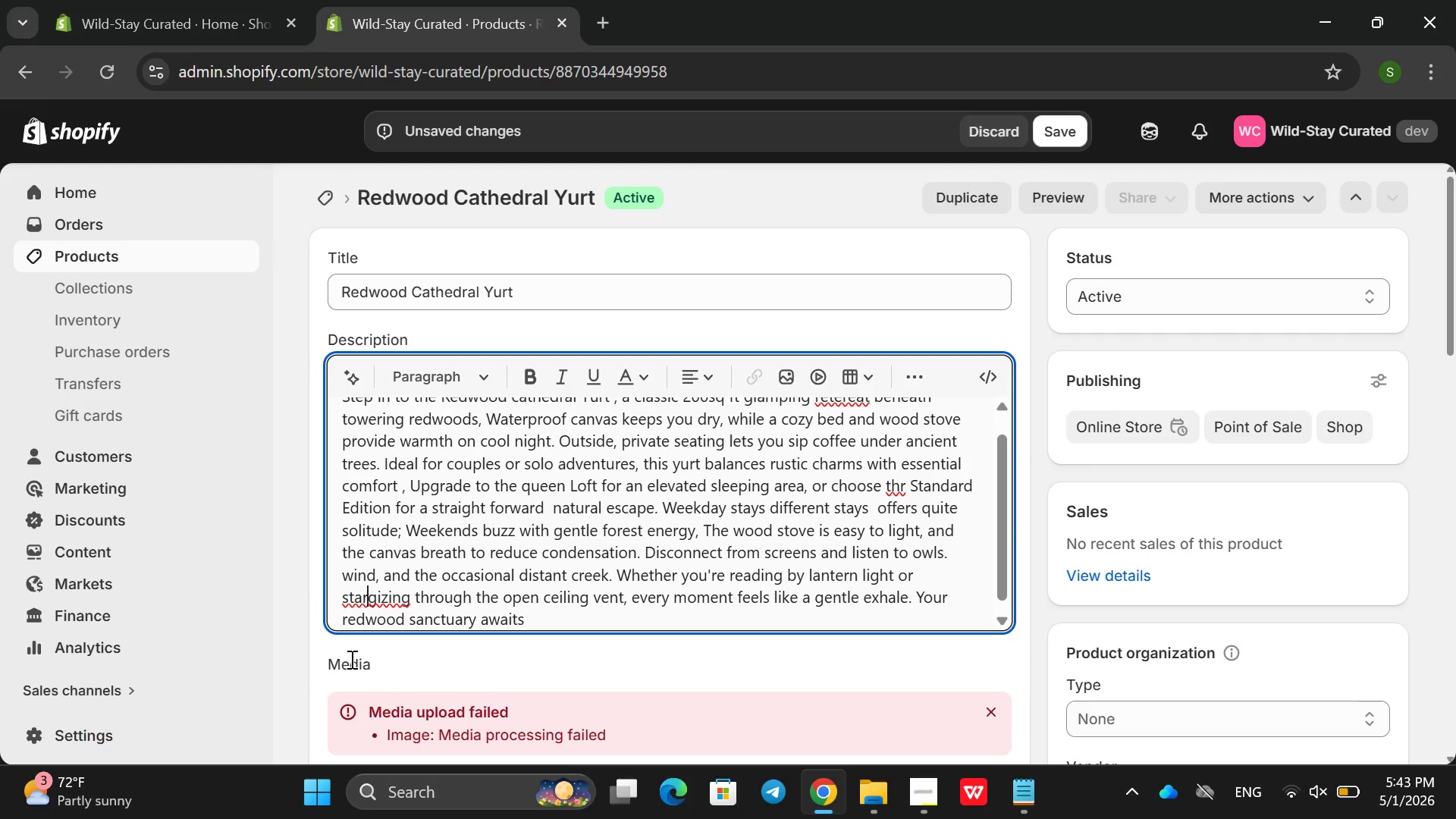 
left_click([379, 597])
 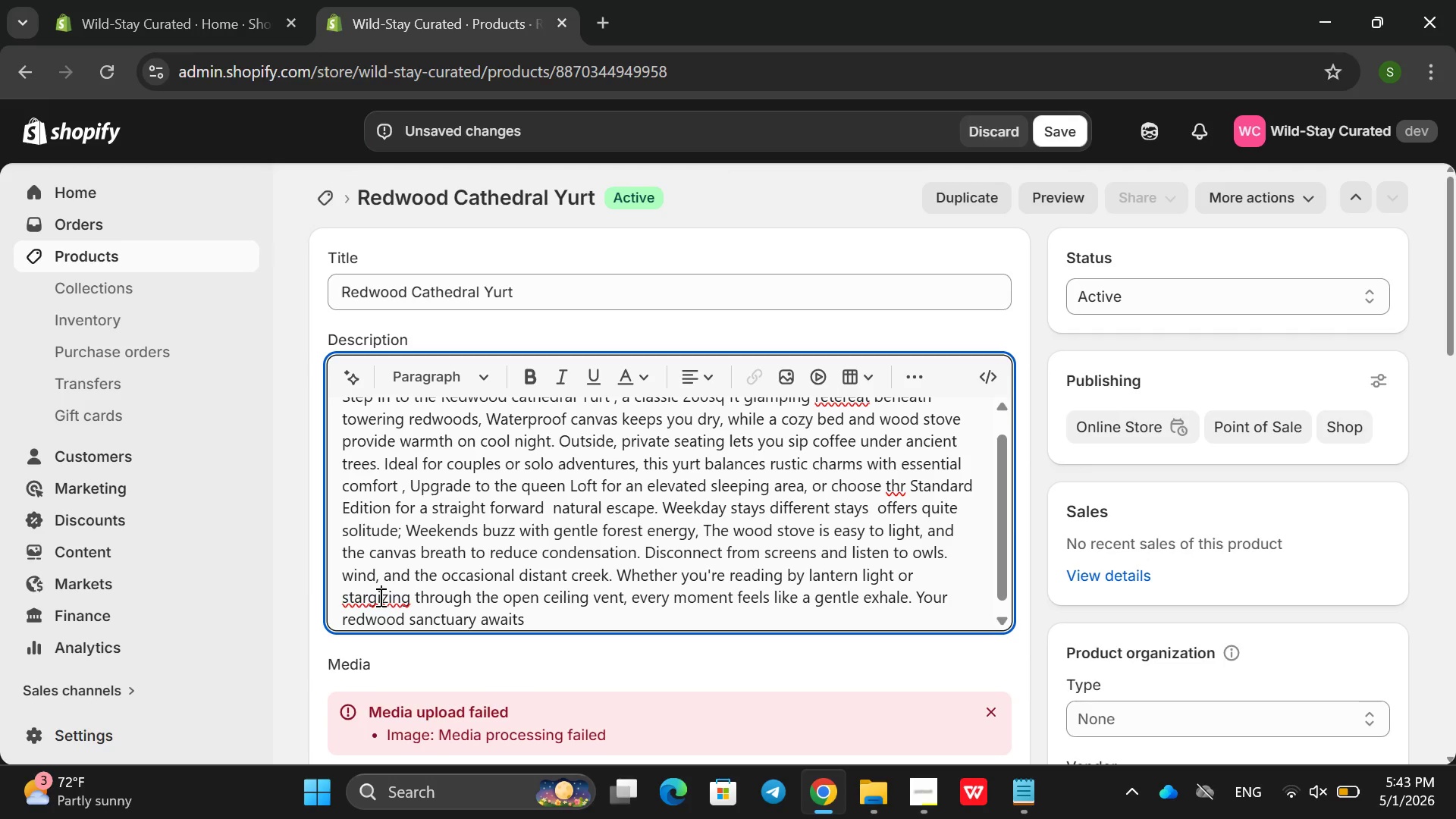 
key(ArrowRight)
 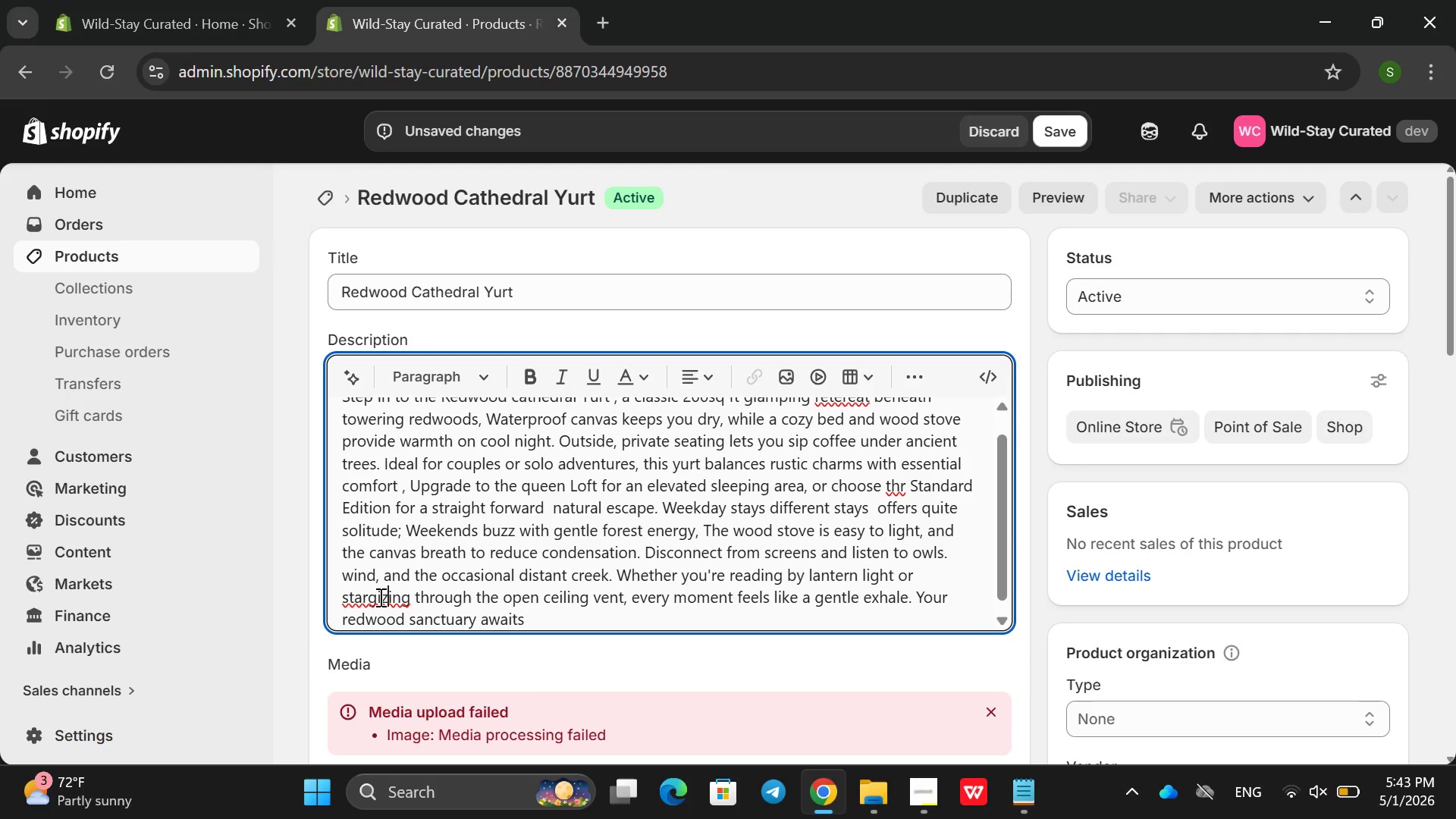 
key(ArrowLeft)
 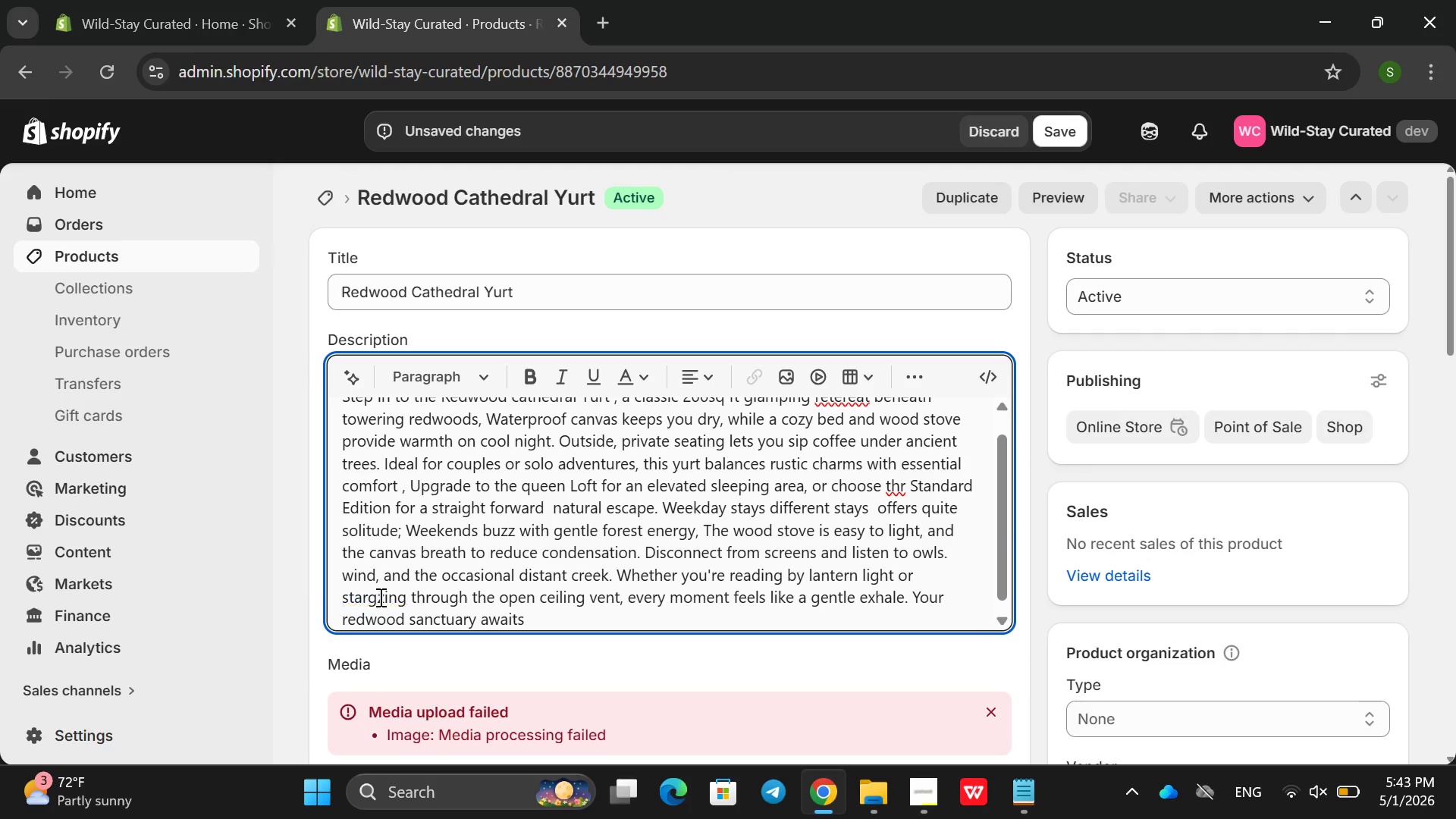 
key(Backspace)
 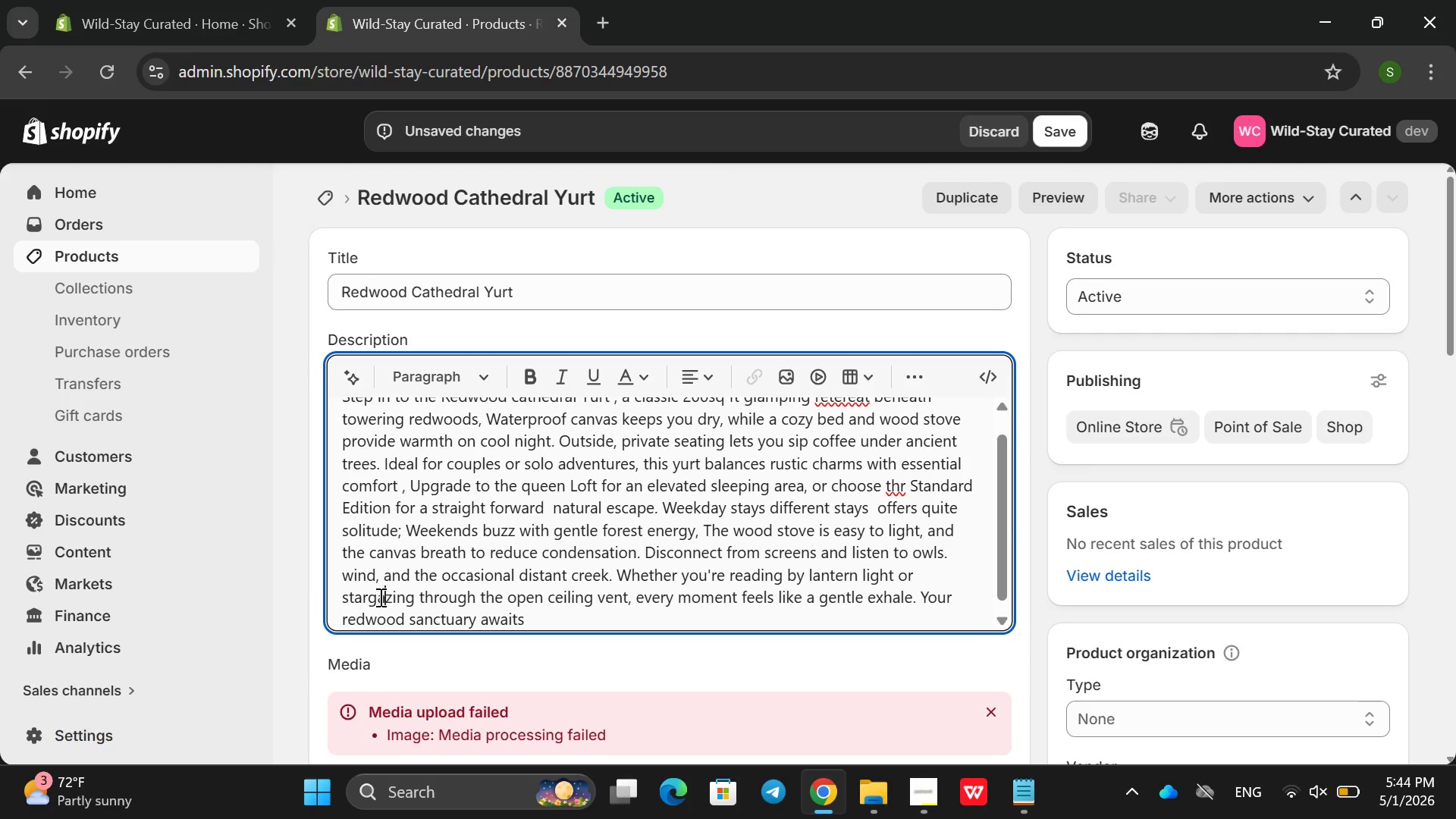 
key(A)
 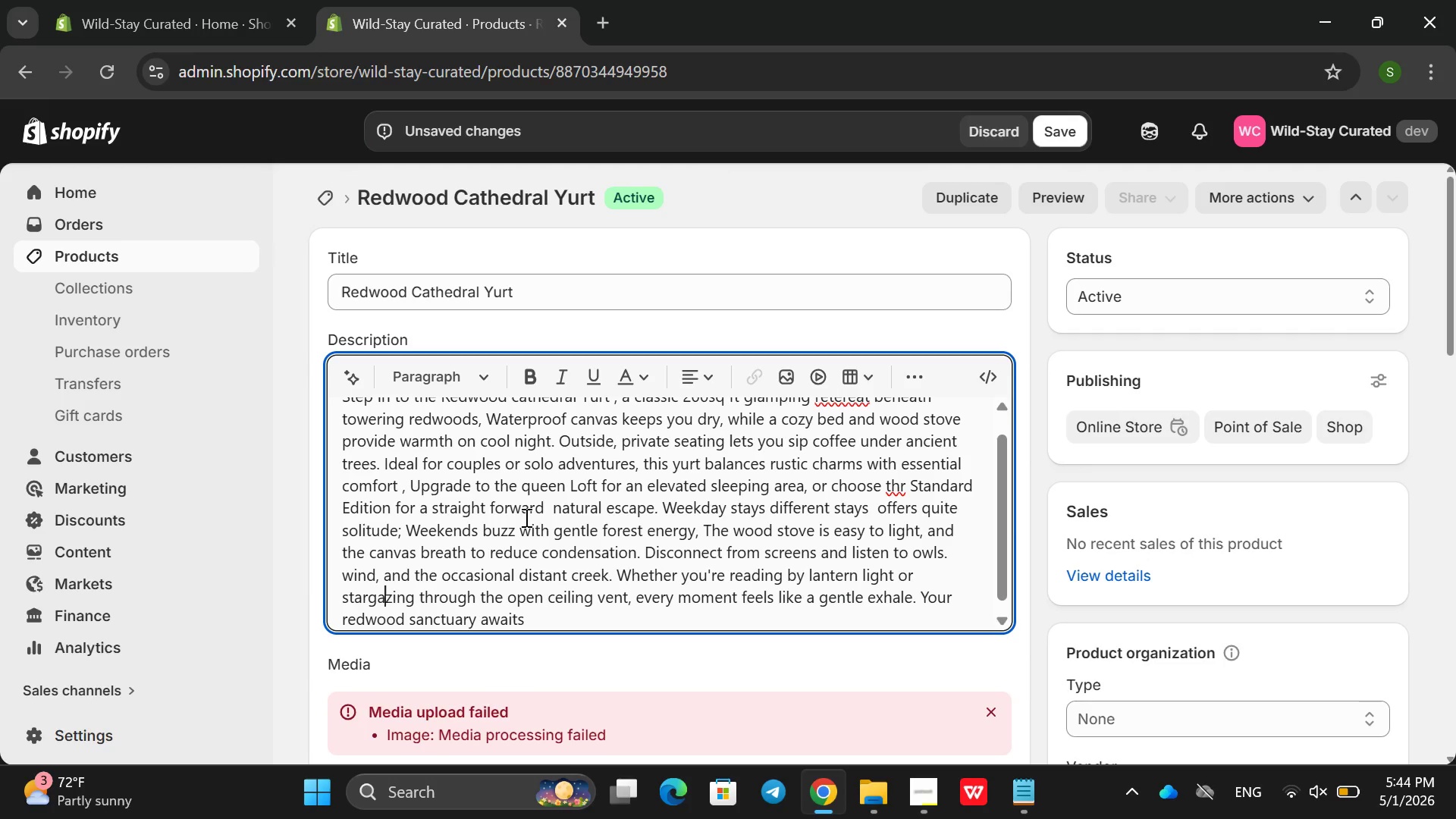 
left_click([525, 517])
 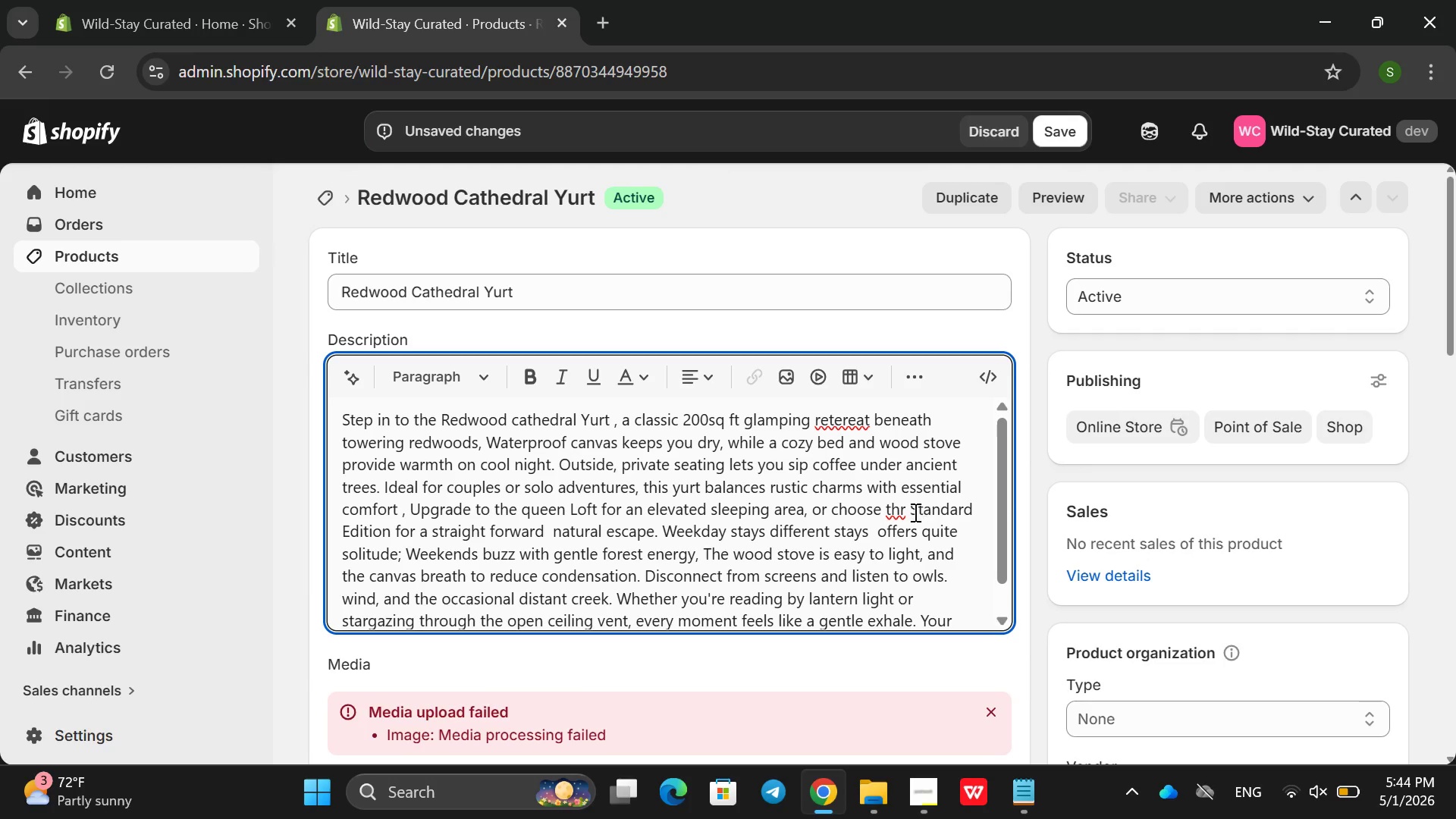 
left_click([912, 512])
 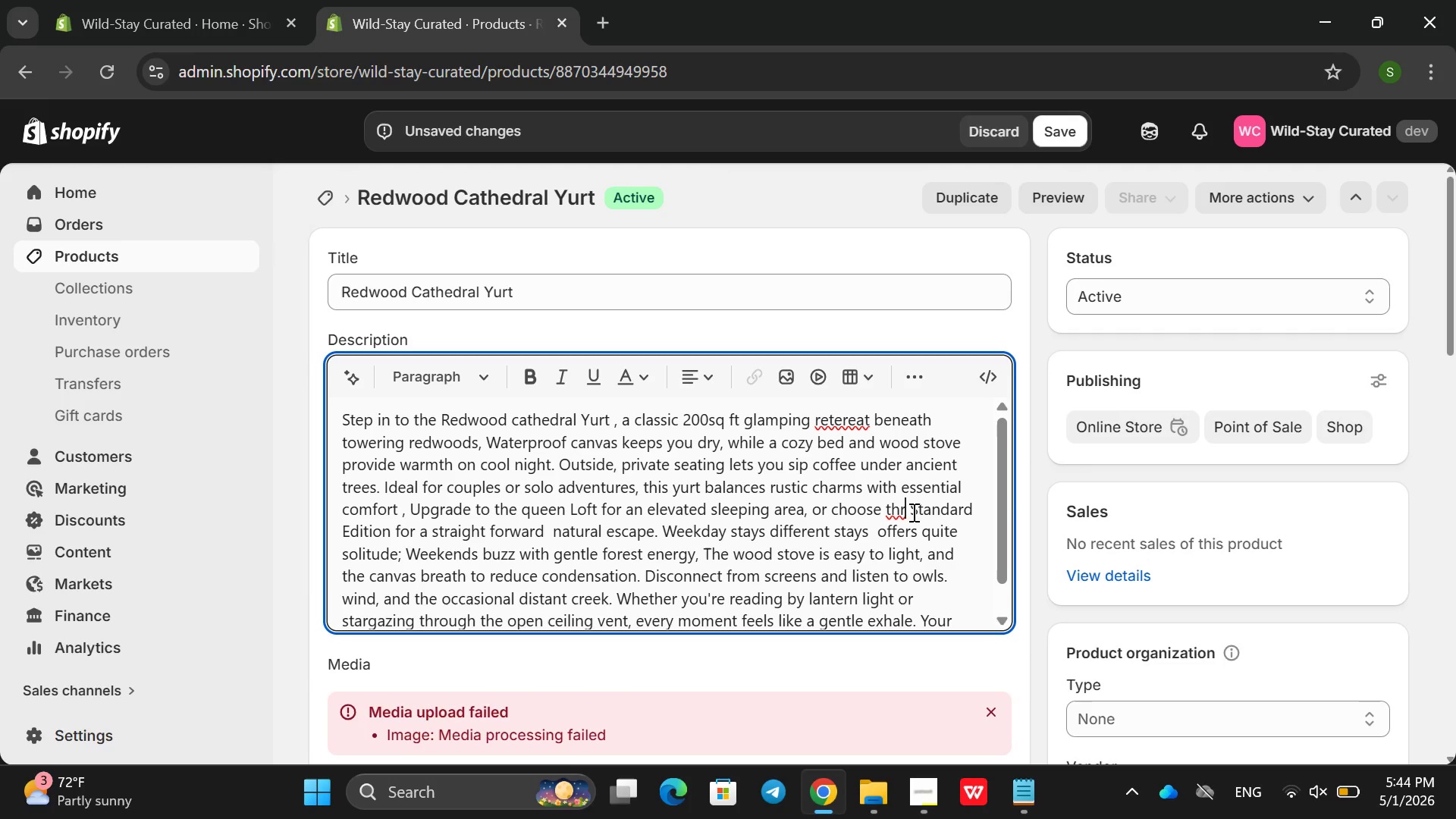 
key(ArrowLeft)
 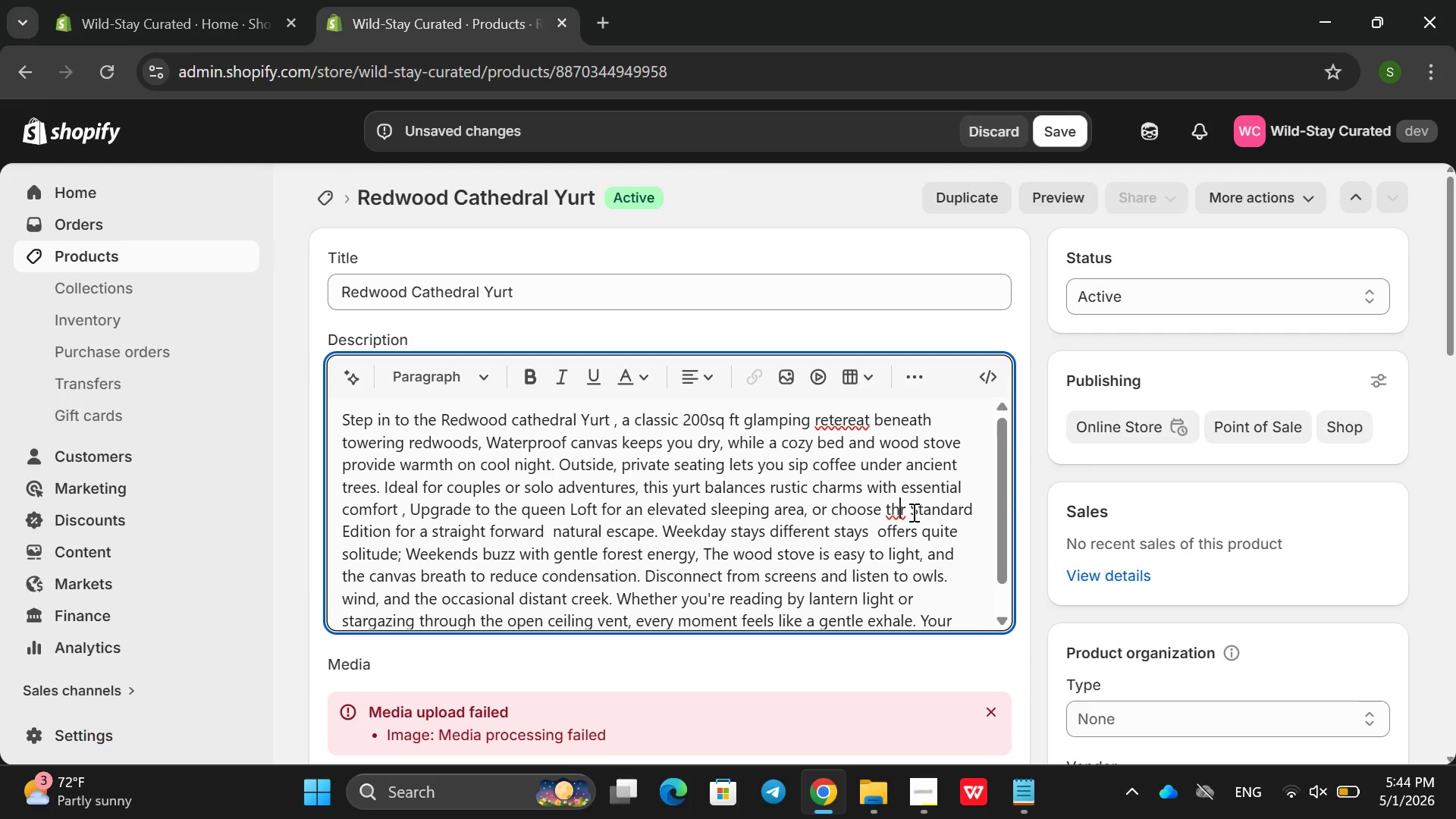 
key(ArrowLeft)
 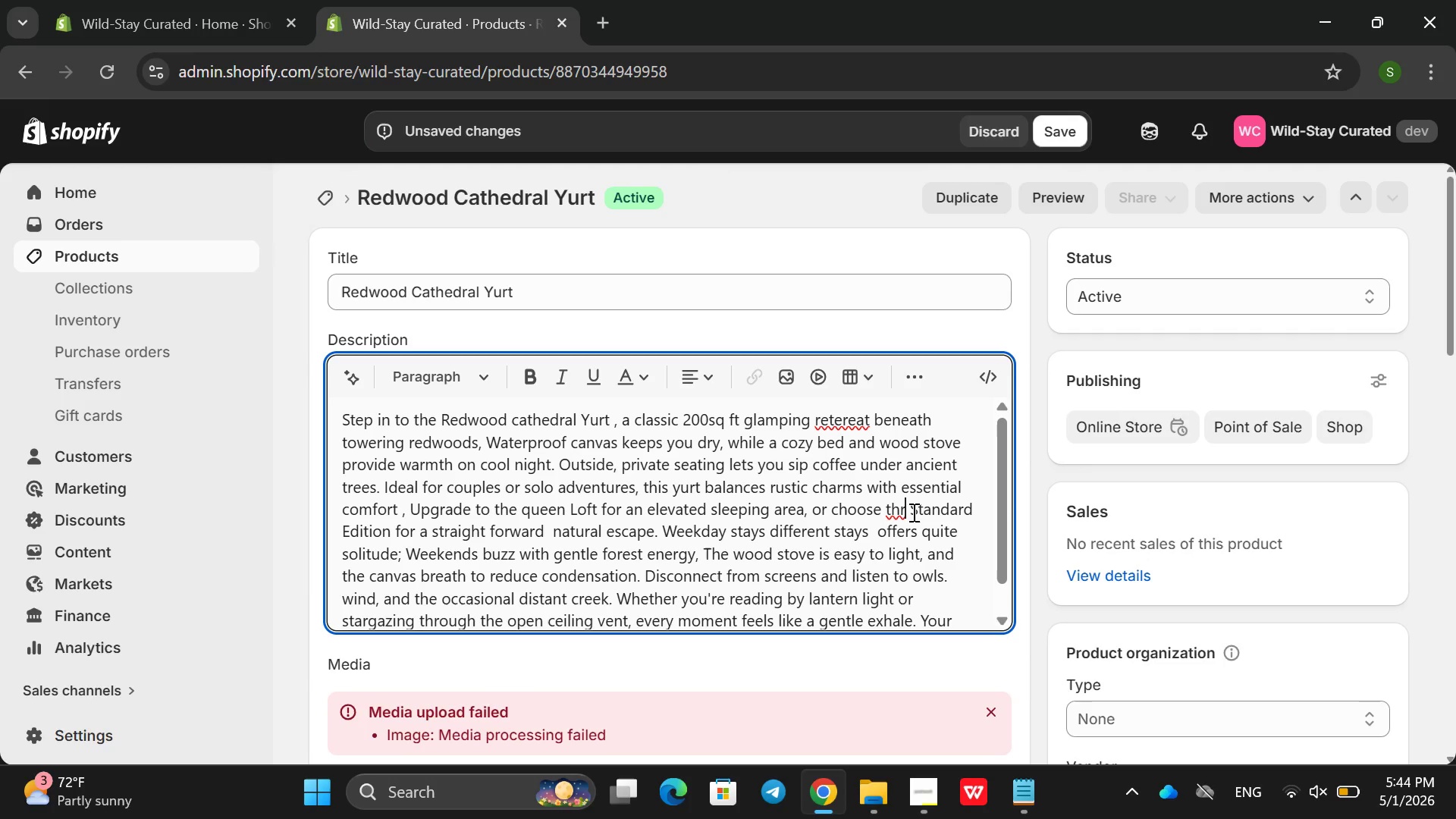 
key(ArrowRight)
 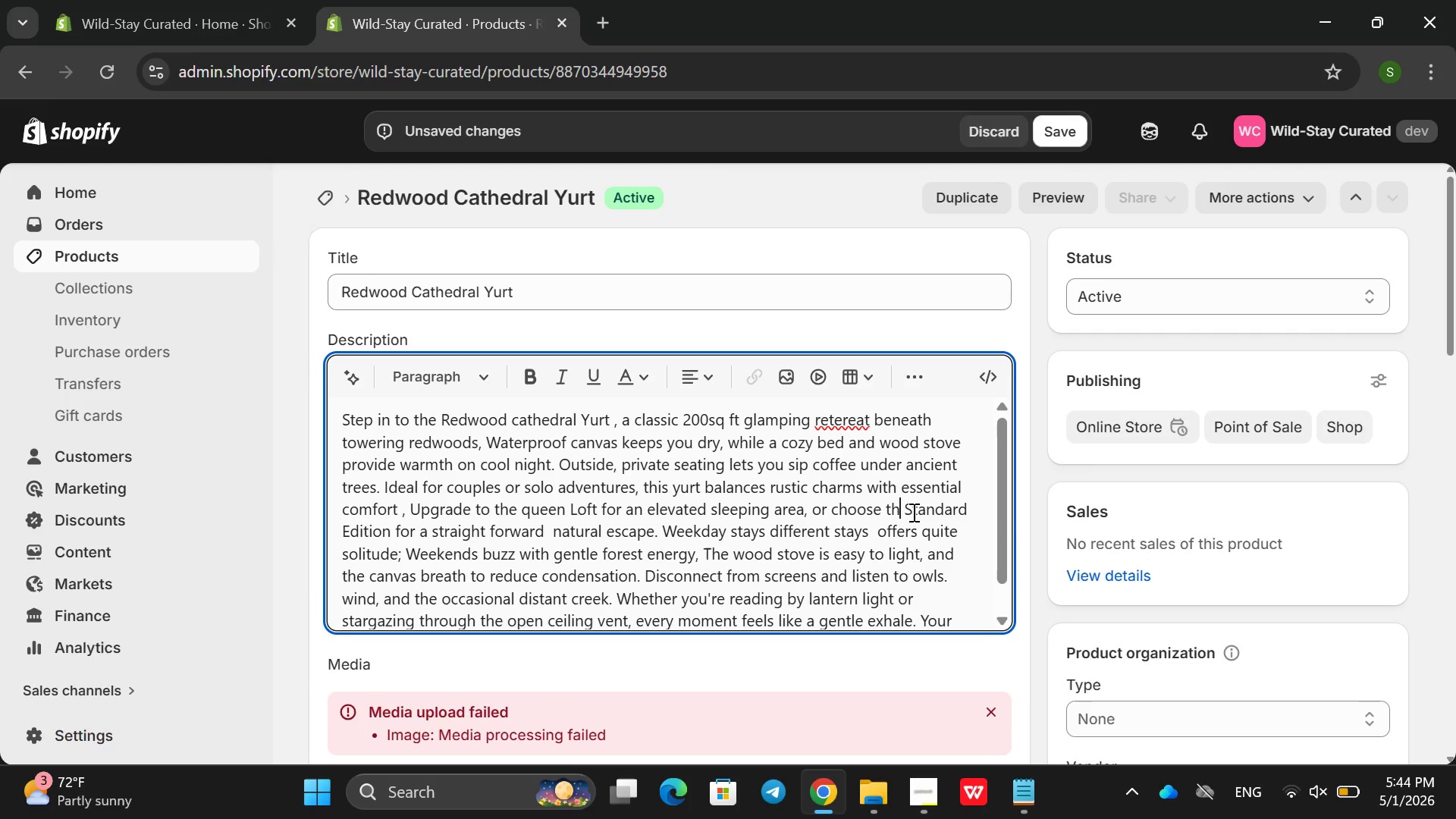 
key(Backspace)
 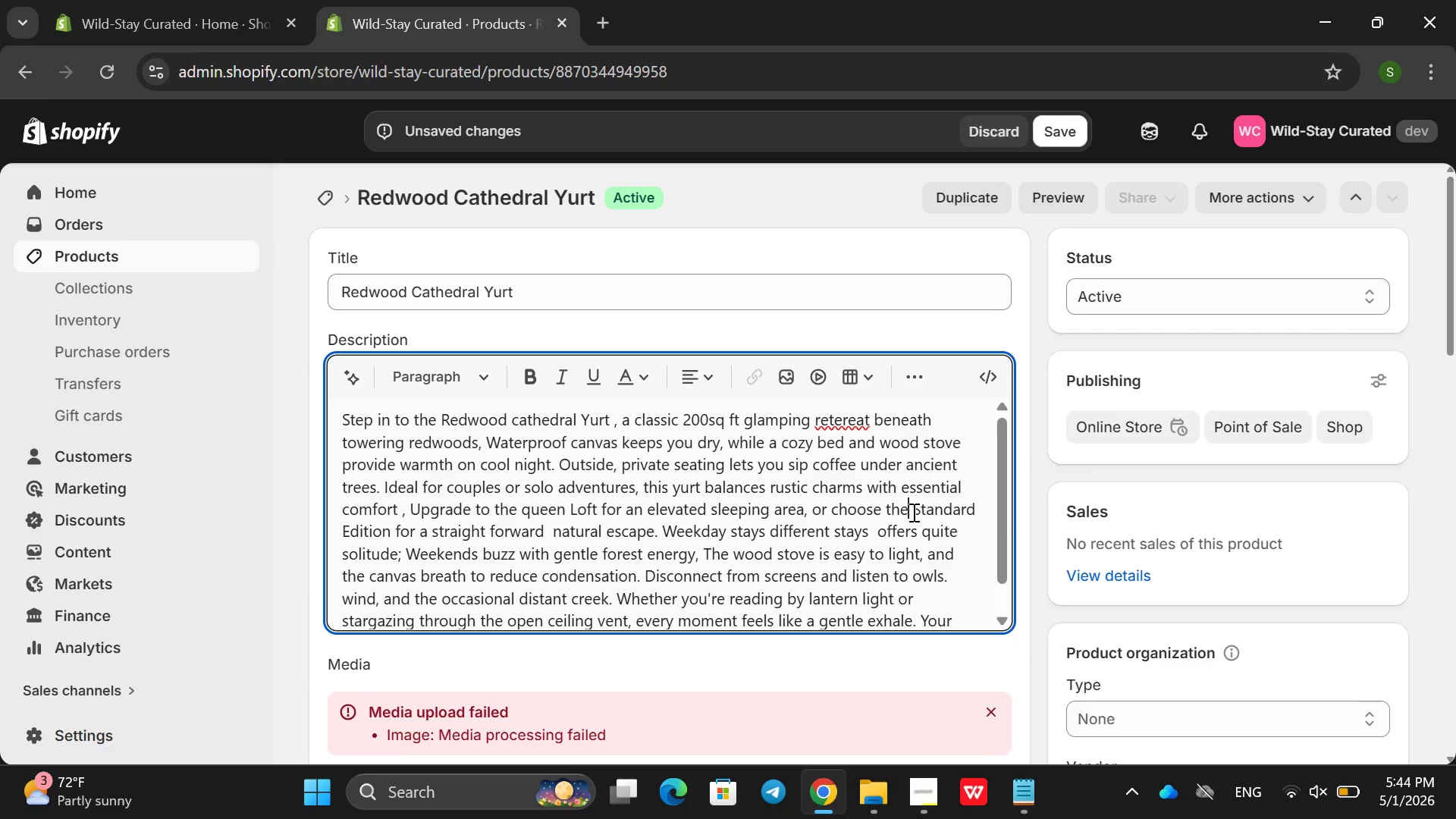 
key(E)
 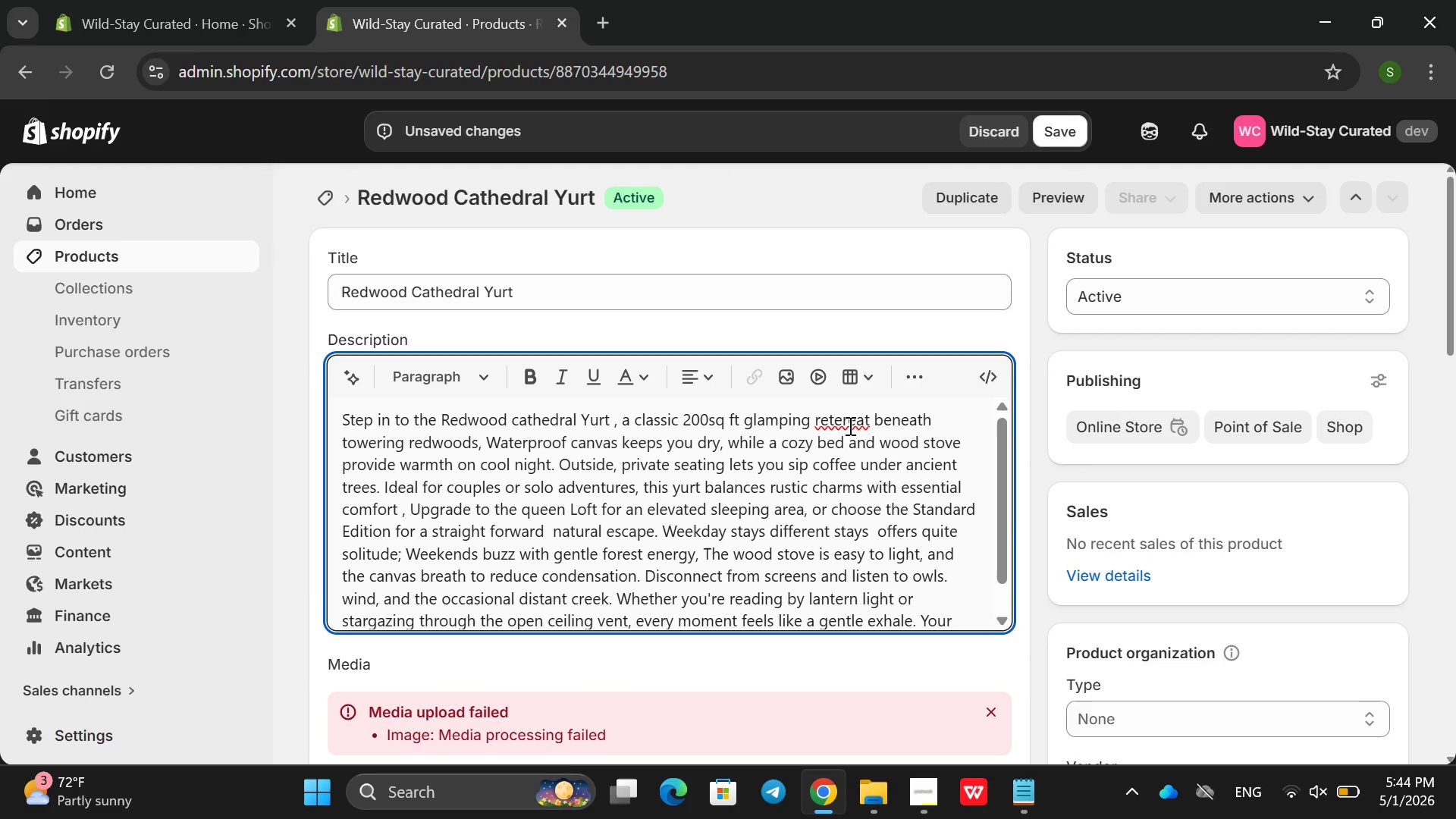 
double_click([849, 425])
 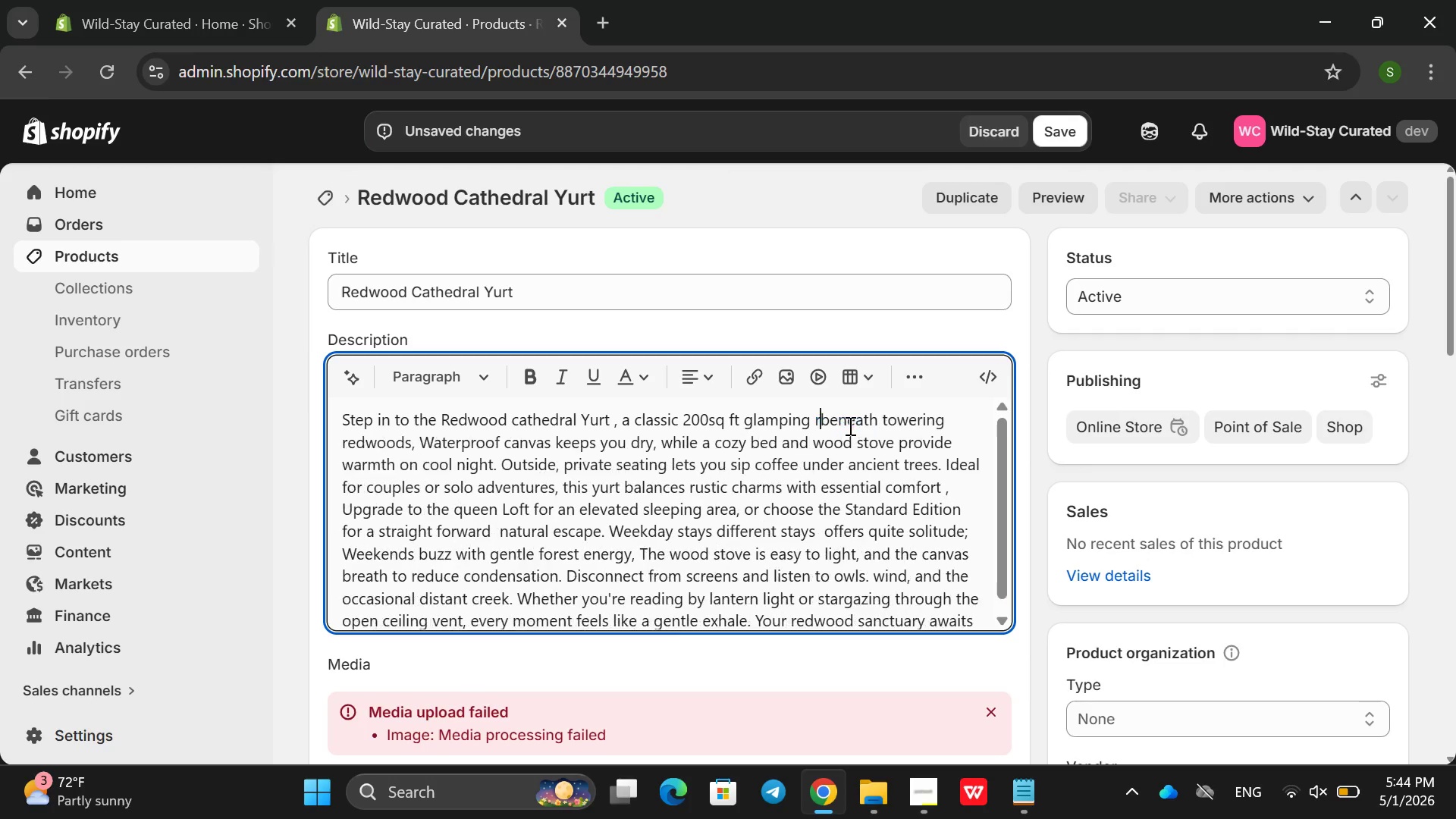 
type(retrre)
key(Backspace)
key(Backspace)
type(eat )
 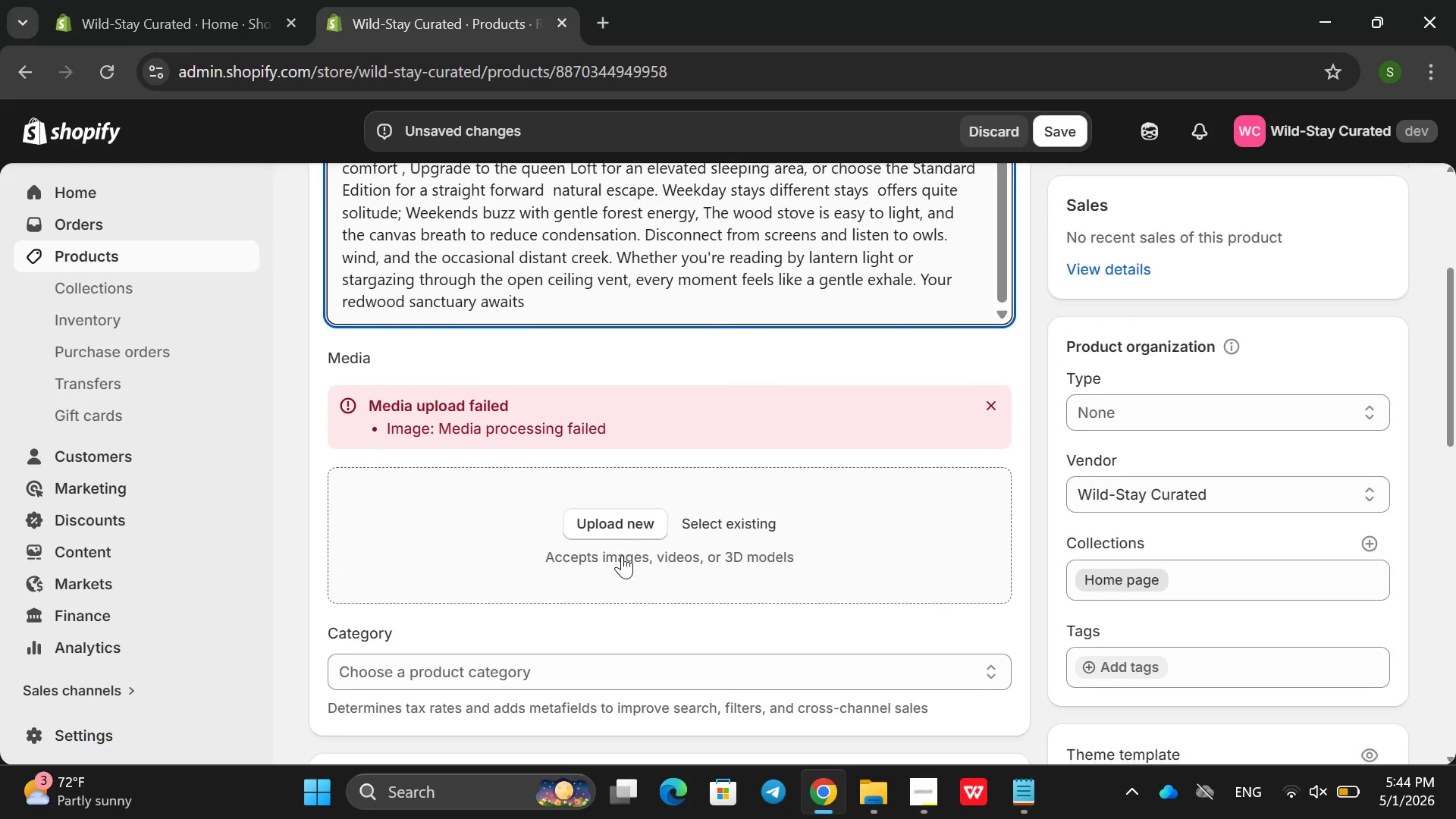 
left_click([649, 522])
 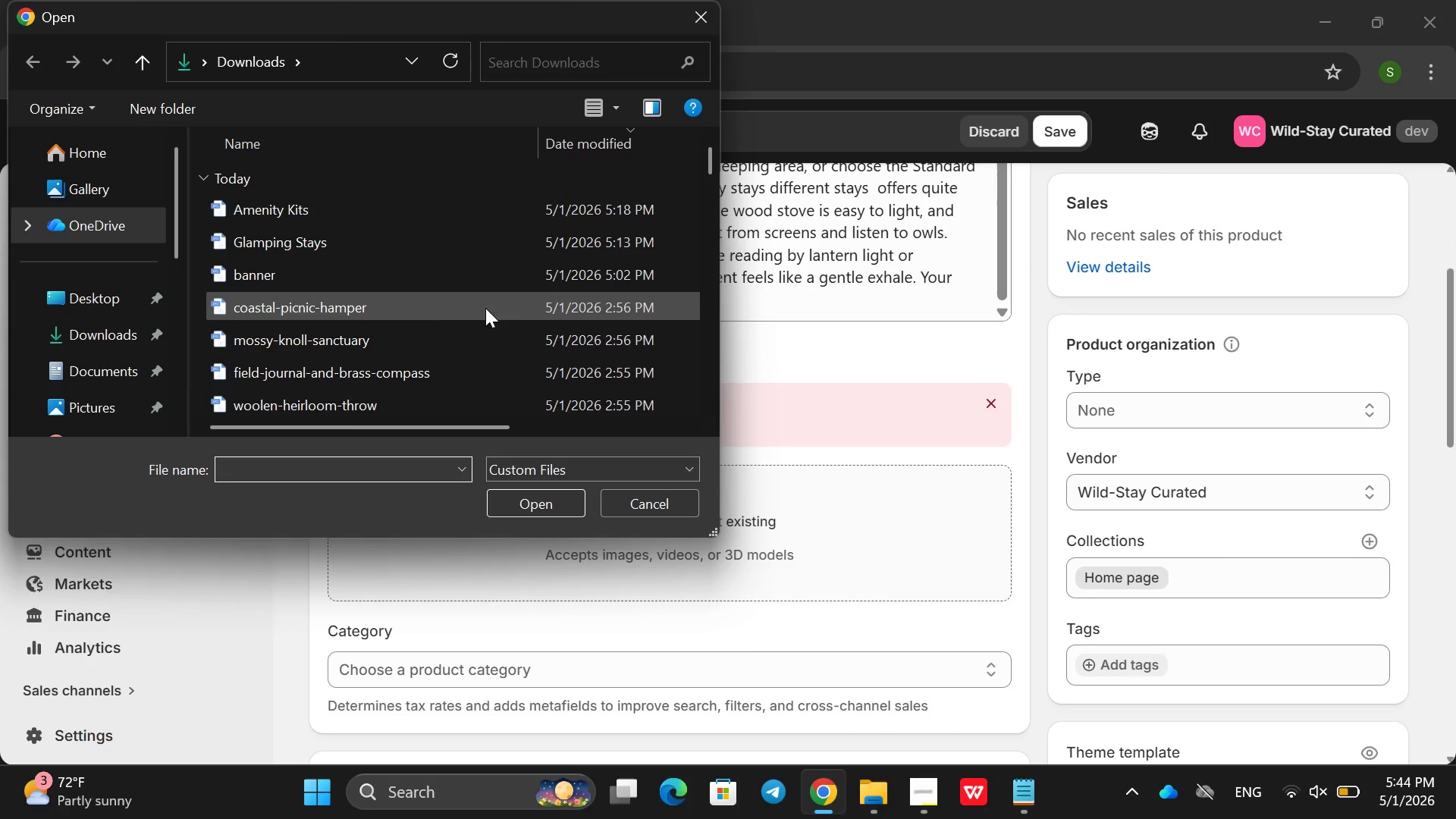 
scroll: coordinate [431, 298], scroll_direction: down, amount: 7.0
 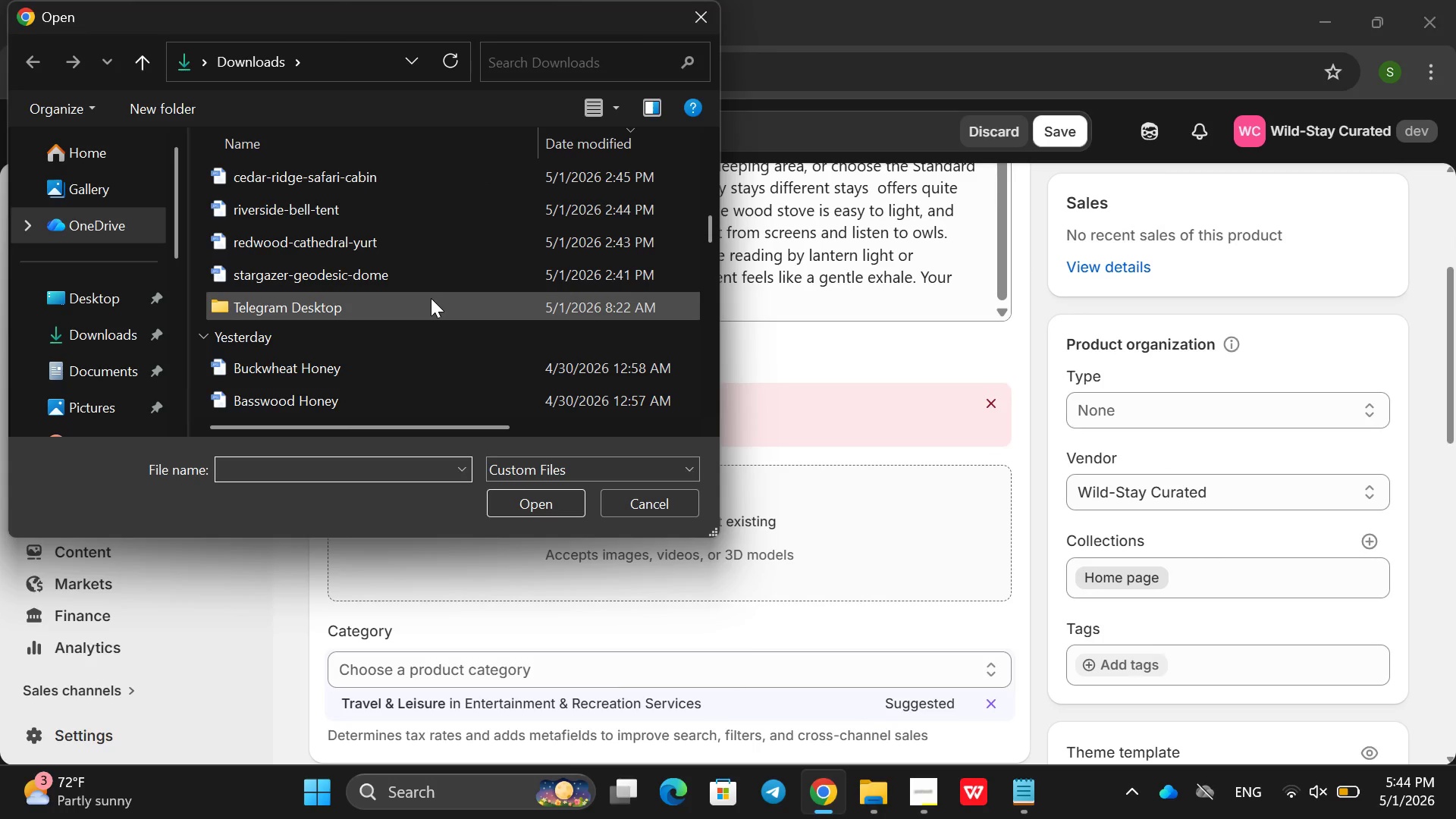 
scroll: coordinate [431, 298], scroll_direction: none, amount: 0.0
 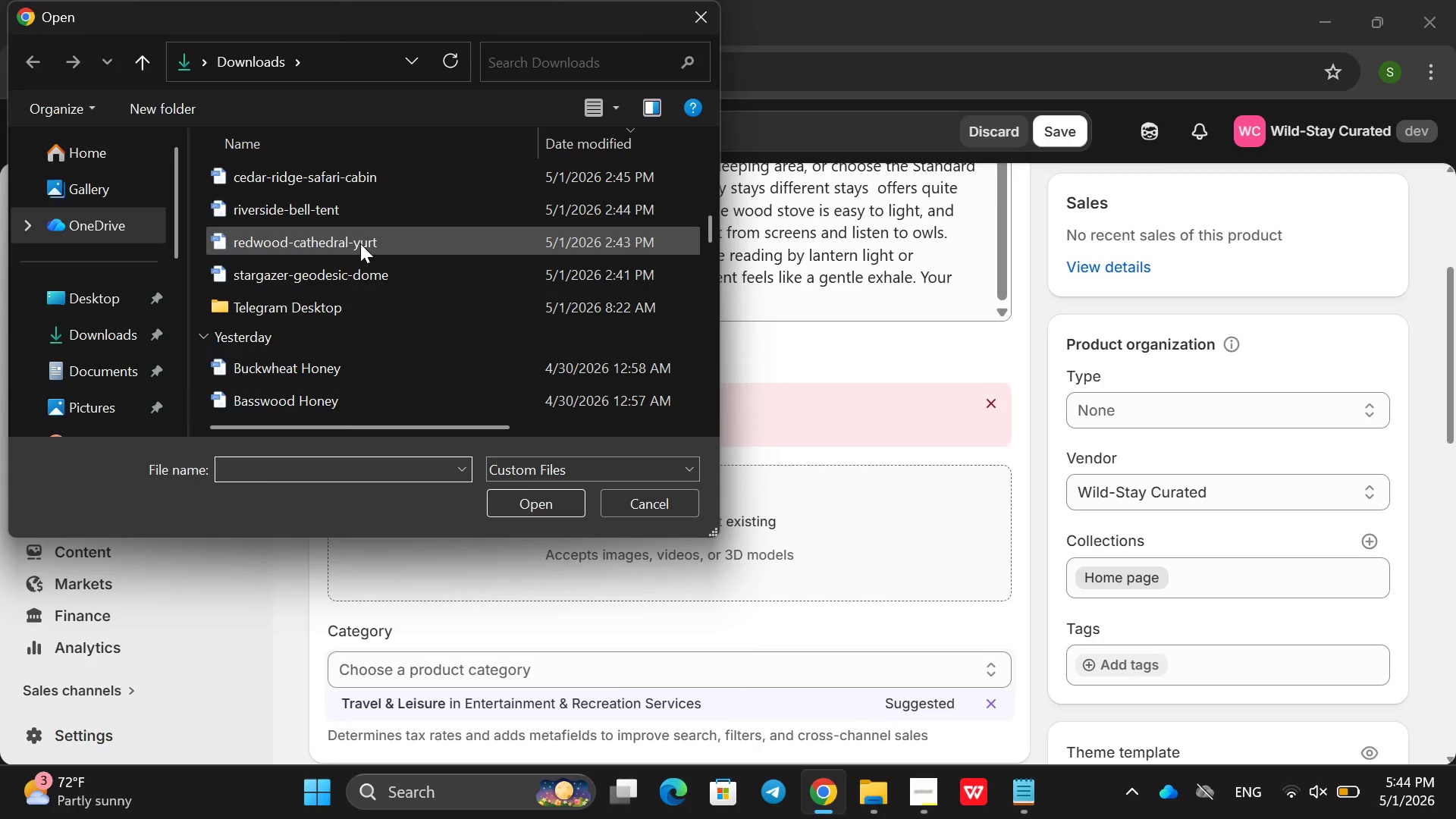 
left_click([360, 243])
 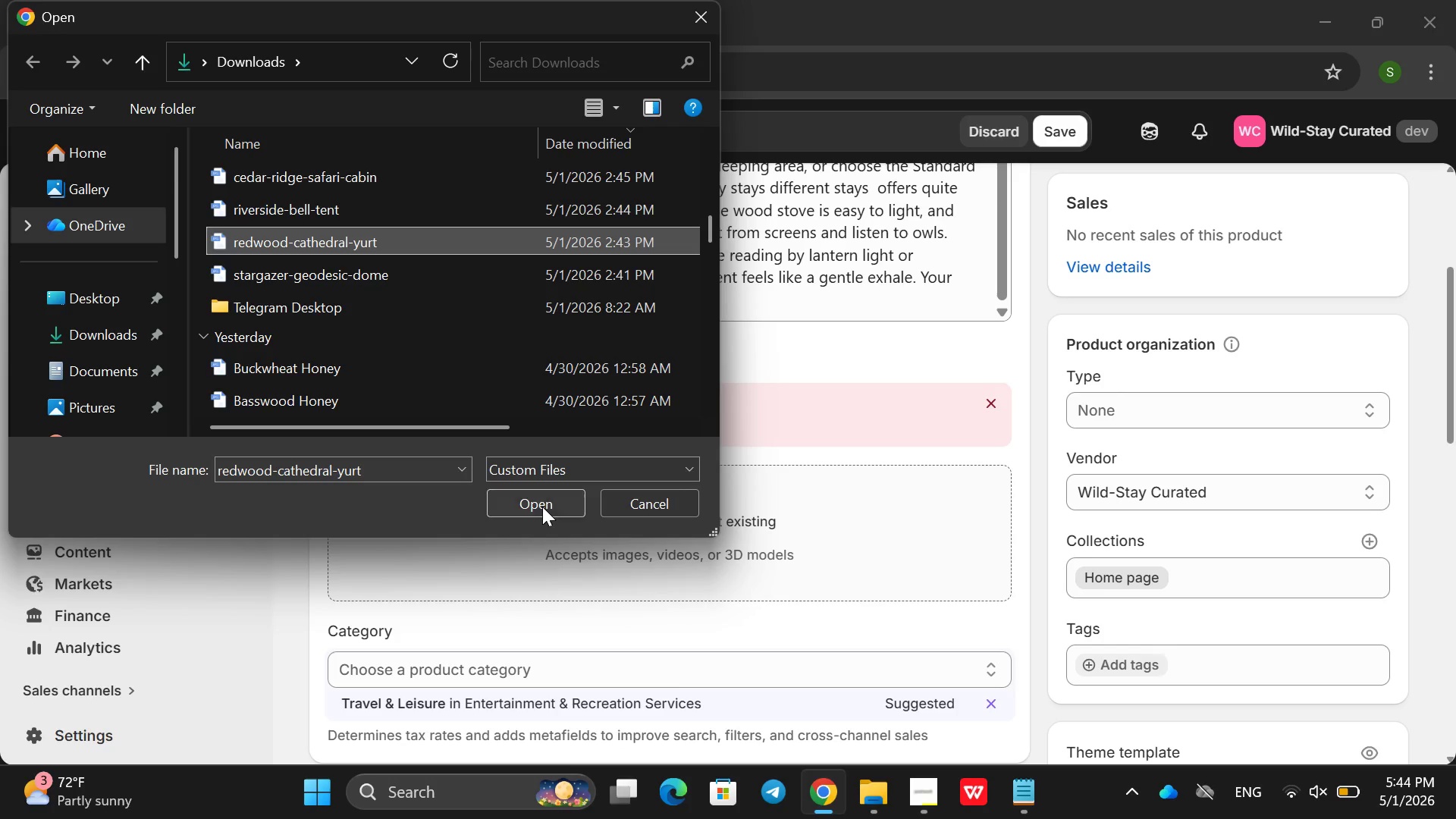 
left_click([542, 507])
 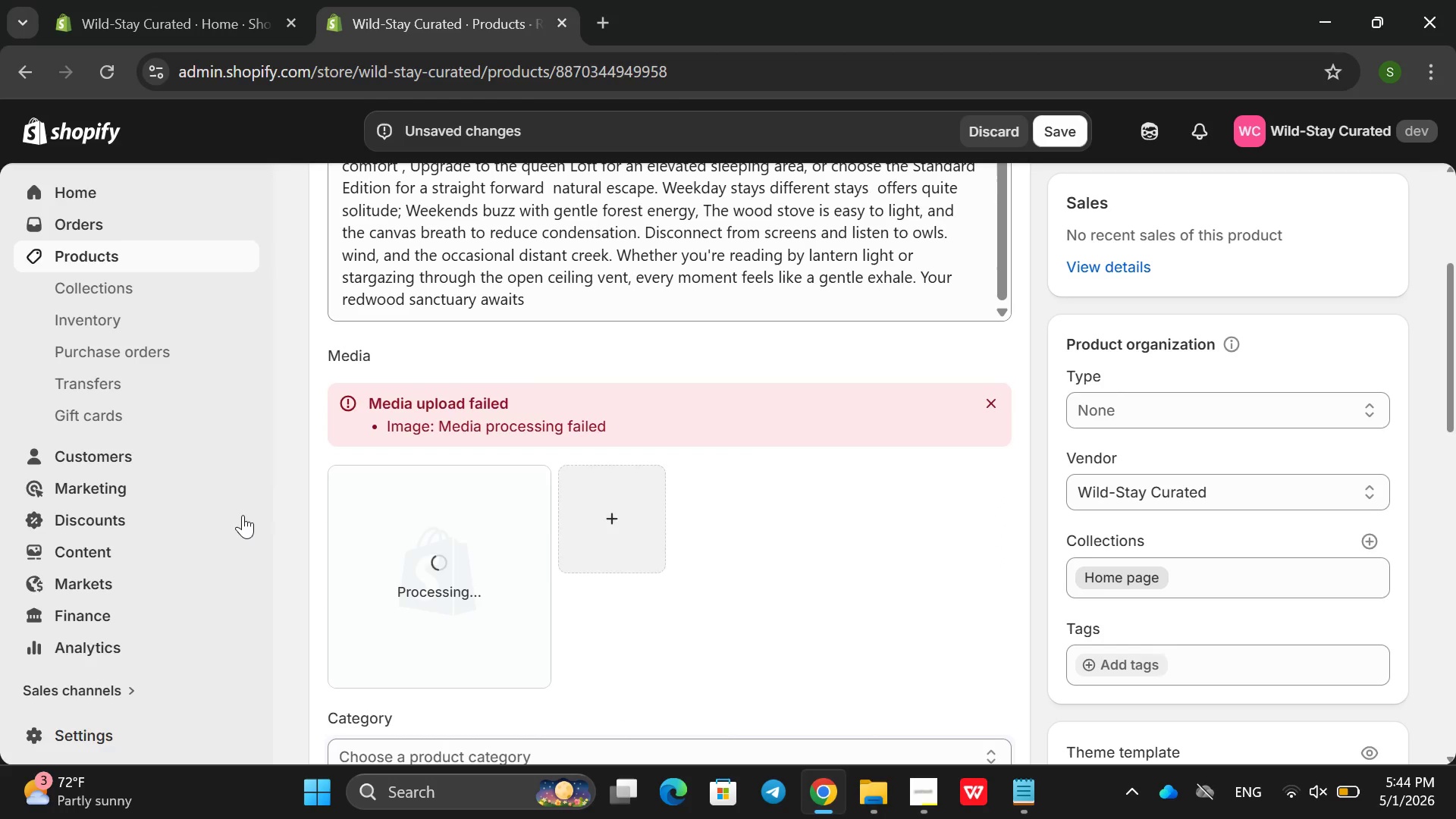 
wait(9.2)
 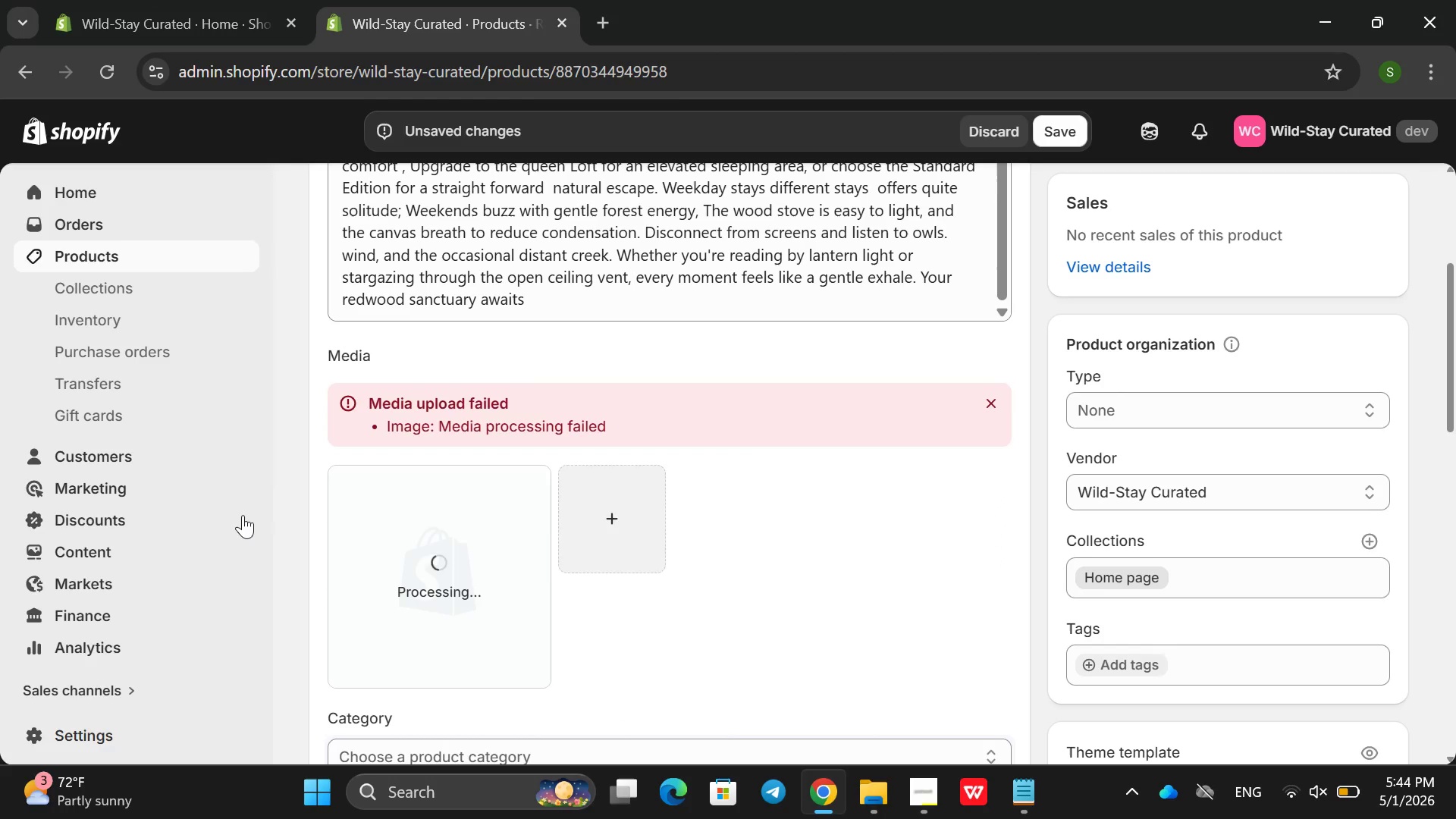 
left_click([474, 574])
 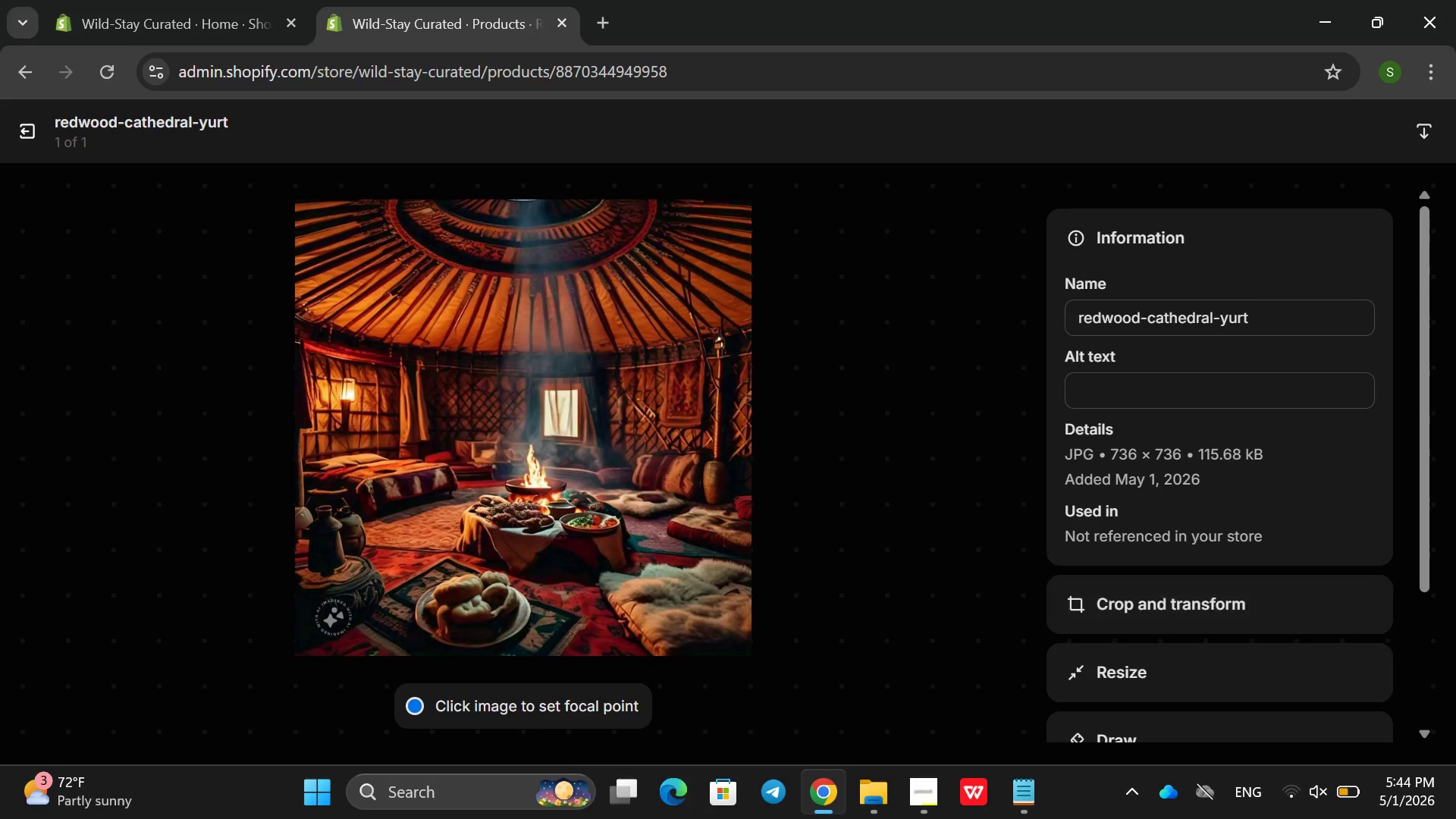 
left_click([1215, 378])
 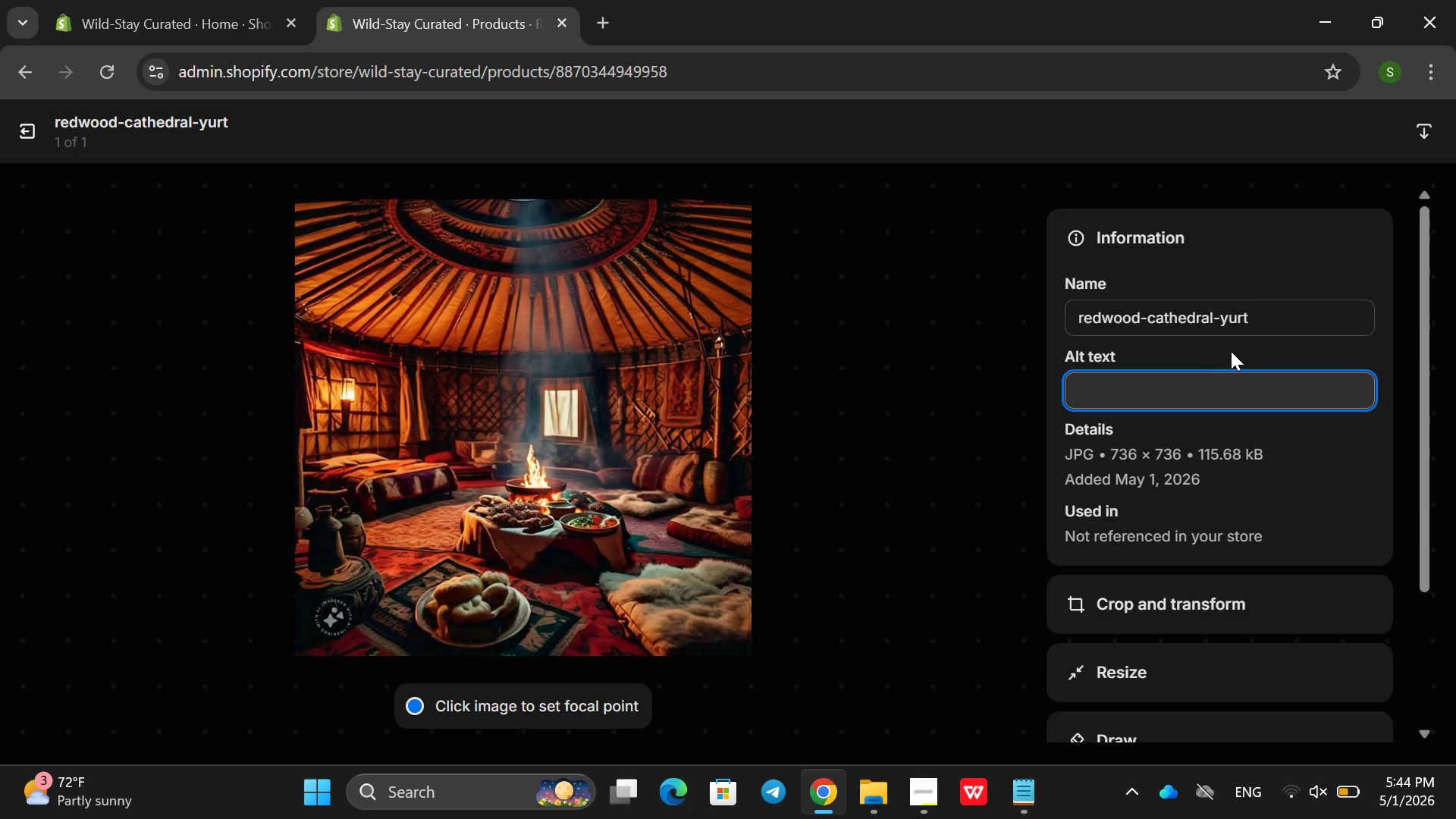 
type(A white circular your nested among toweing )
key(Backspace)
key(Backspace)
key(Backspace)
key(Backspace)
type(ring redwood r)
key(Backspace)
type(with shs)
key(Backspace)
type(afts of )
key(Backspace)
key(Backspace)
key(Backspace)
type(of light filtering theoruf)
key(Backspace)
key(Backspace)
key(Backspace)
type(ugh the an)
key(Backspace)
key(Backspace)
type(canopy)
 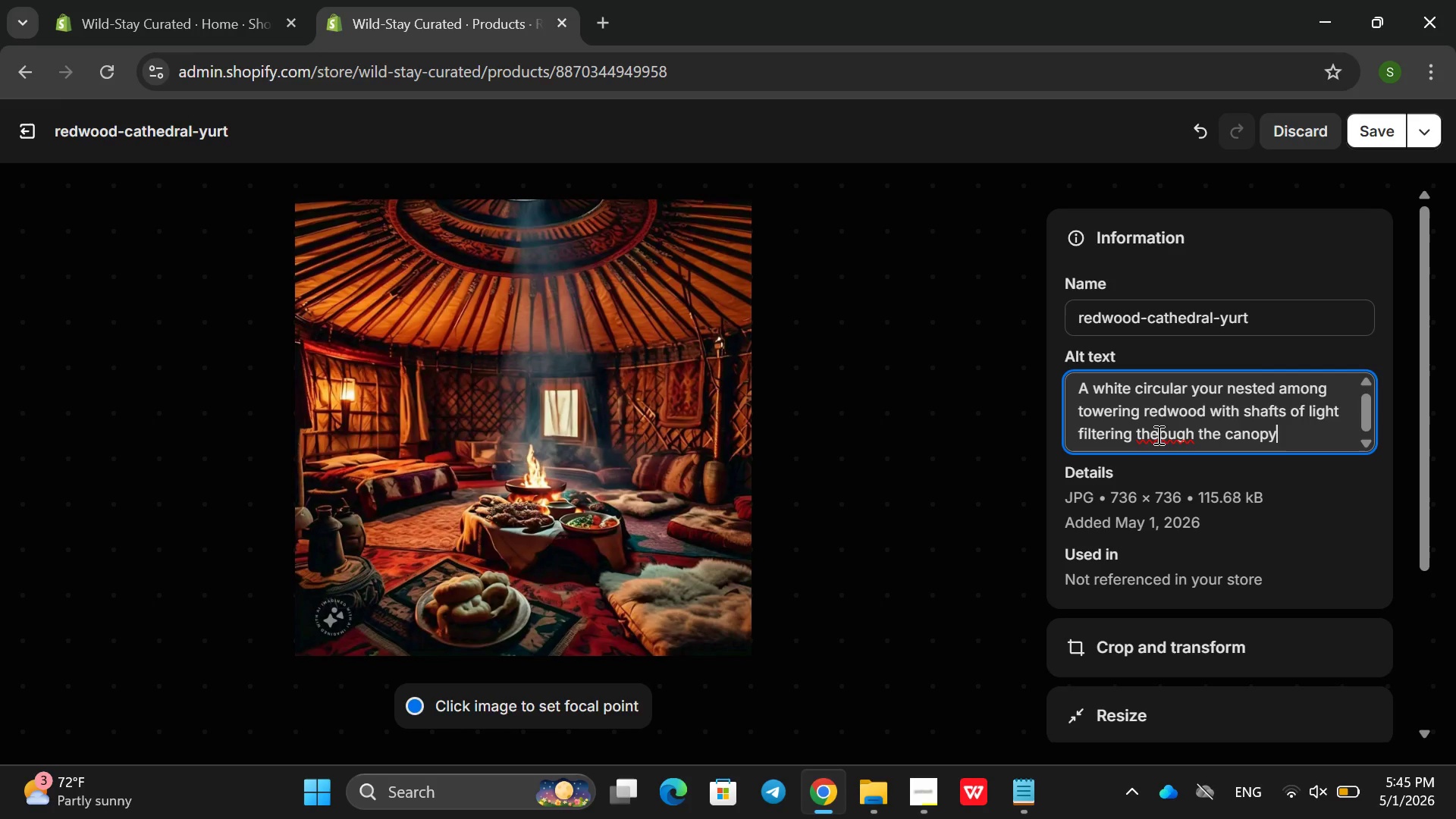 
left_click([1156, 435])
 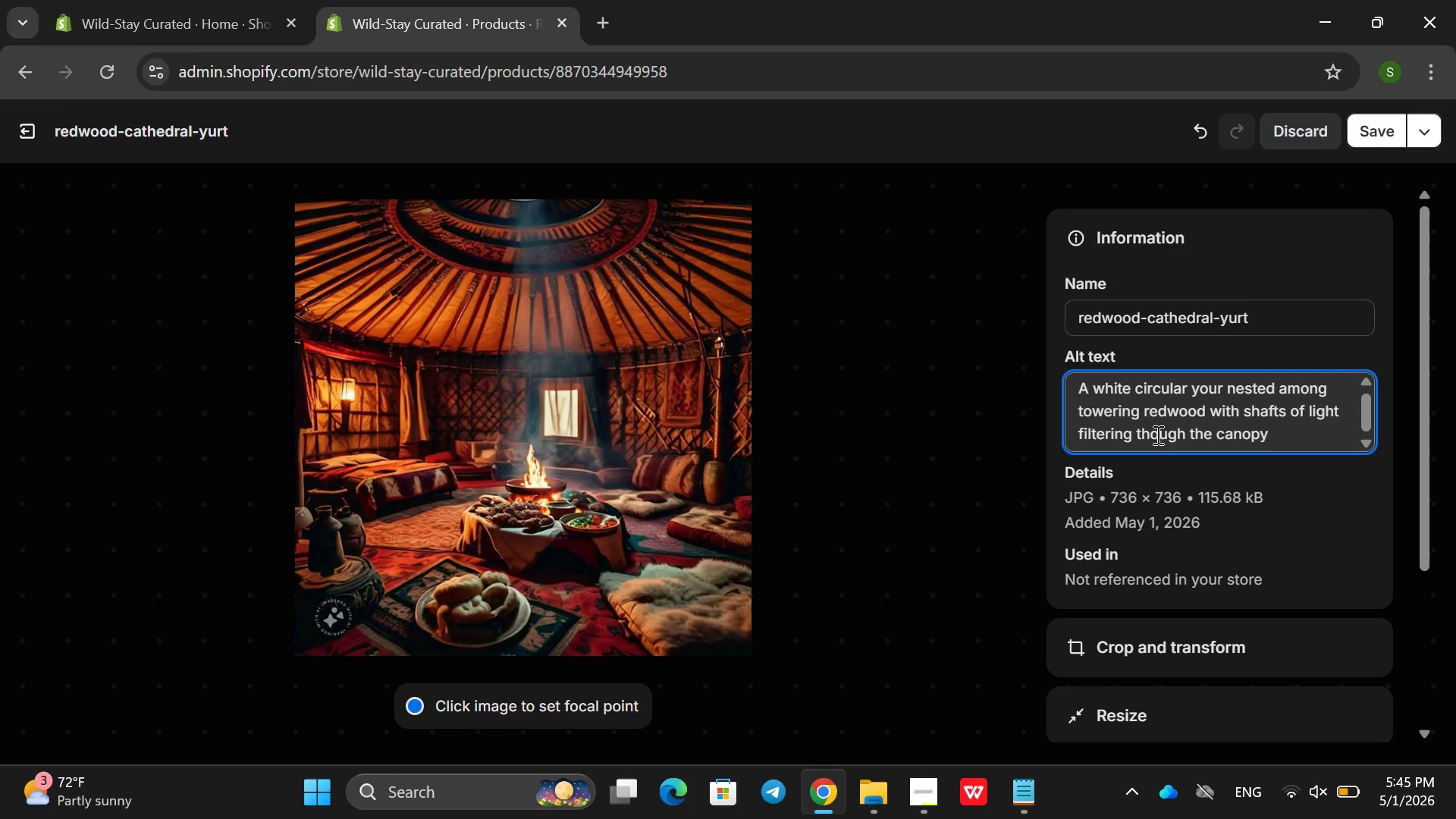 
key(Backspace)
type(ro)
key(Backspace)
 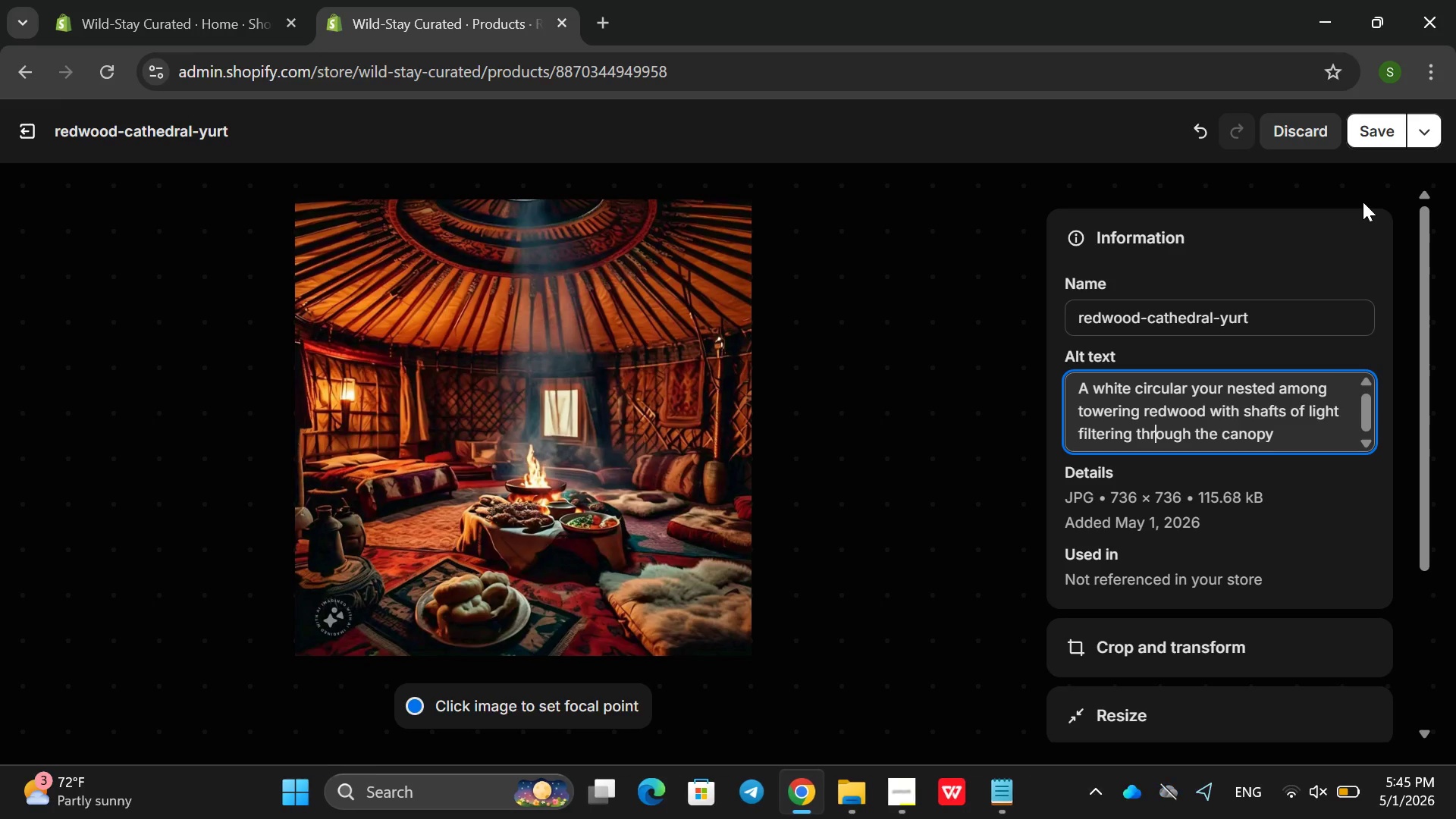 
left_click([1373, 124])
 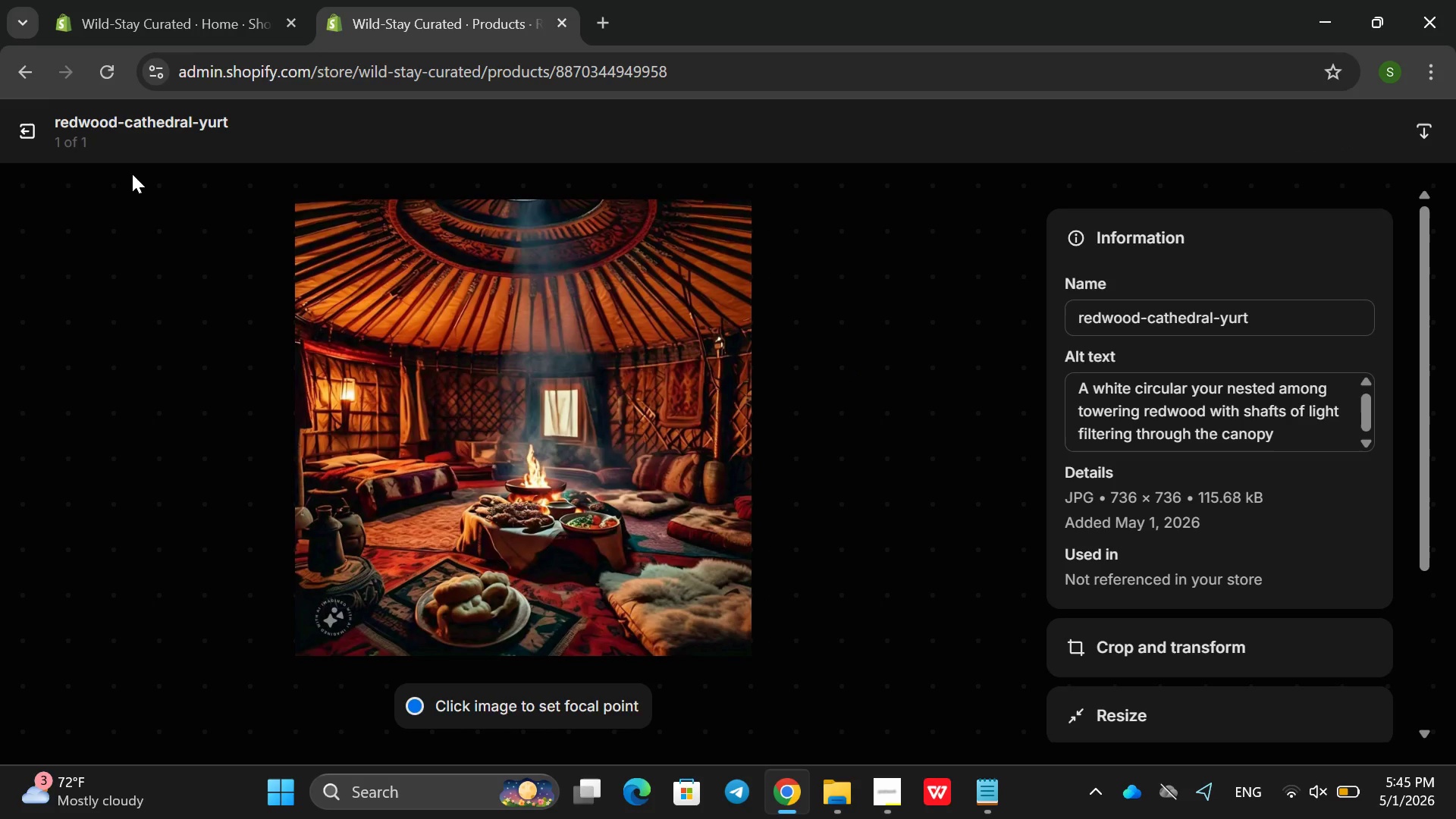 
left_click([29, 135])
 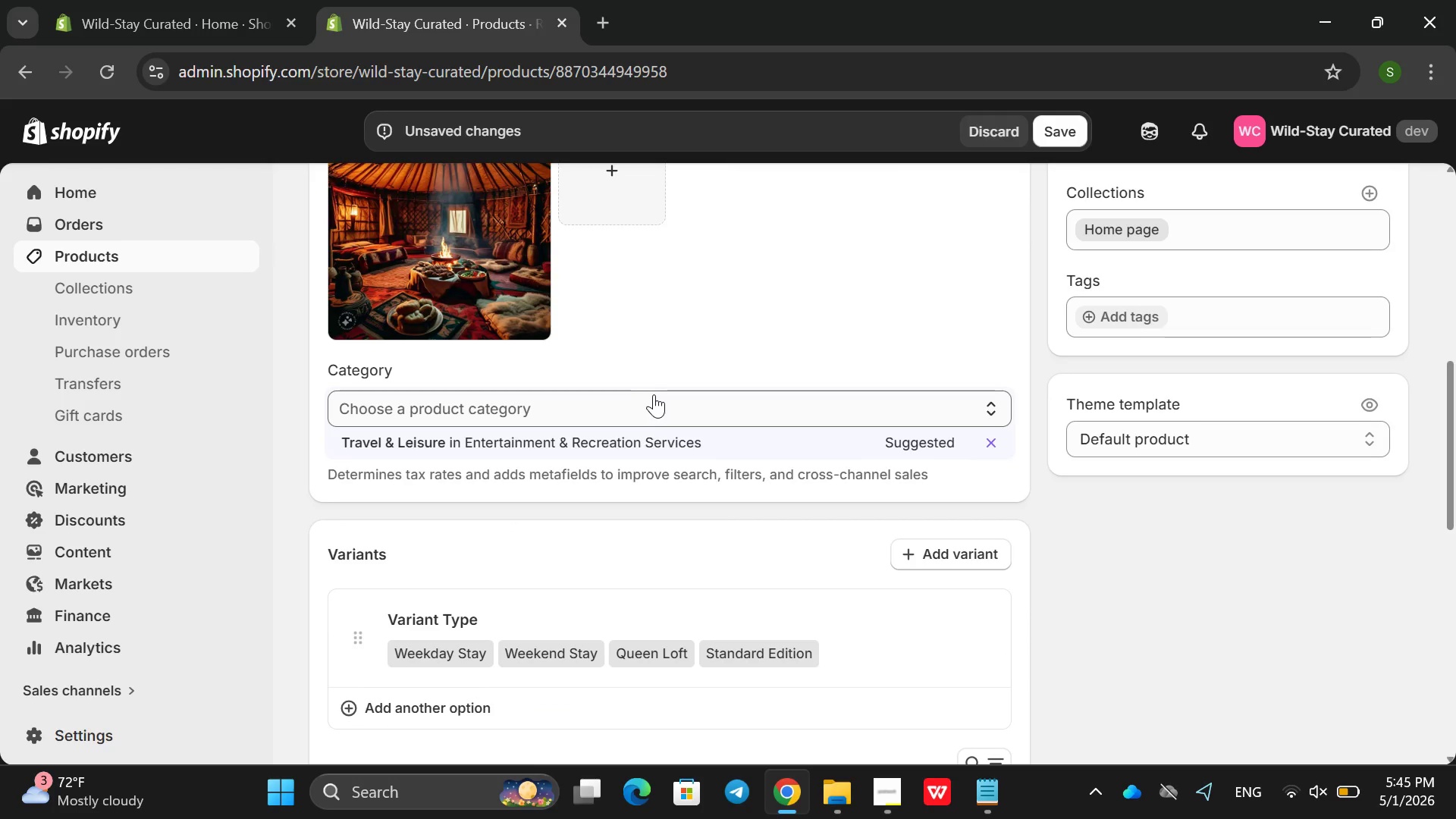 
left_click([893, 443])
 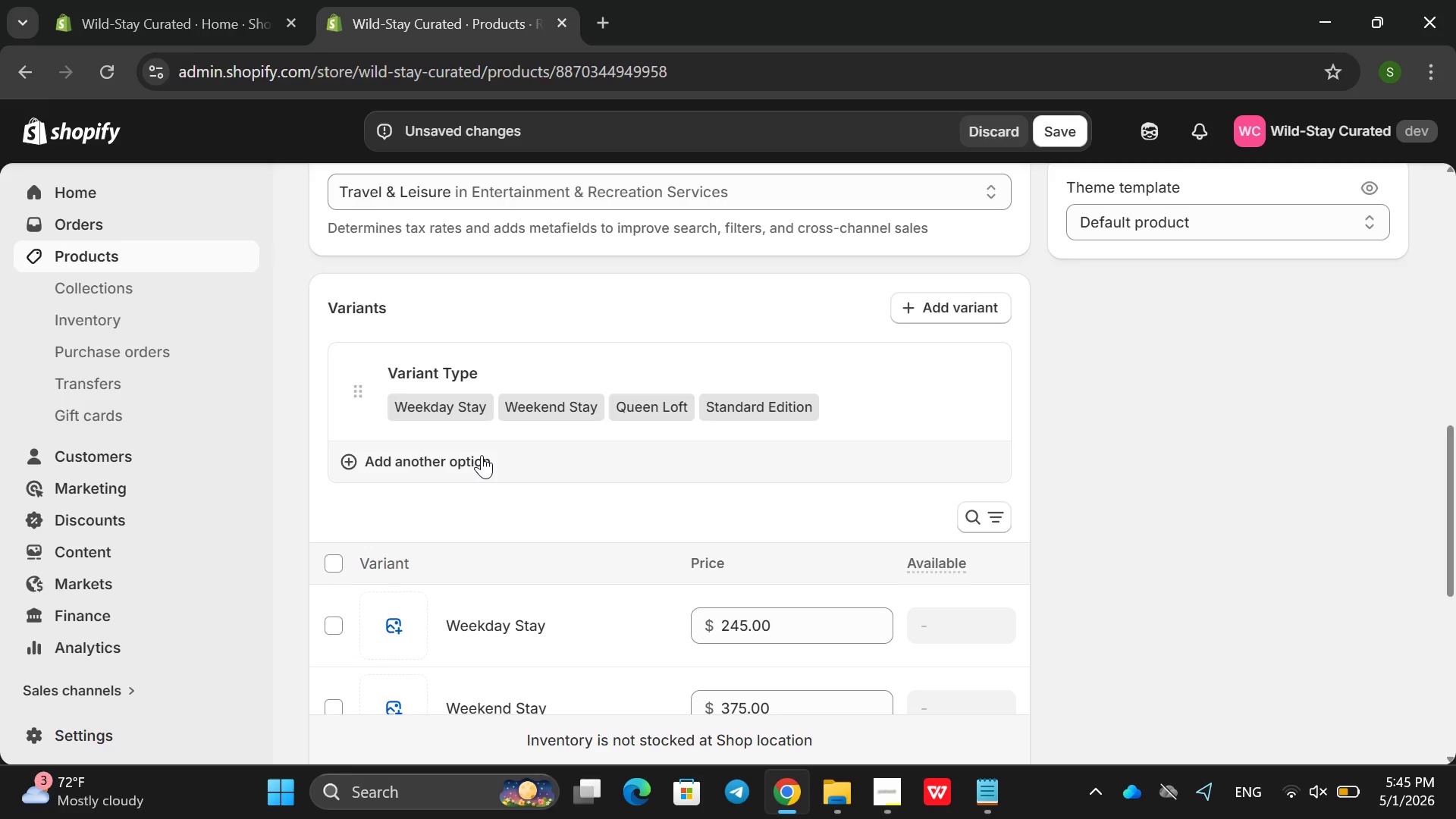 
wait(9.48)
 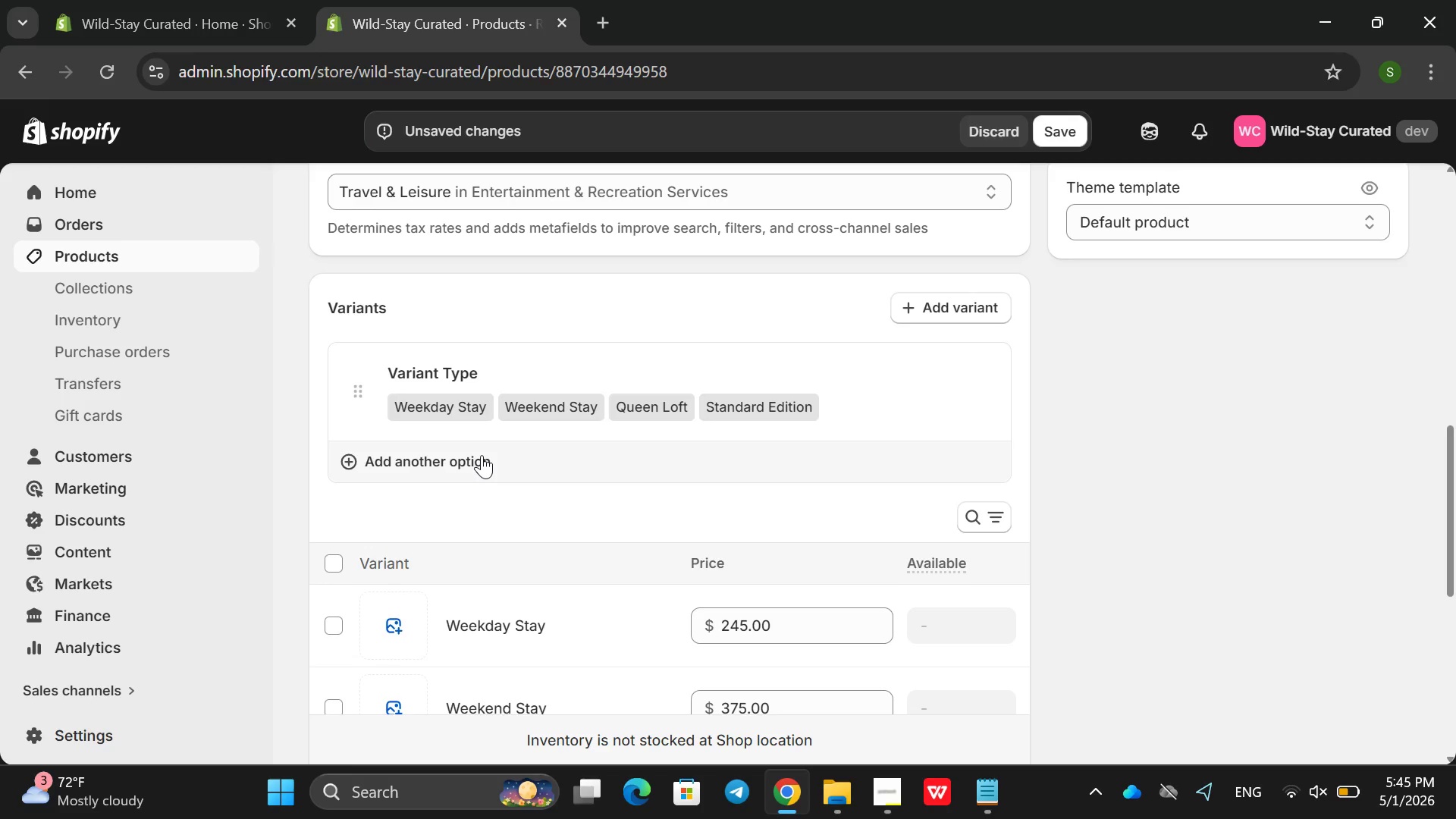 
left_click([1112, 431])
 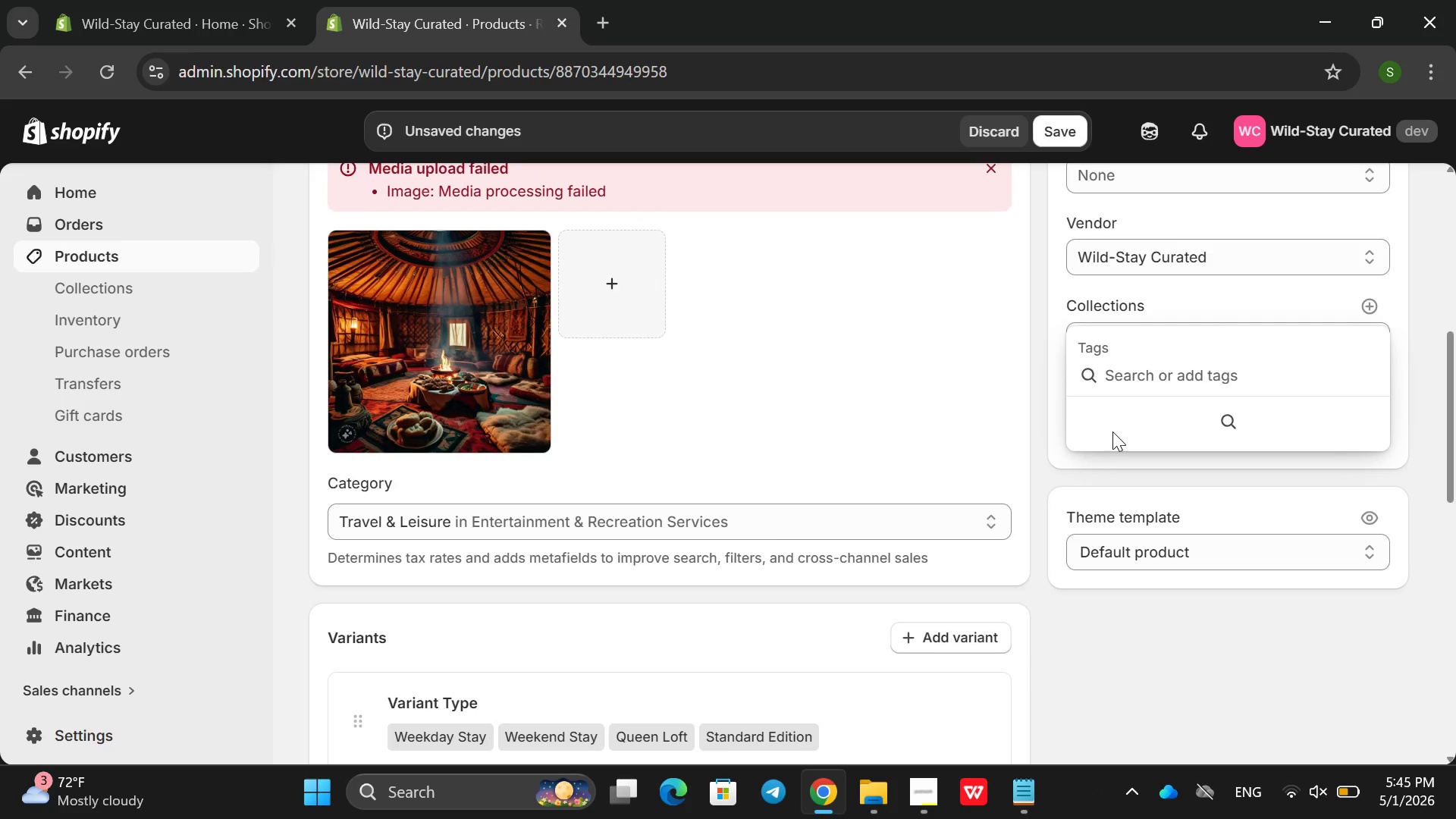 
type(yir)
key(Backspace)
key(Backspace)
key(Backspace)
type(ty)
key(Backspace)
key(Backspace)
type(yurt )
key(Backspace)
type(, Red)
key(Backspace)
key(Backspace)
key(Backspace)
type(redwood, )
key(Backspace)
key(Backspace)
type( forest, glamping, wood stove, cancas)
key(Backspace)
key(Backspace)
key(Backspace)
type(vas tent, ou)
key(Backspace)
key(Backspace)
type(couples getway, weekend escape, off-grid stary)
key(Backspace)
key(Backspace)
type(y)
 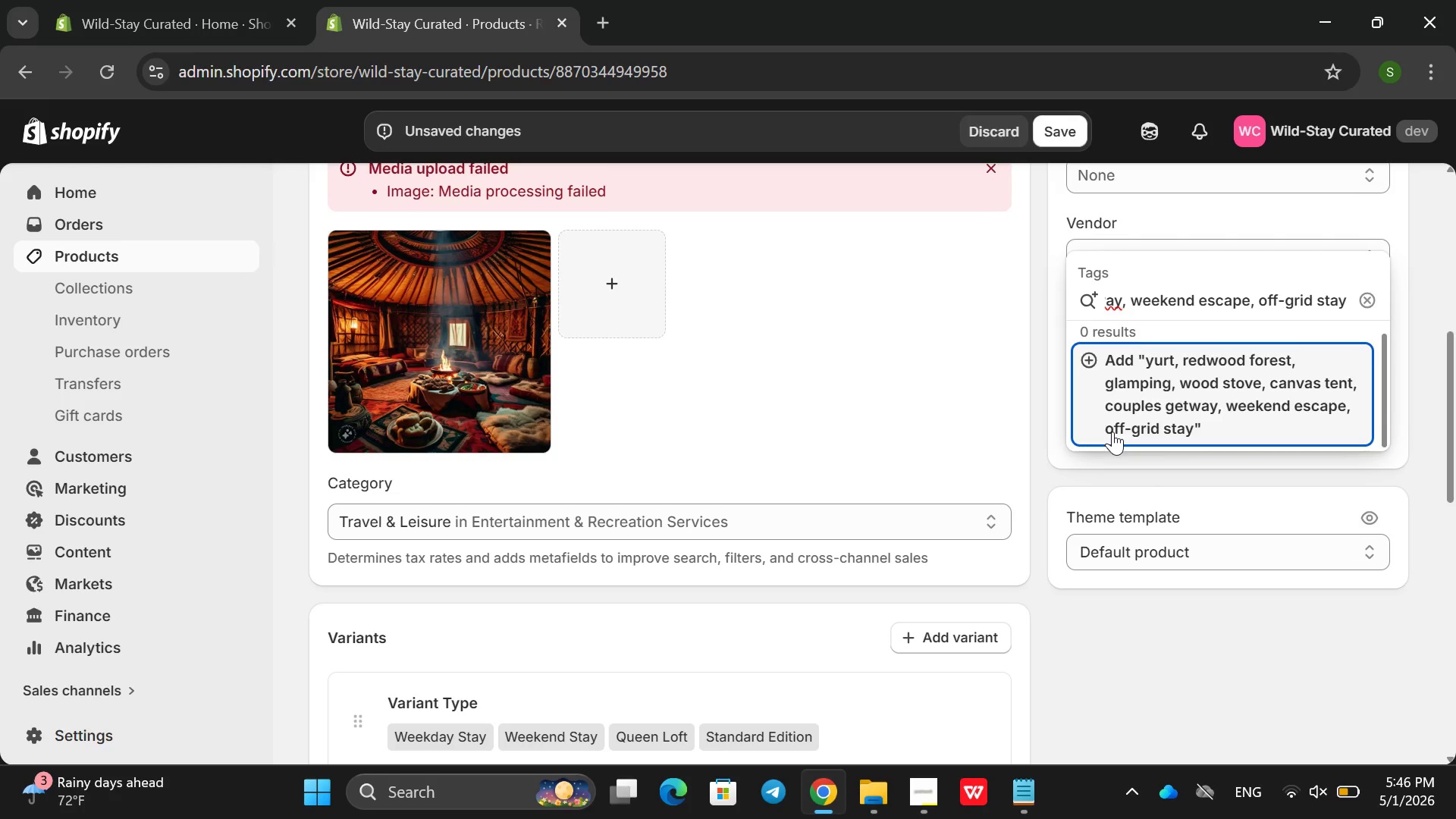 
hold_key(key=ArrowLeft, duration=1.5)
 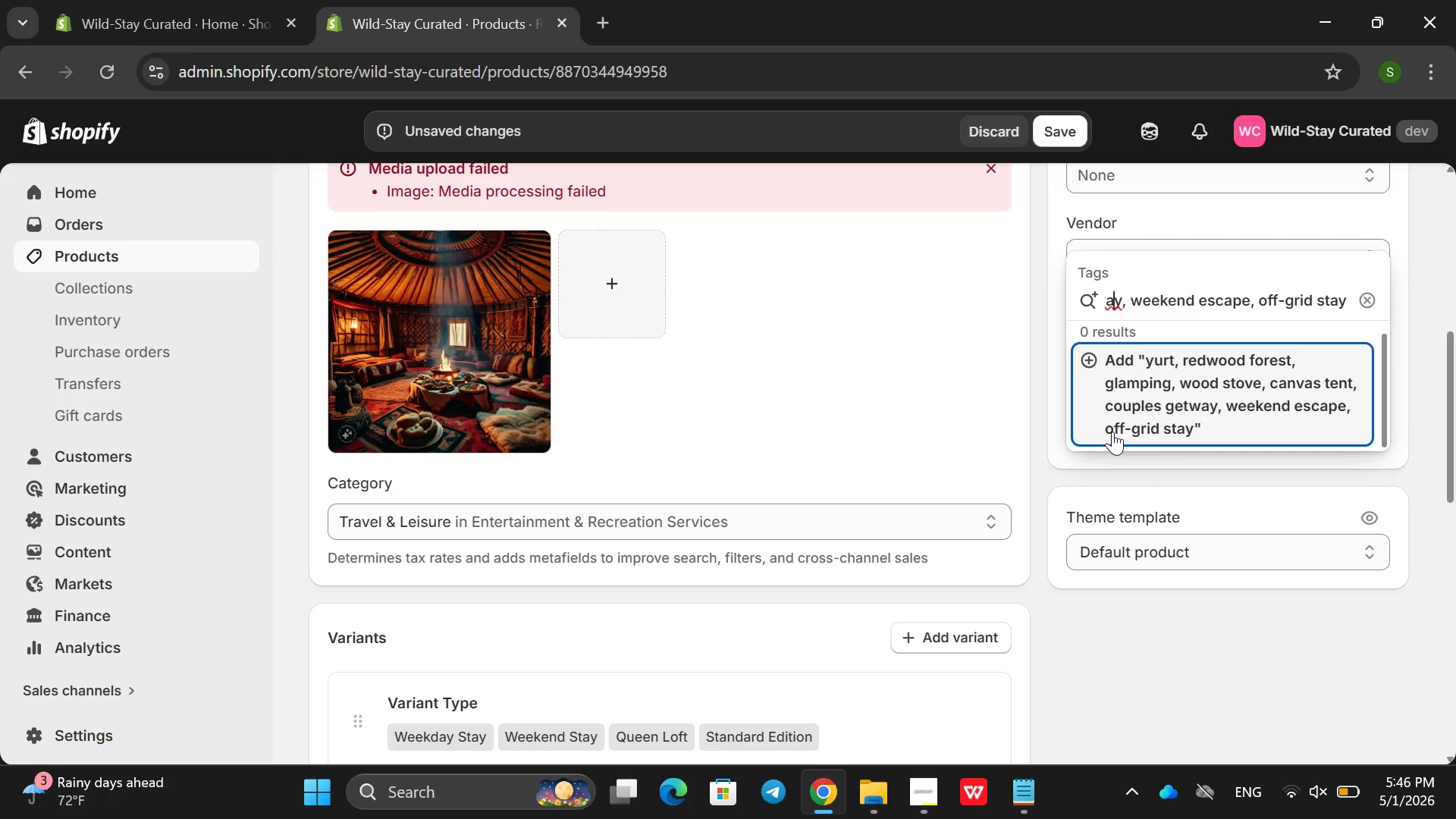 
key(ArrowLeft)
 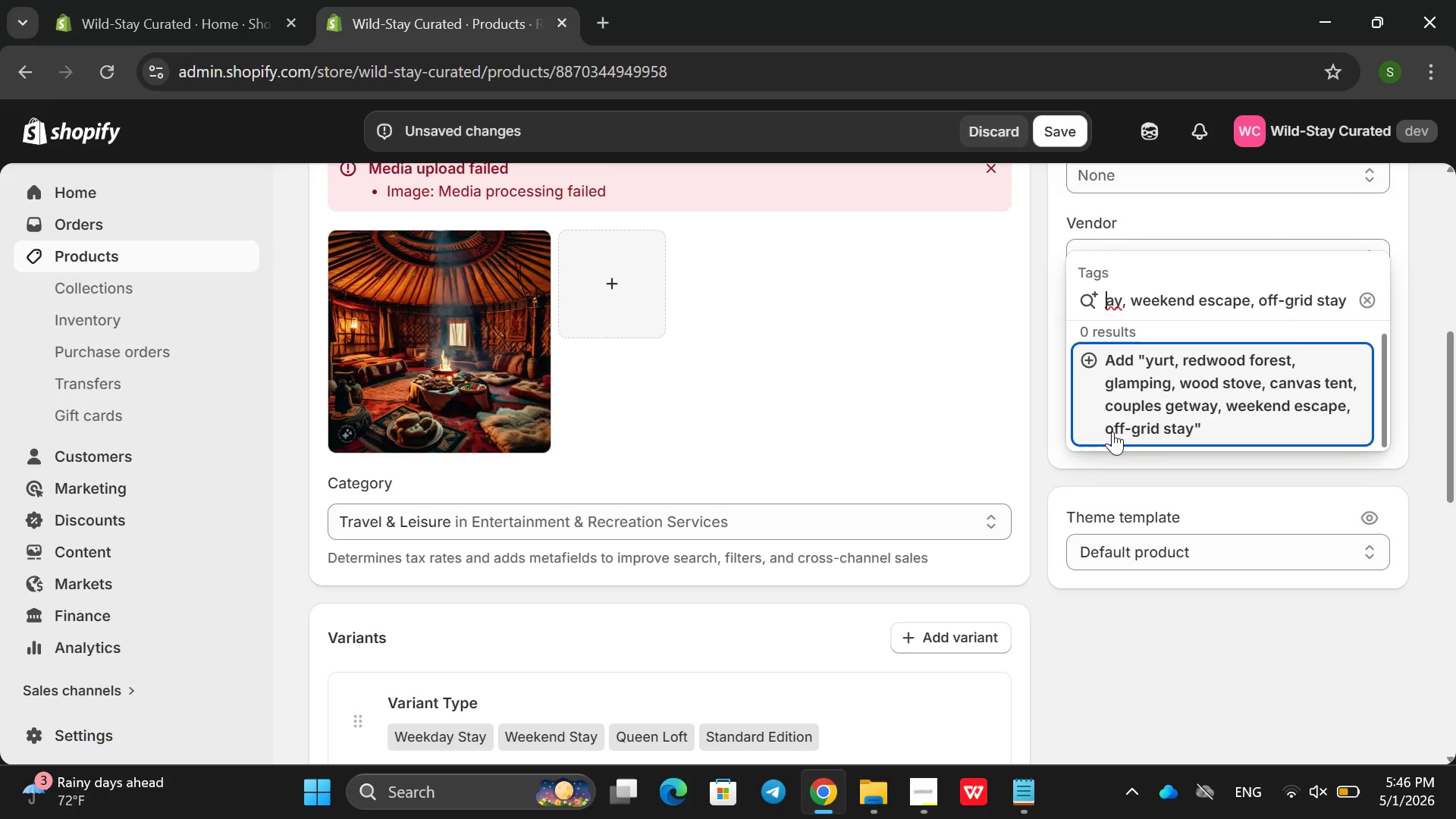 
key(ArrowLeft)
 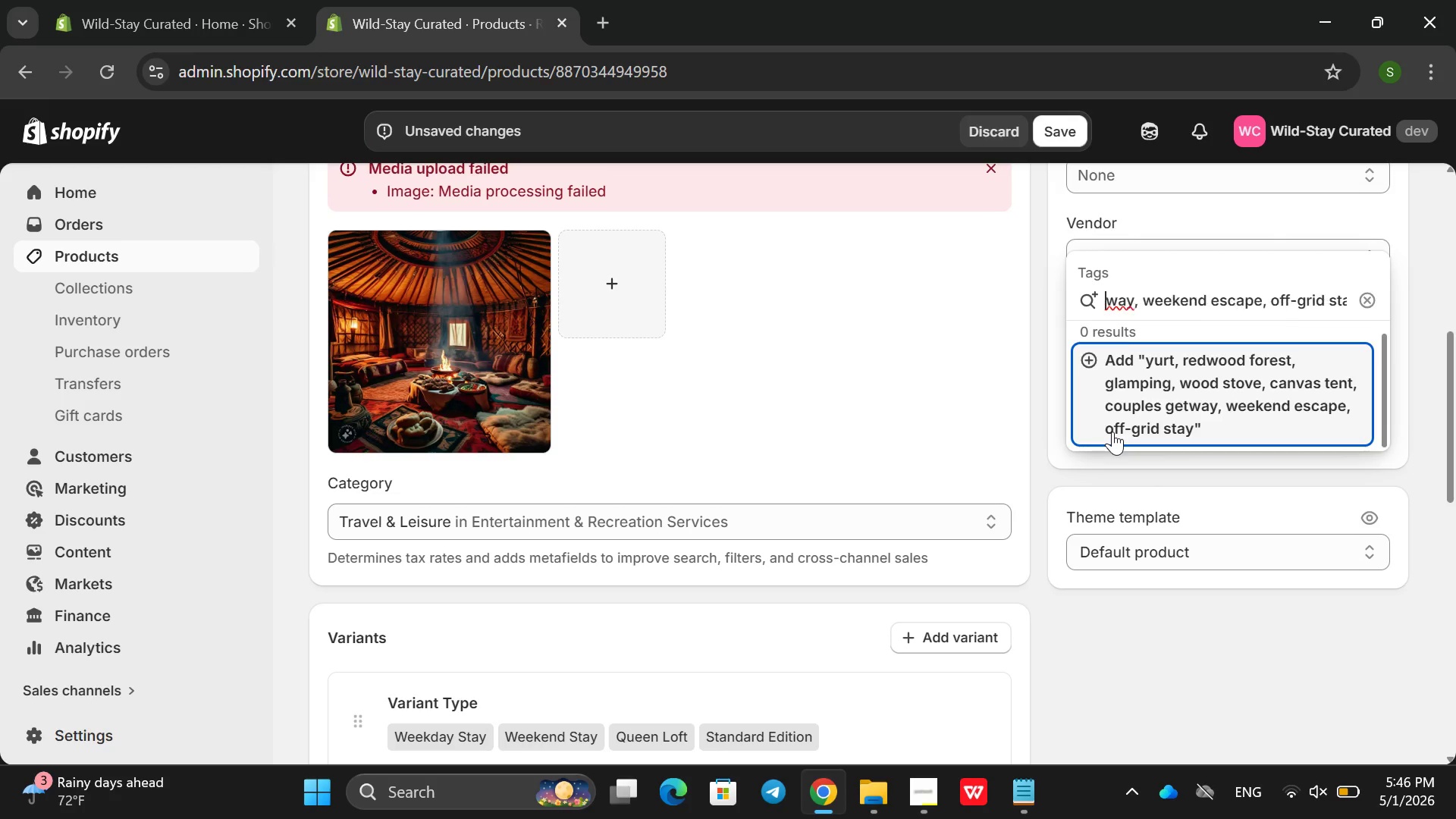 
key(ArrowLeft)
 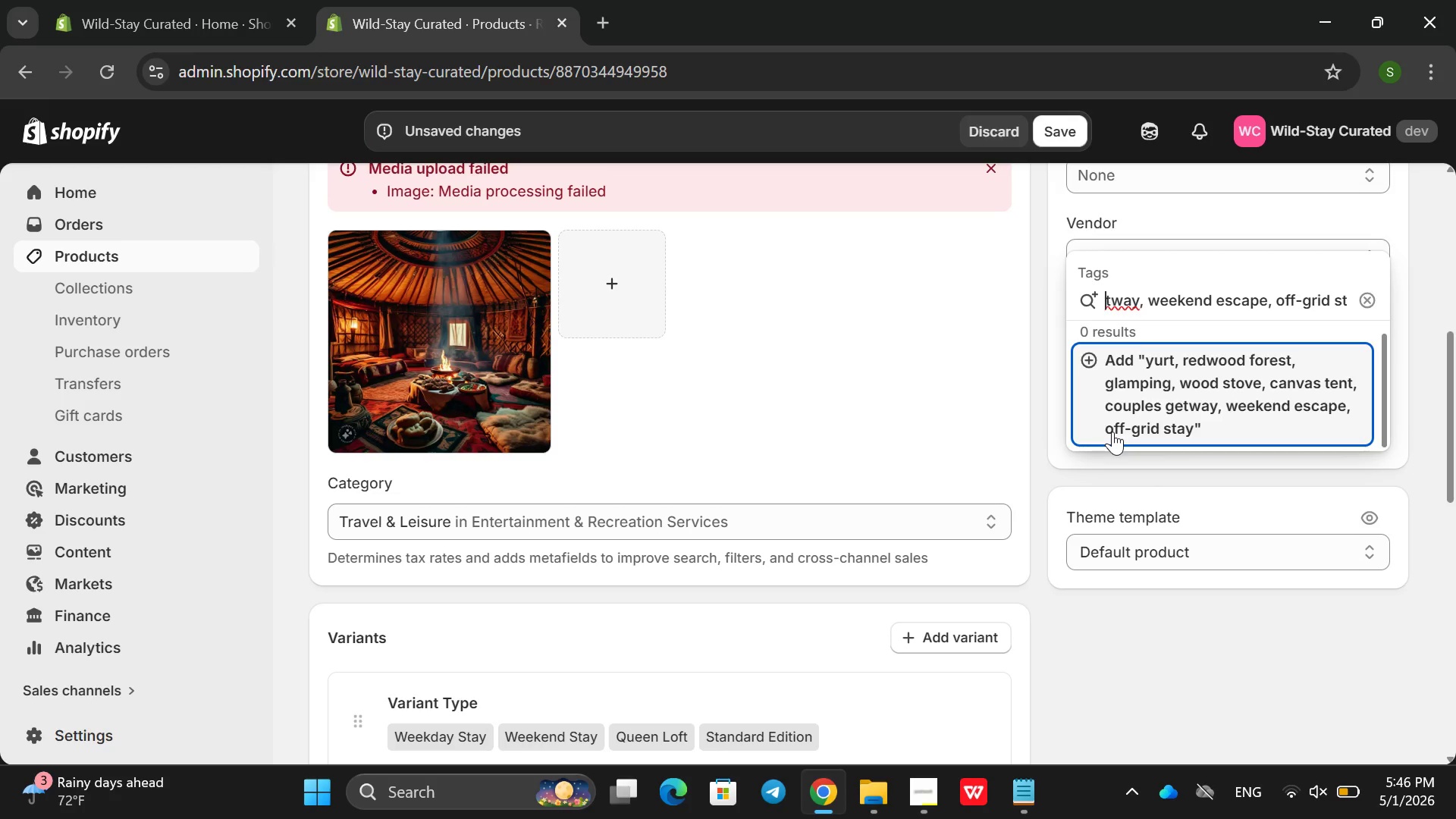 
key(ArrowLeft)
 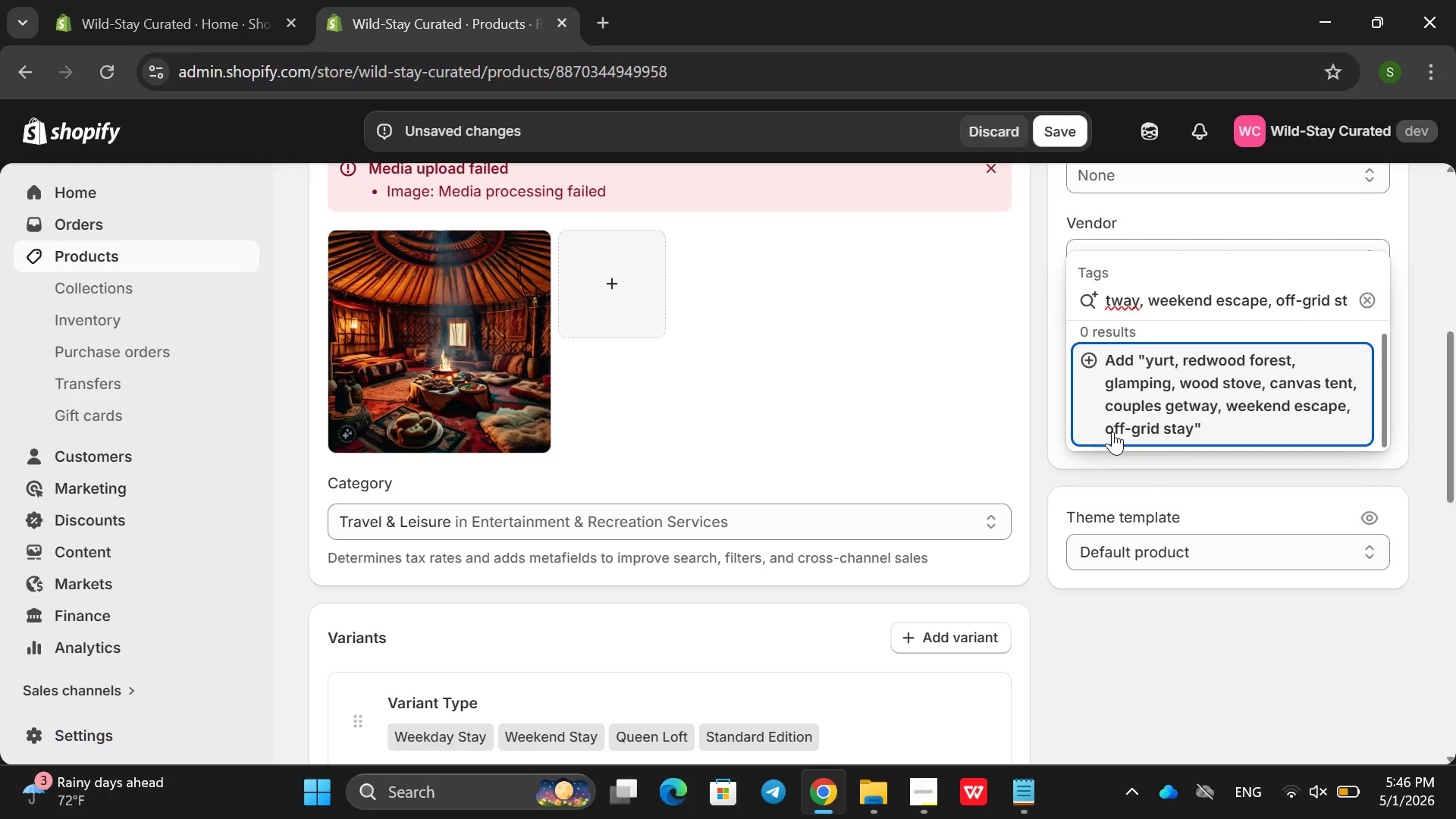 
key(ArrowLeft)
 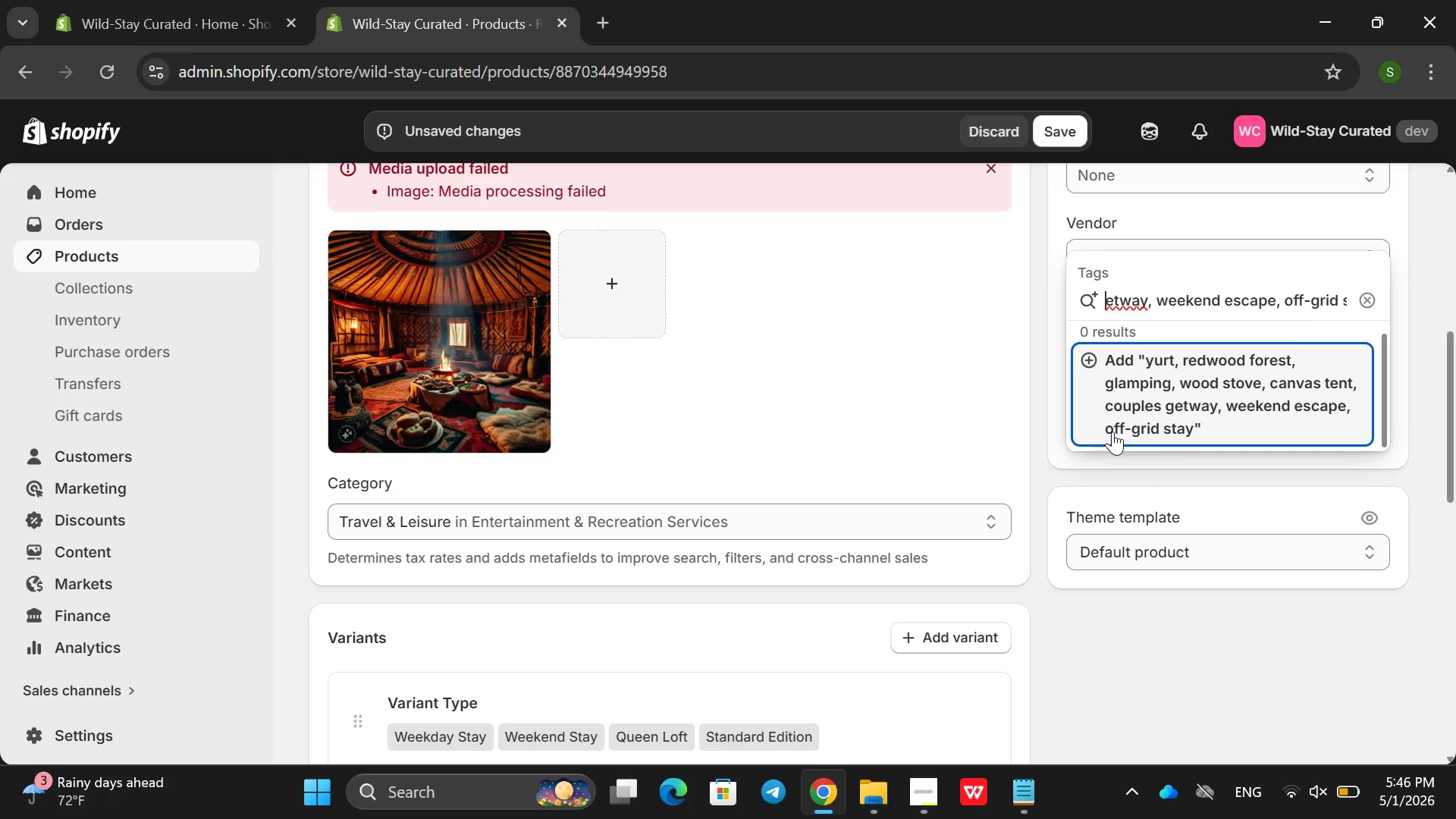 
key(ArrowLeft)
 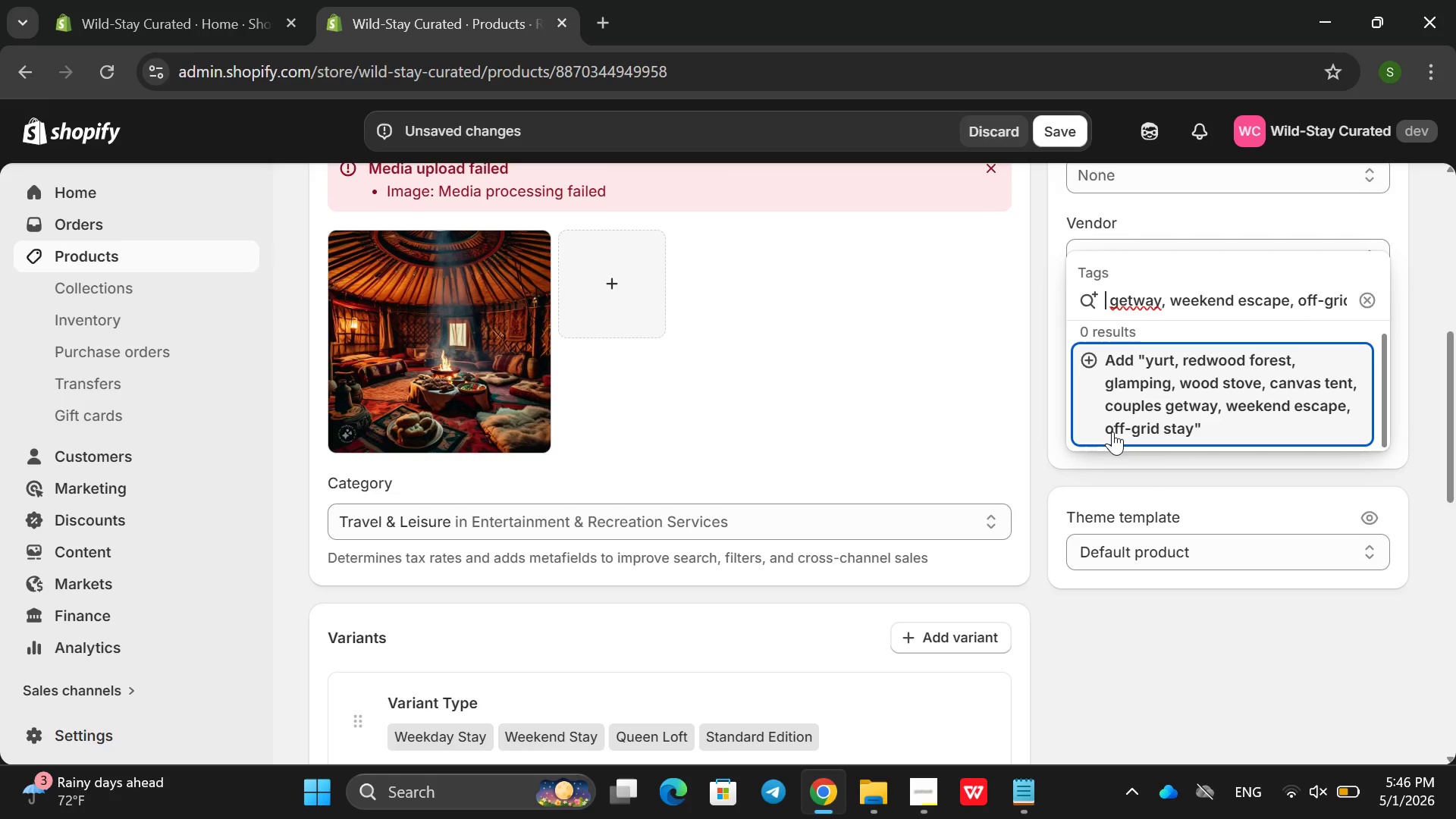 
key(ArrowLeft)
 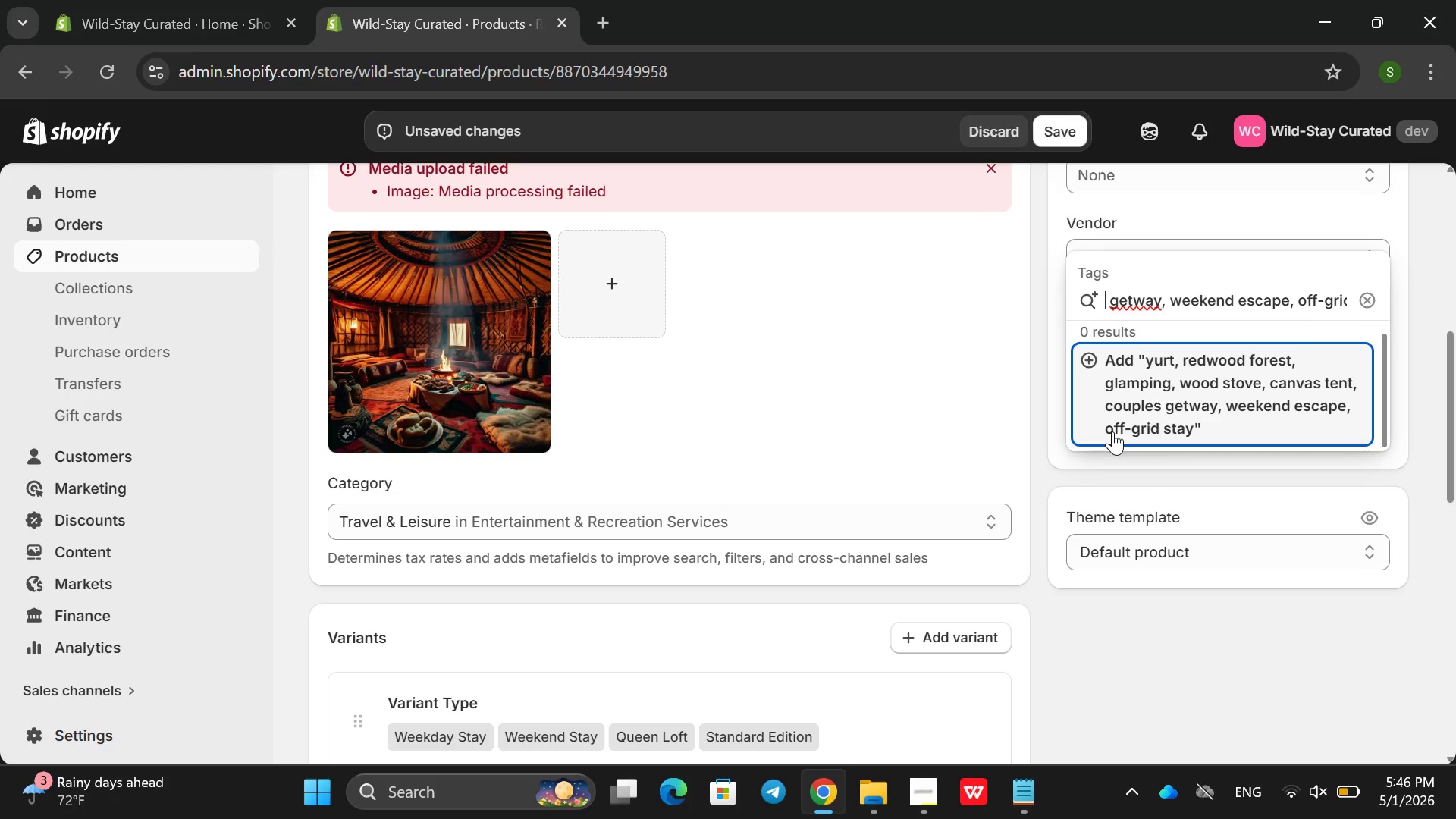 
key(ArrowLeft)
 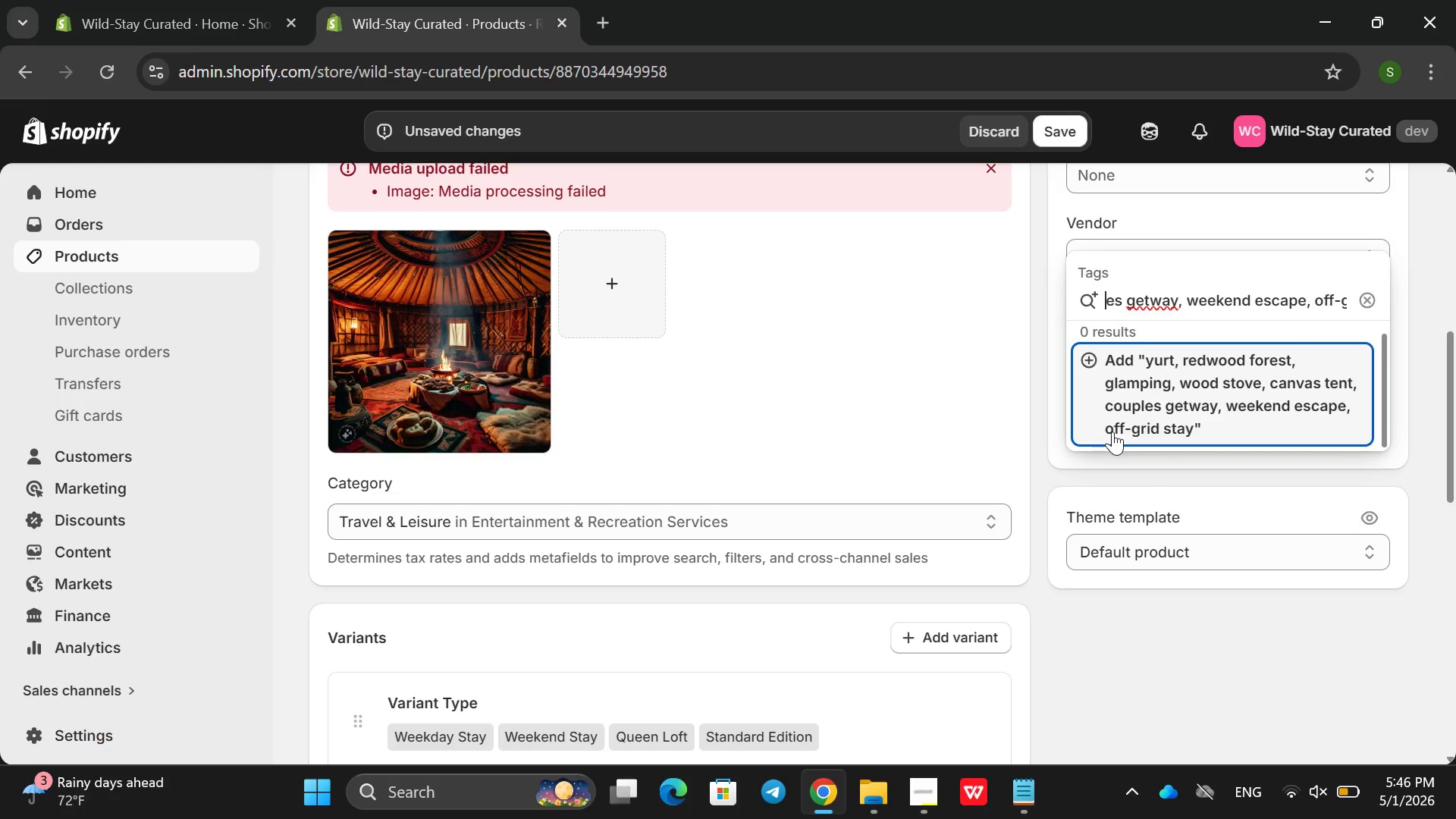 
key(ArrowLeft)
 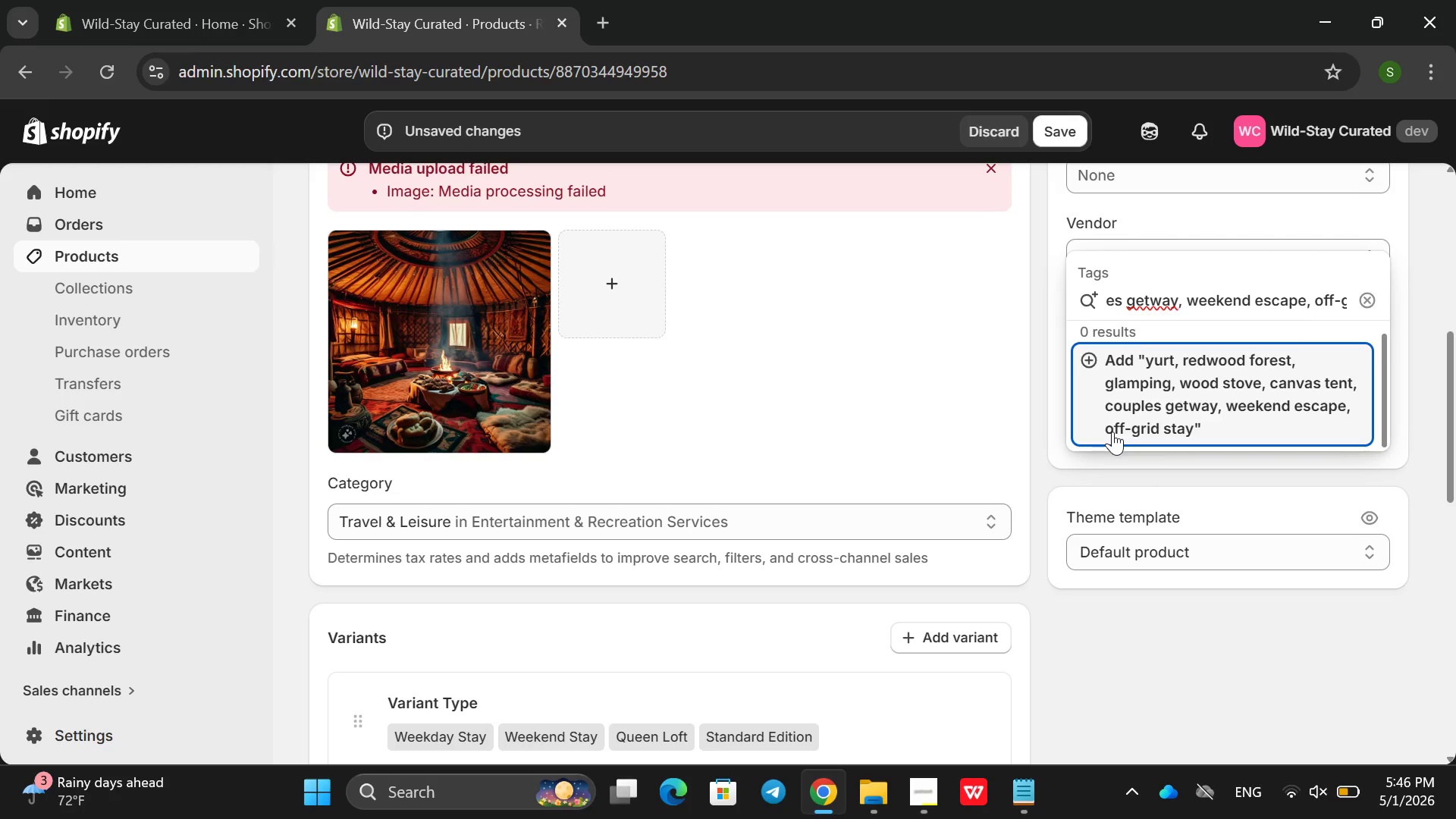 
key(ArrowRight)
 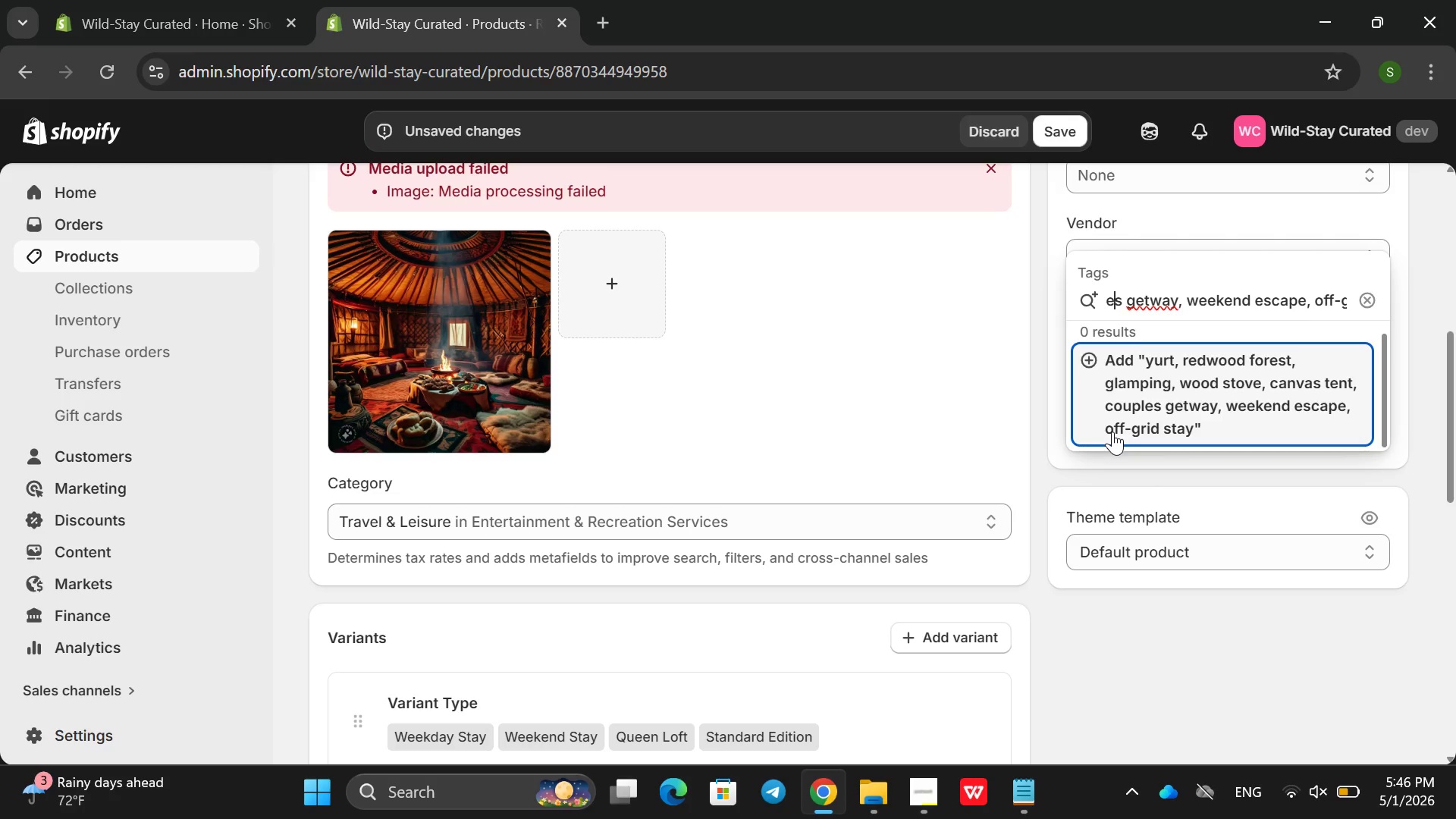 
key(ArrowRight)
 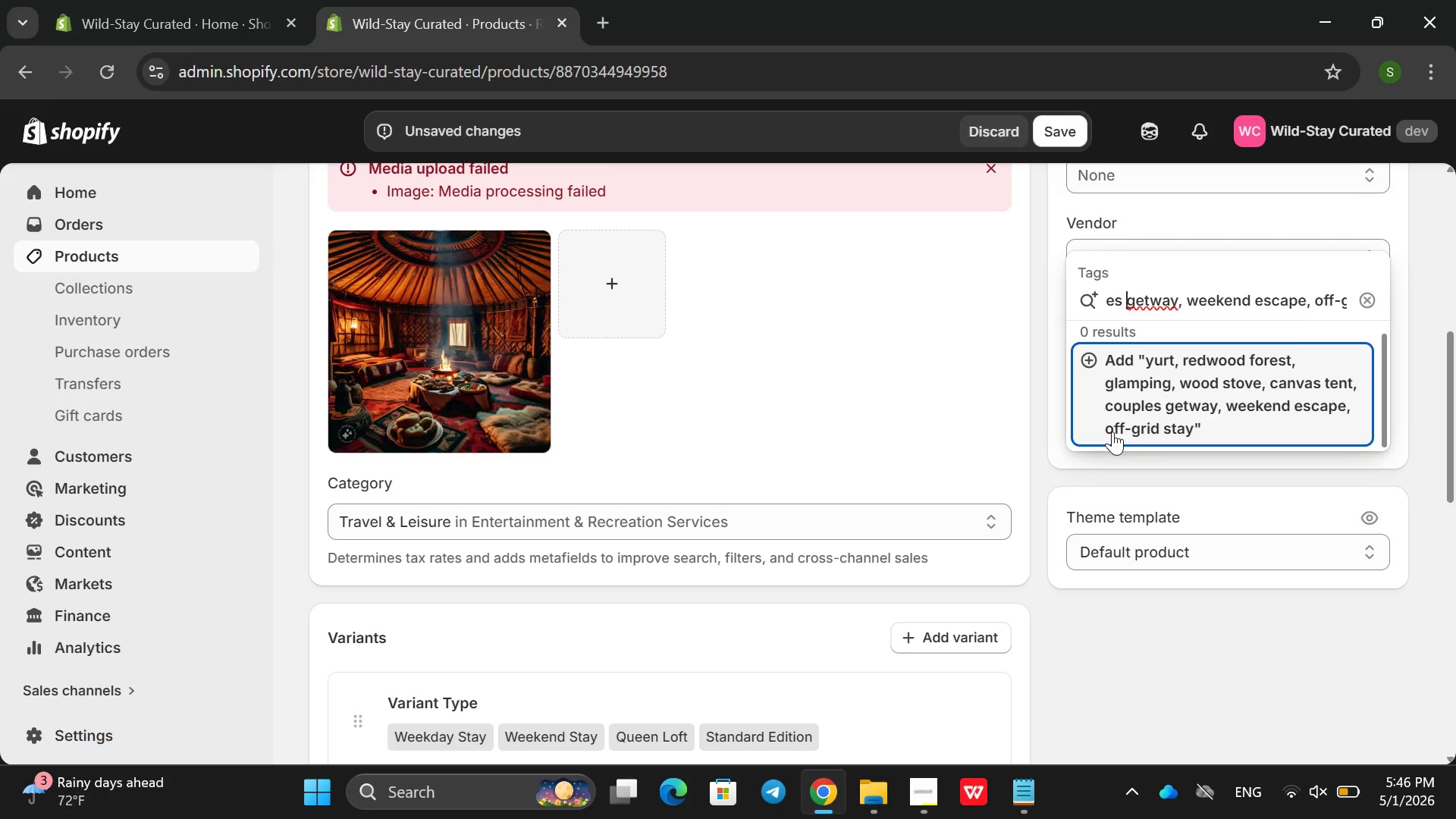 
key(ArrowRight)
 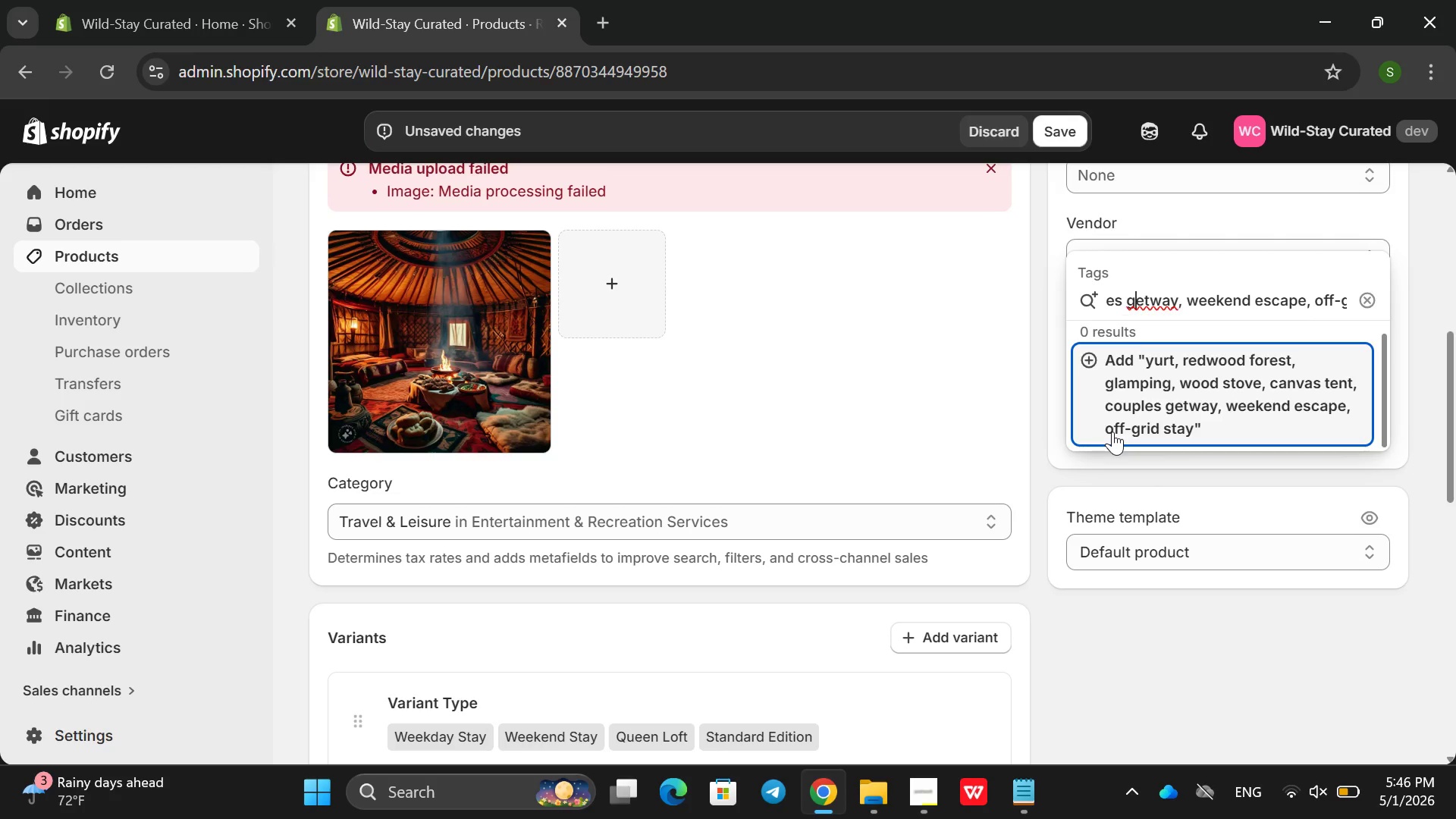 
key(ArrowRight)
 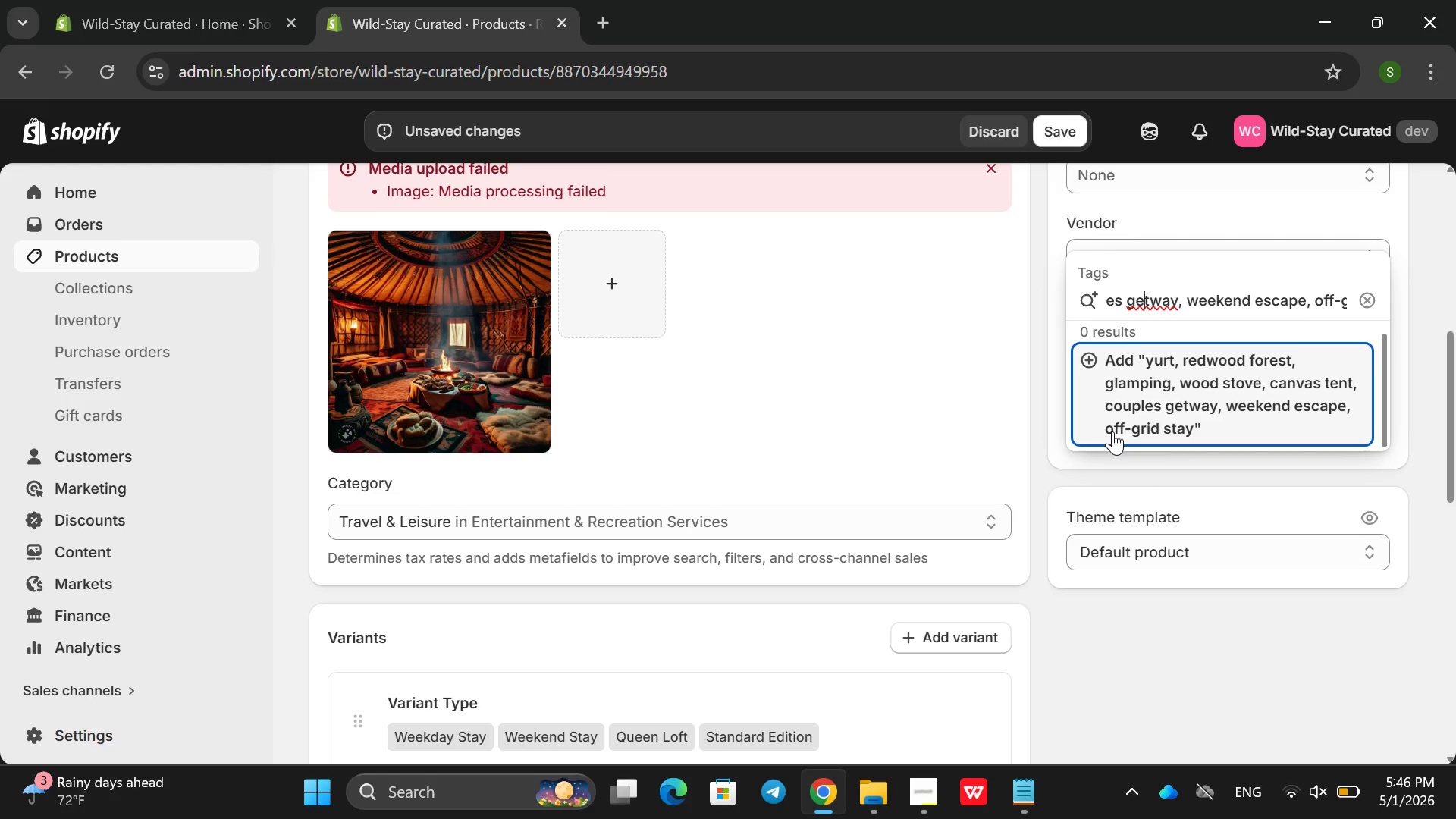 
key(ArrowRight)
 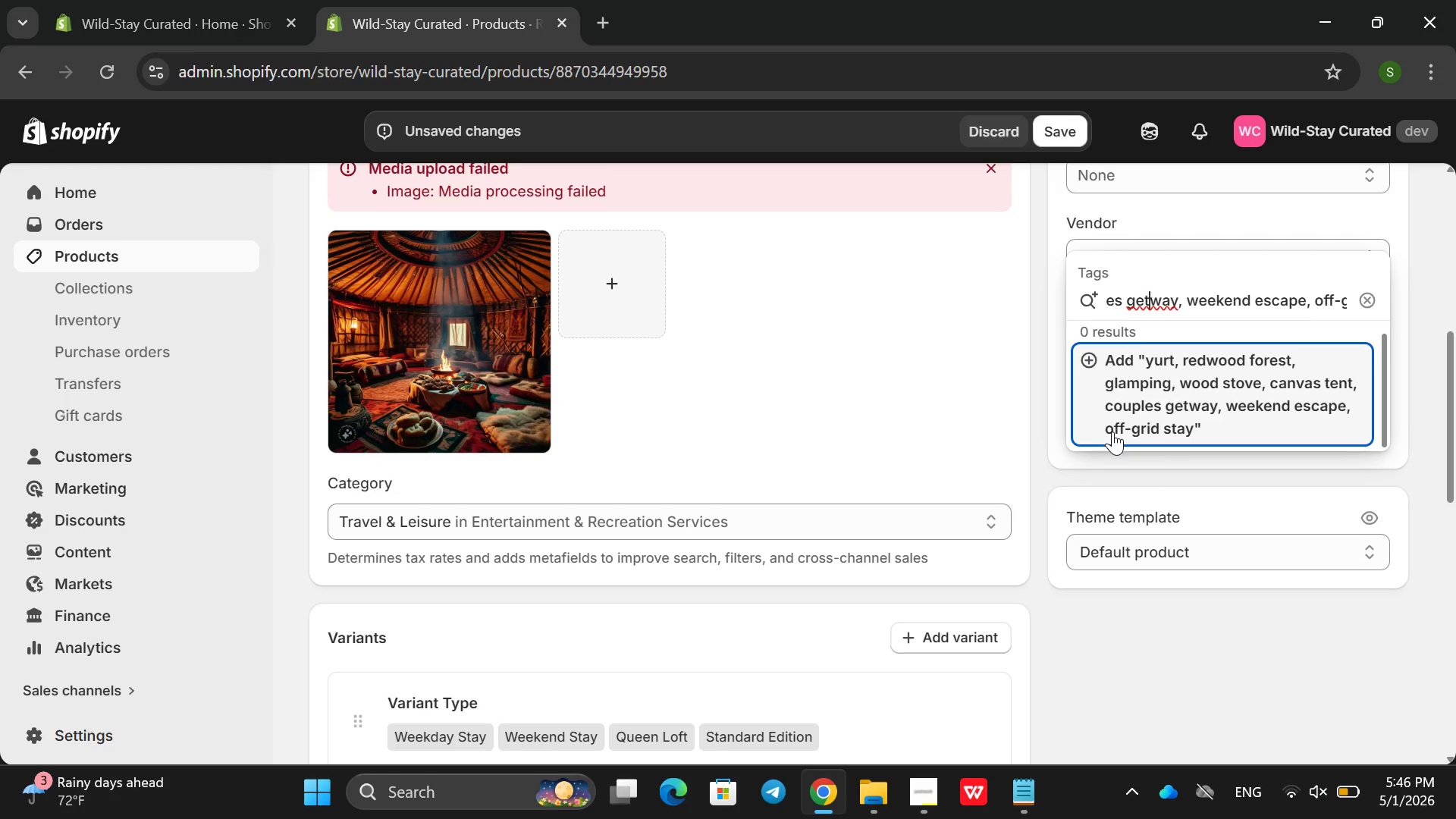 
key(ArrowRight)
 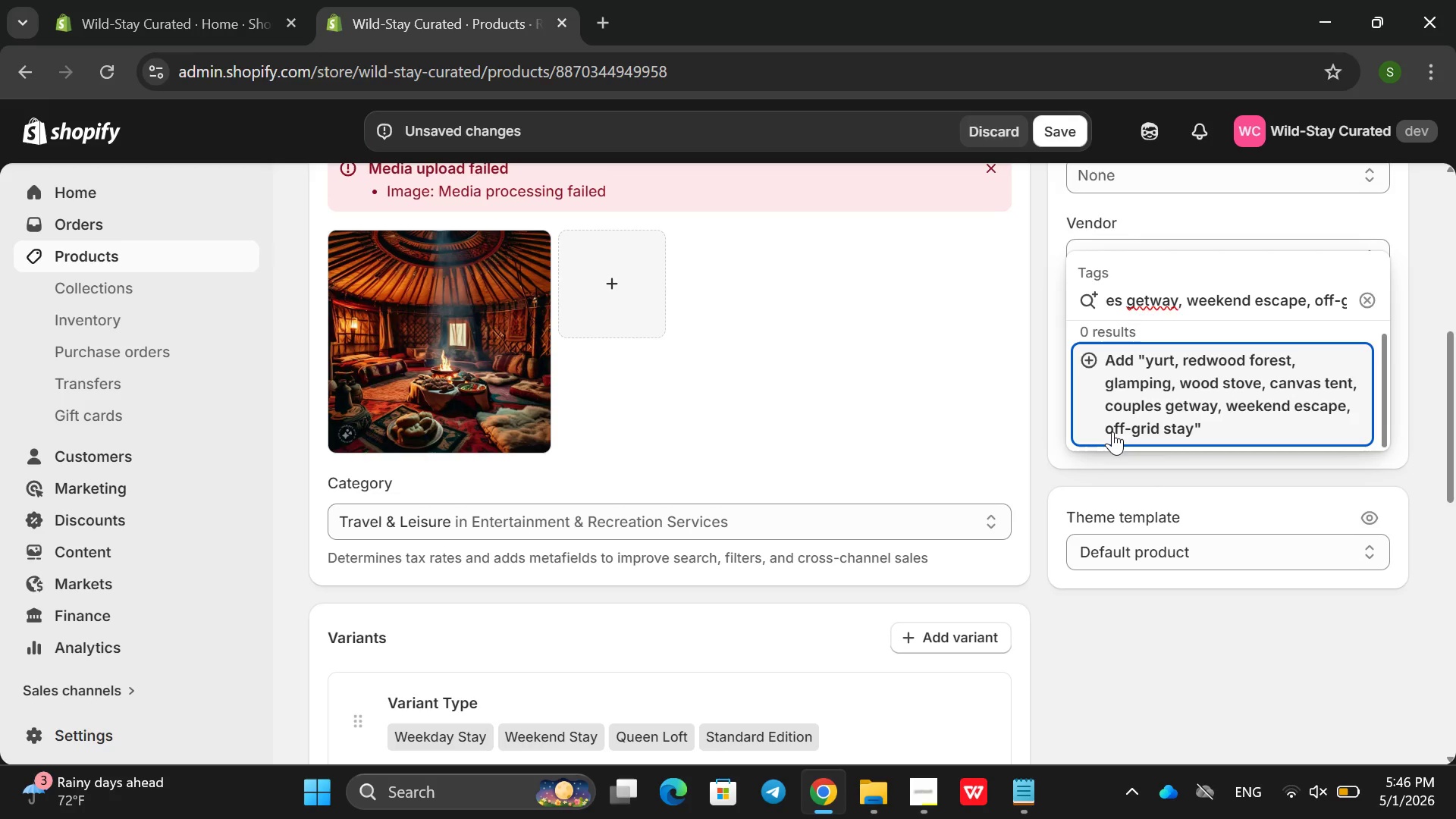 
key(A)
 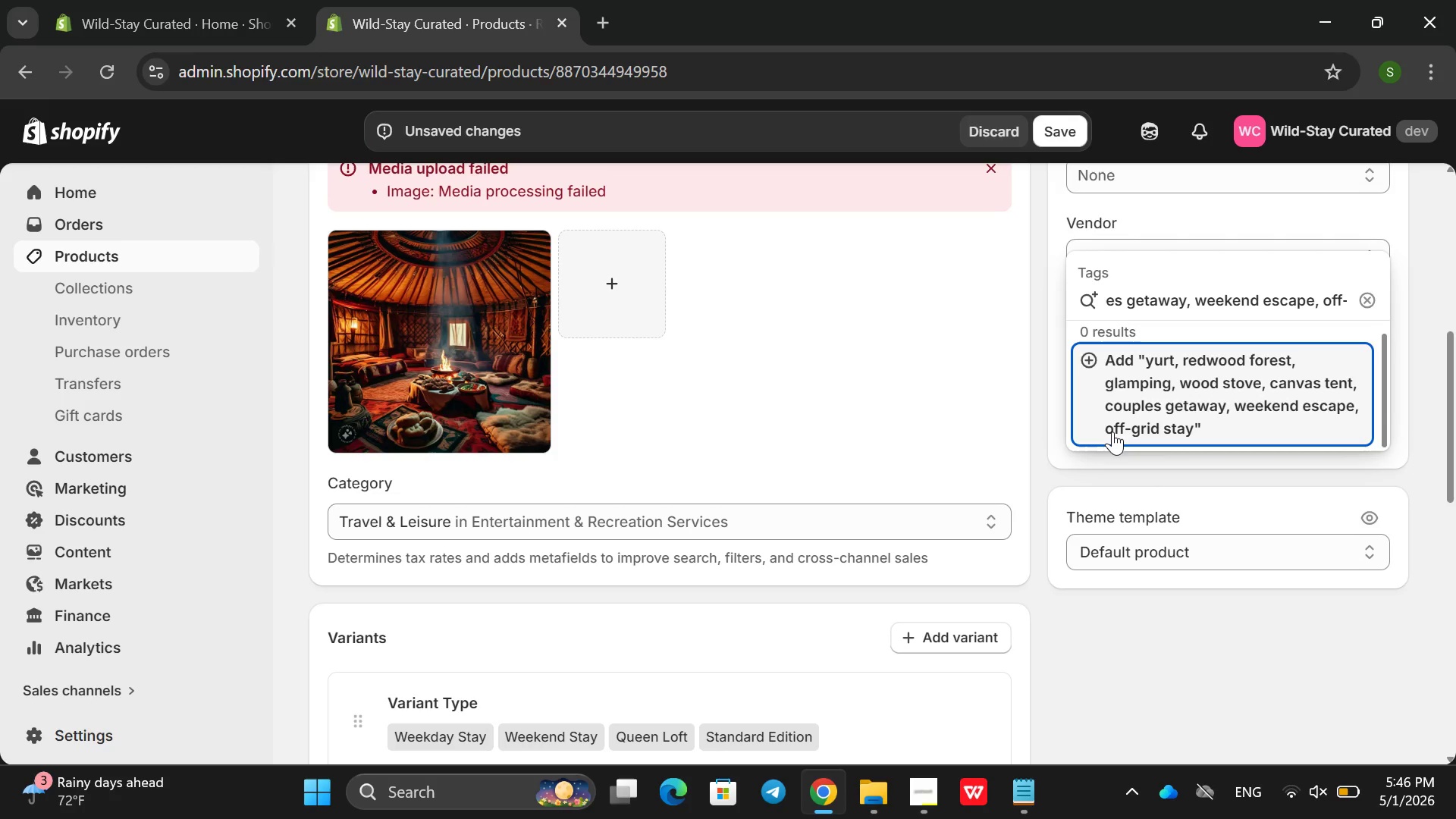 
key(Enter)
 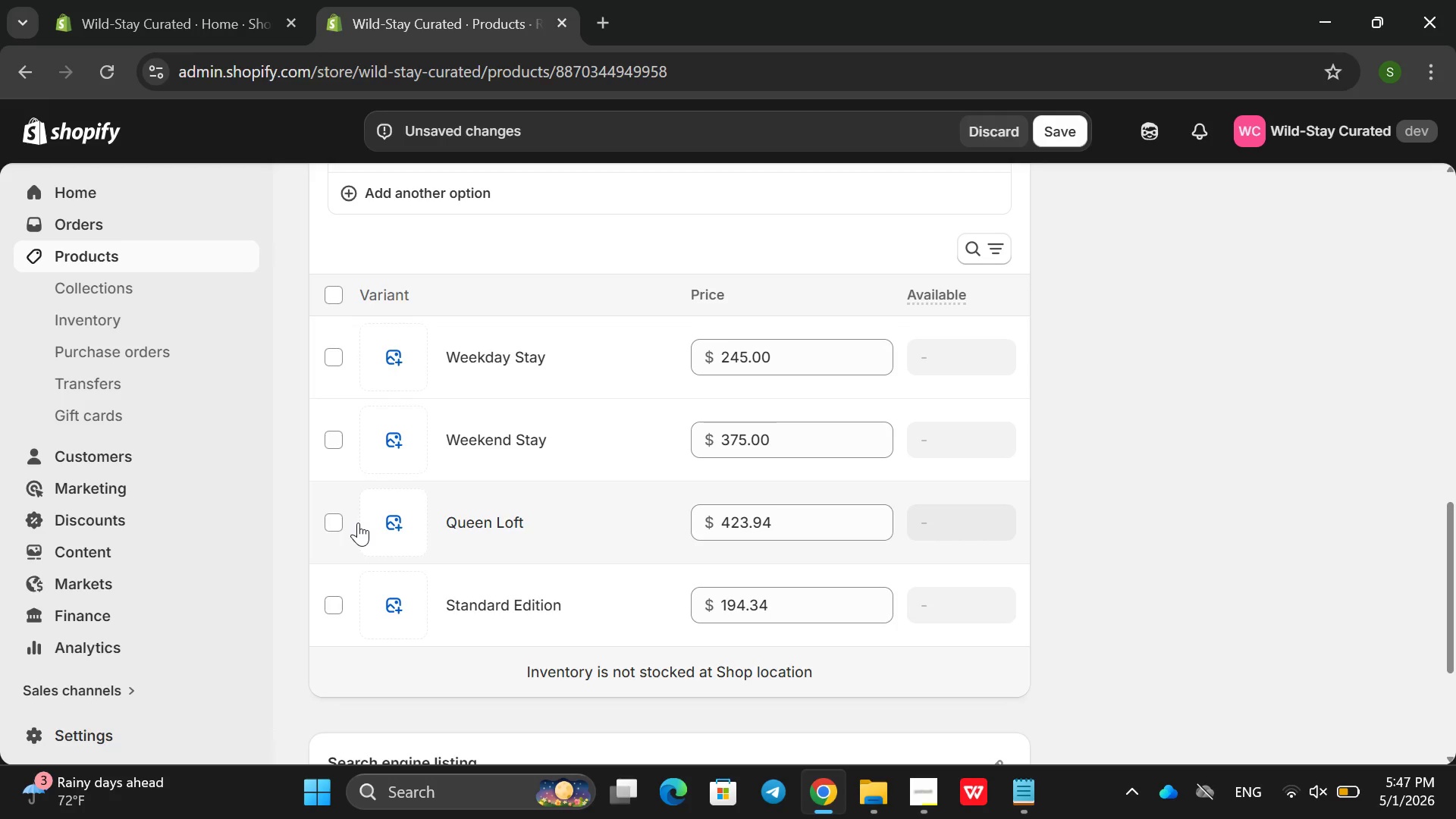 
wait(21.11)
 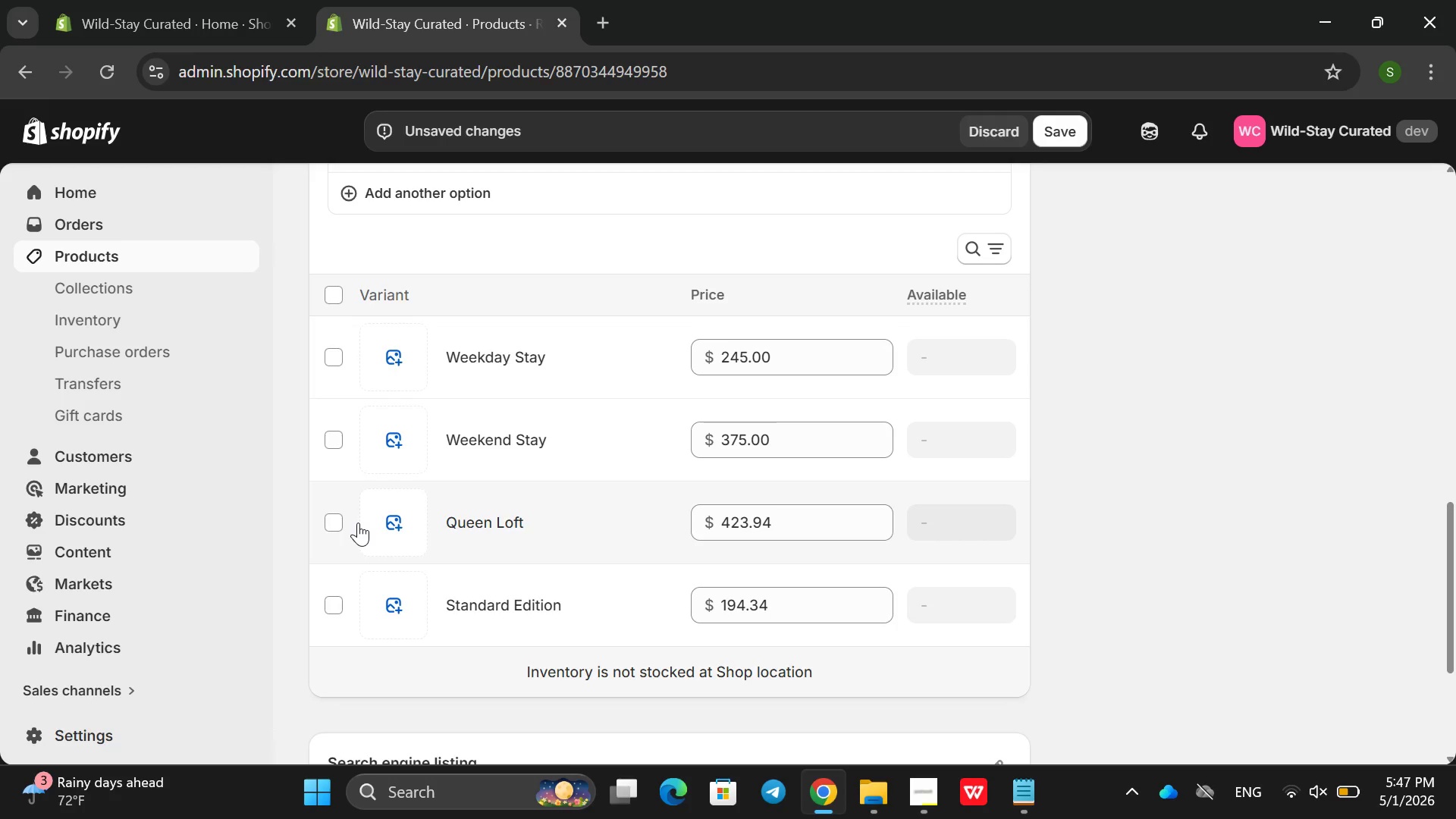 
left_click([987, 804])
 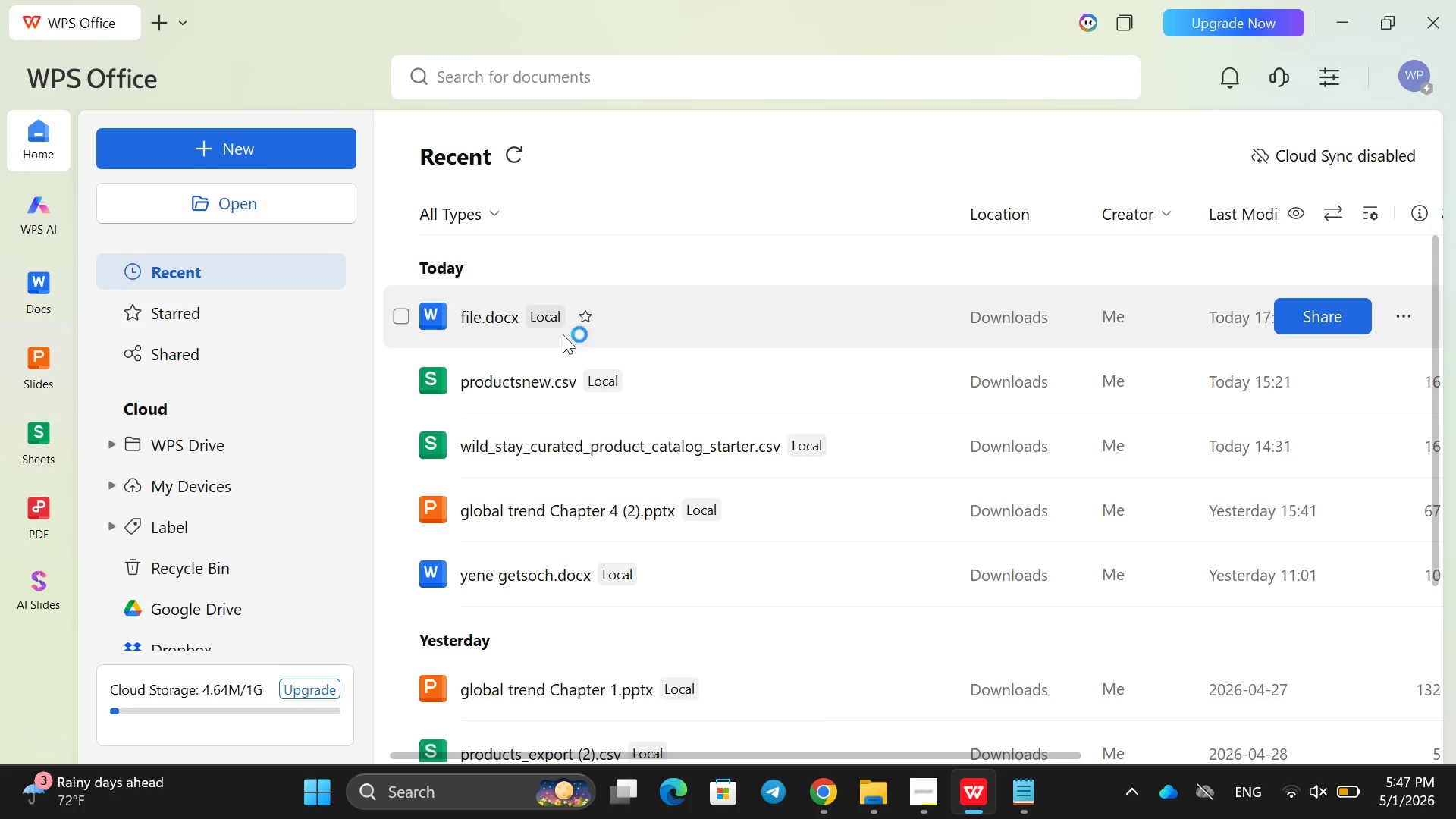 
left_click([522, 396])
 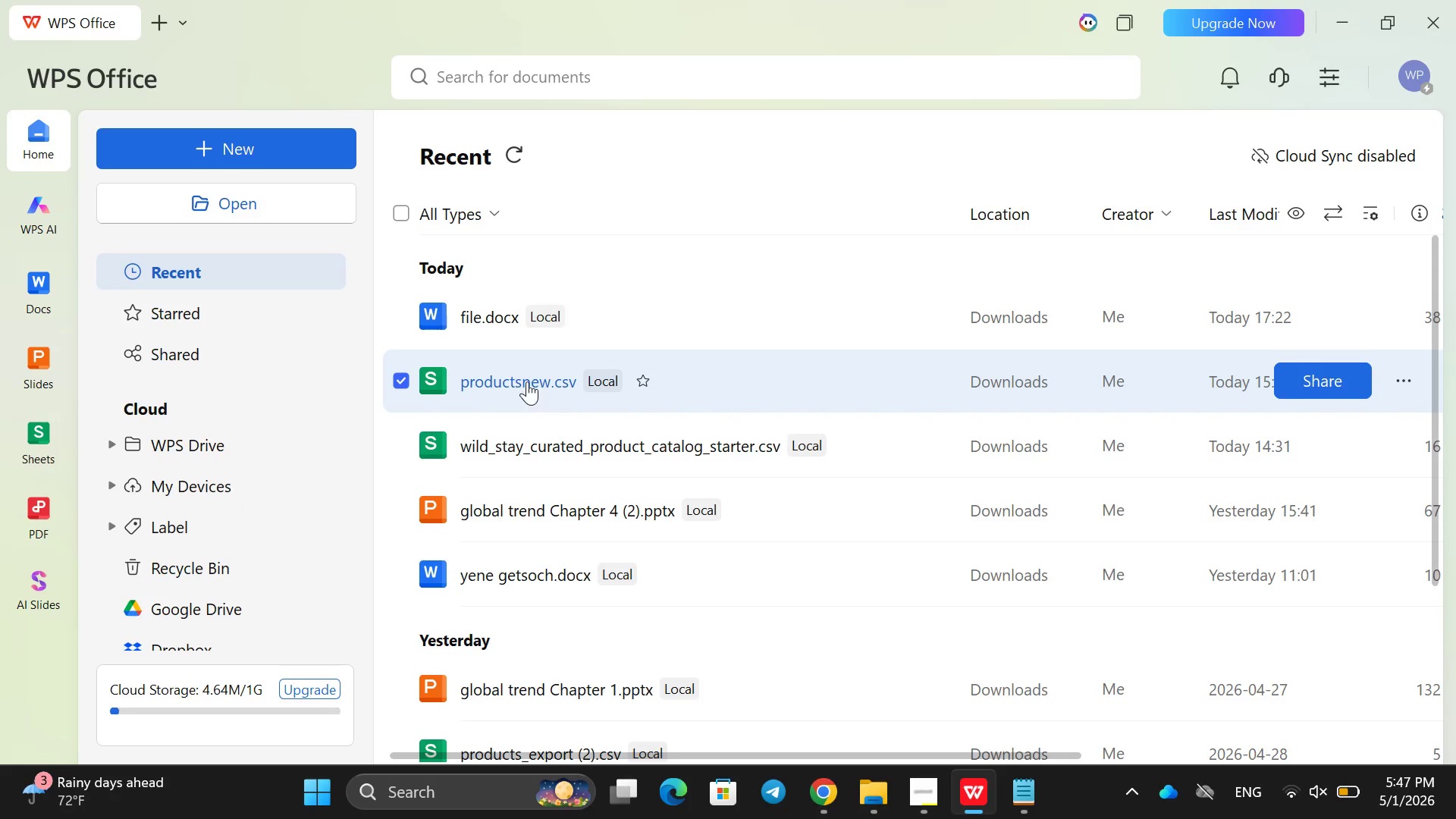 
left_click([527, 381])
 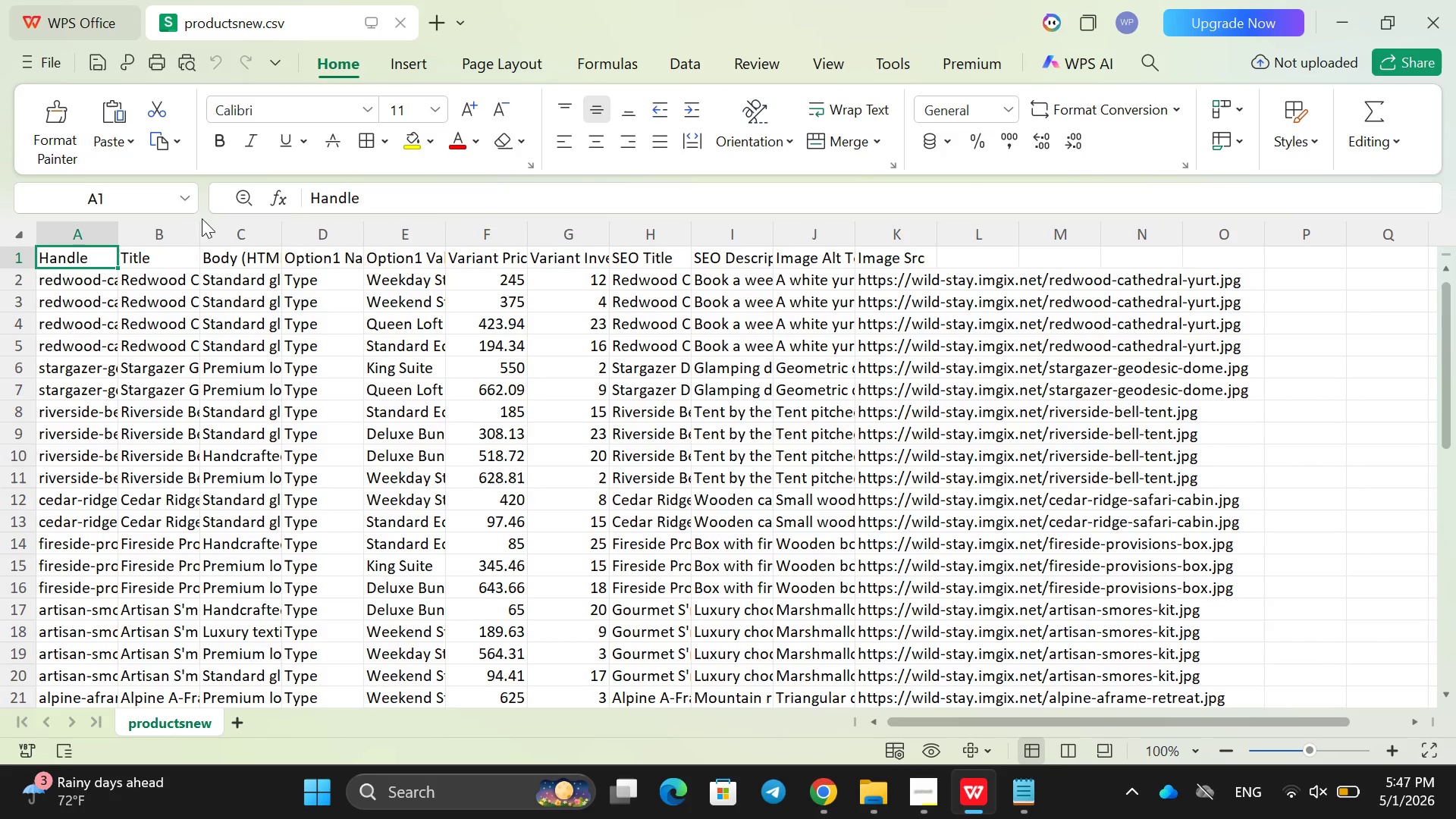 
left_click_drag(start_coordinate=[195, 222], to_coordinate=[345, 207])
 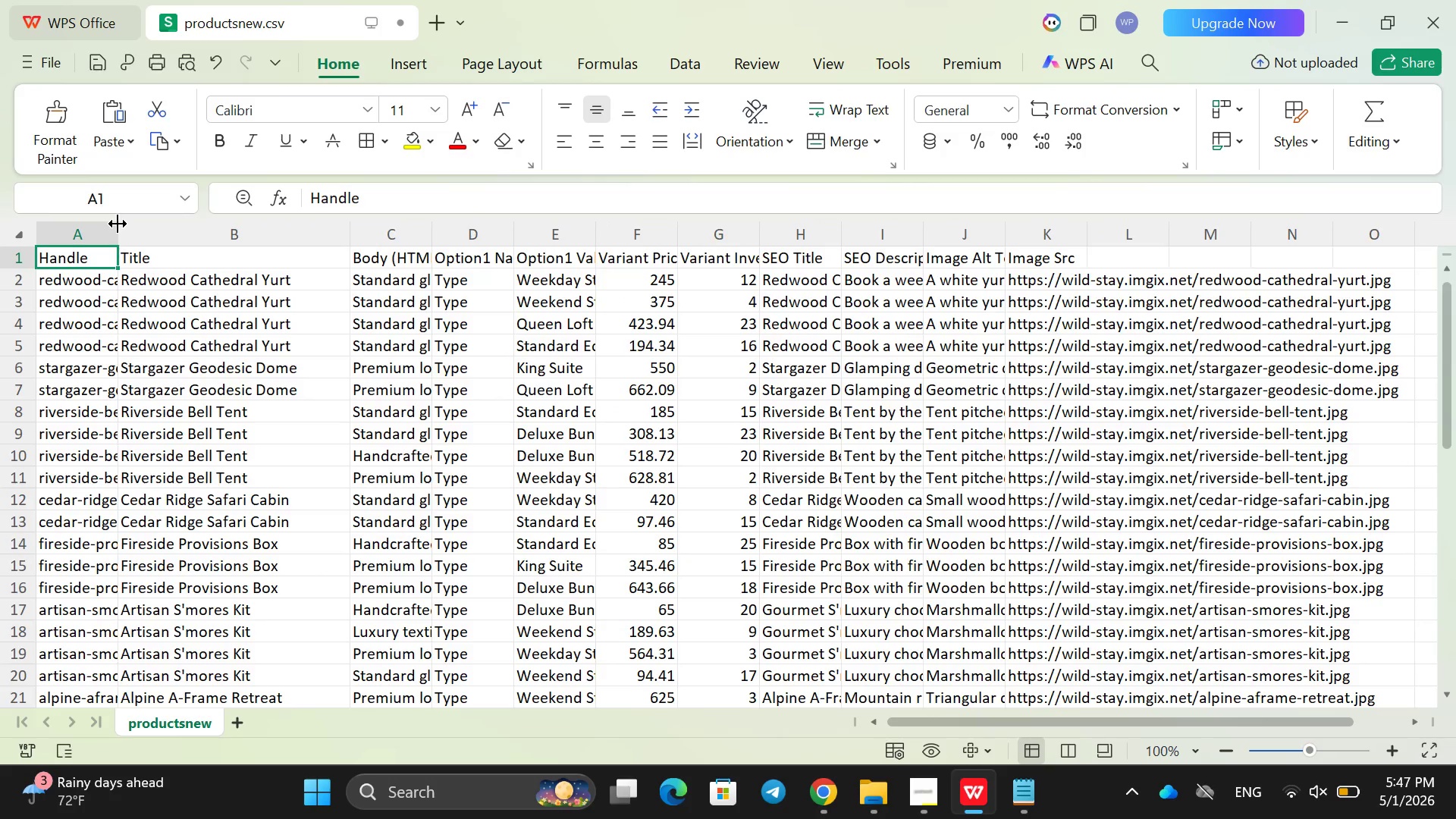 
left_click_drag(start_coordinate=[117, 224], to_coordinate=[249, 222])
 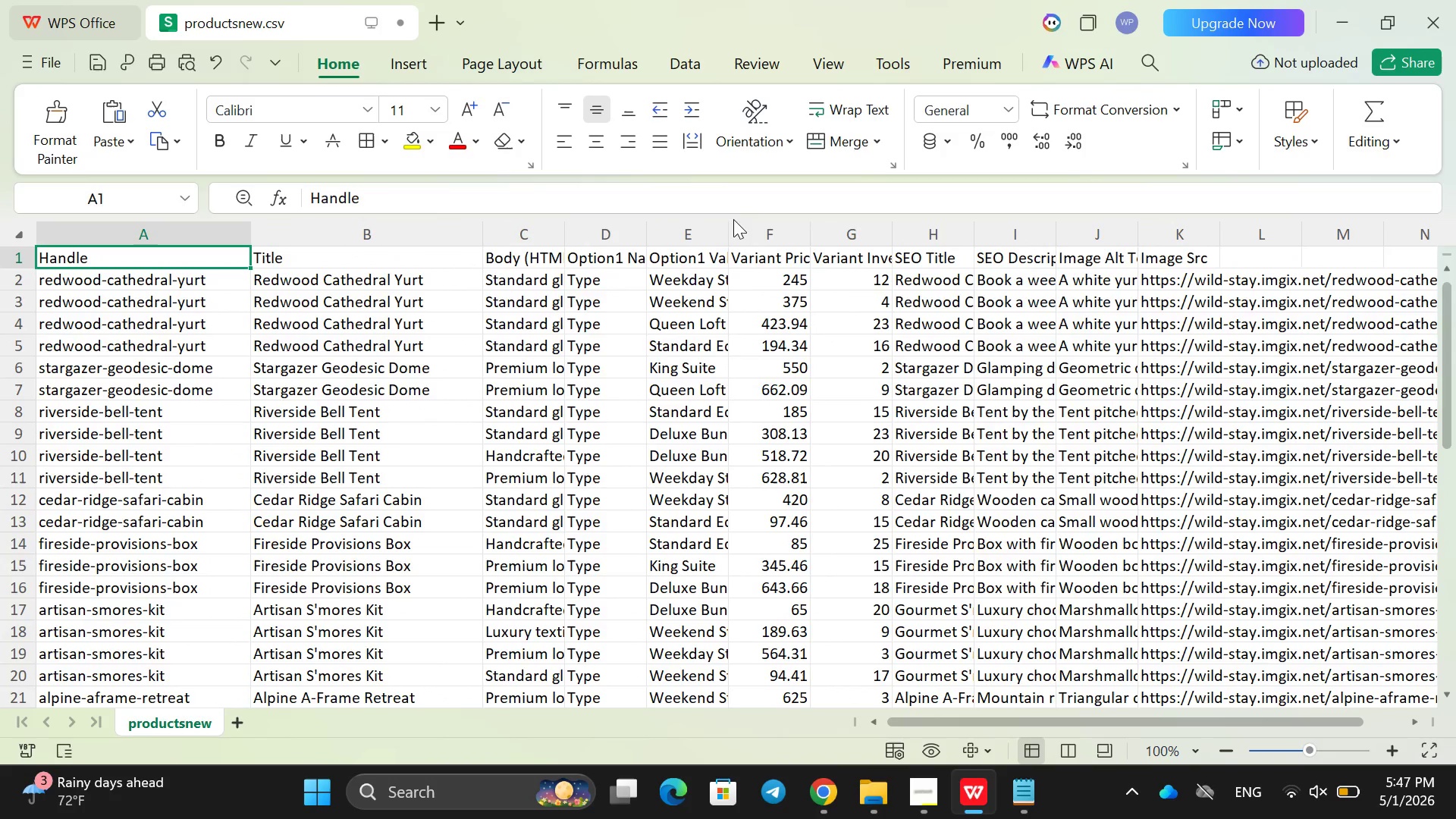 
wait(17.03)
 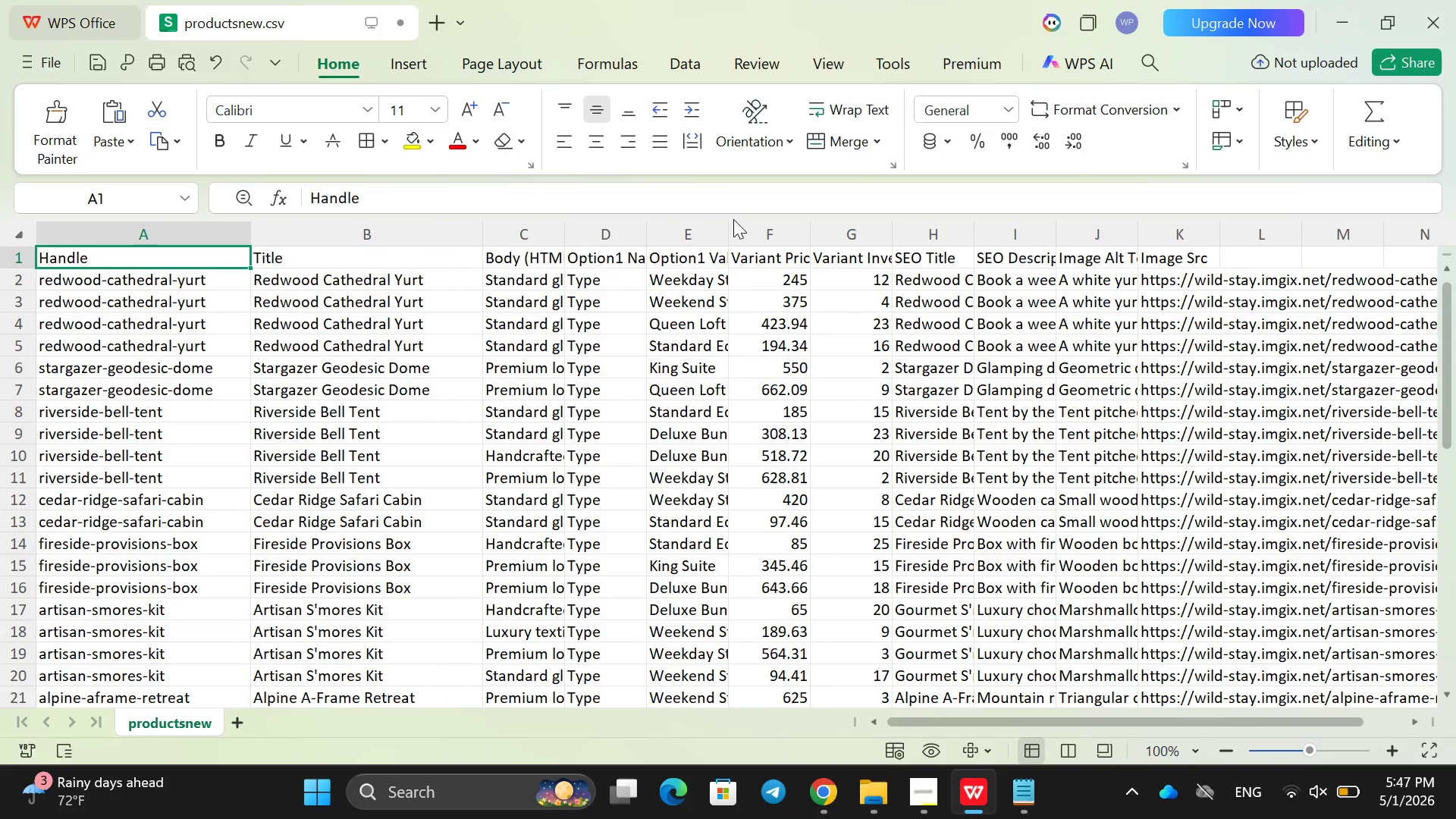 
left_click_drag(start_coordinate=[723, 237], to_coordinate=[836, 216])
 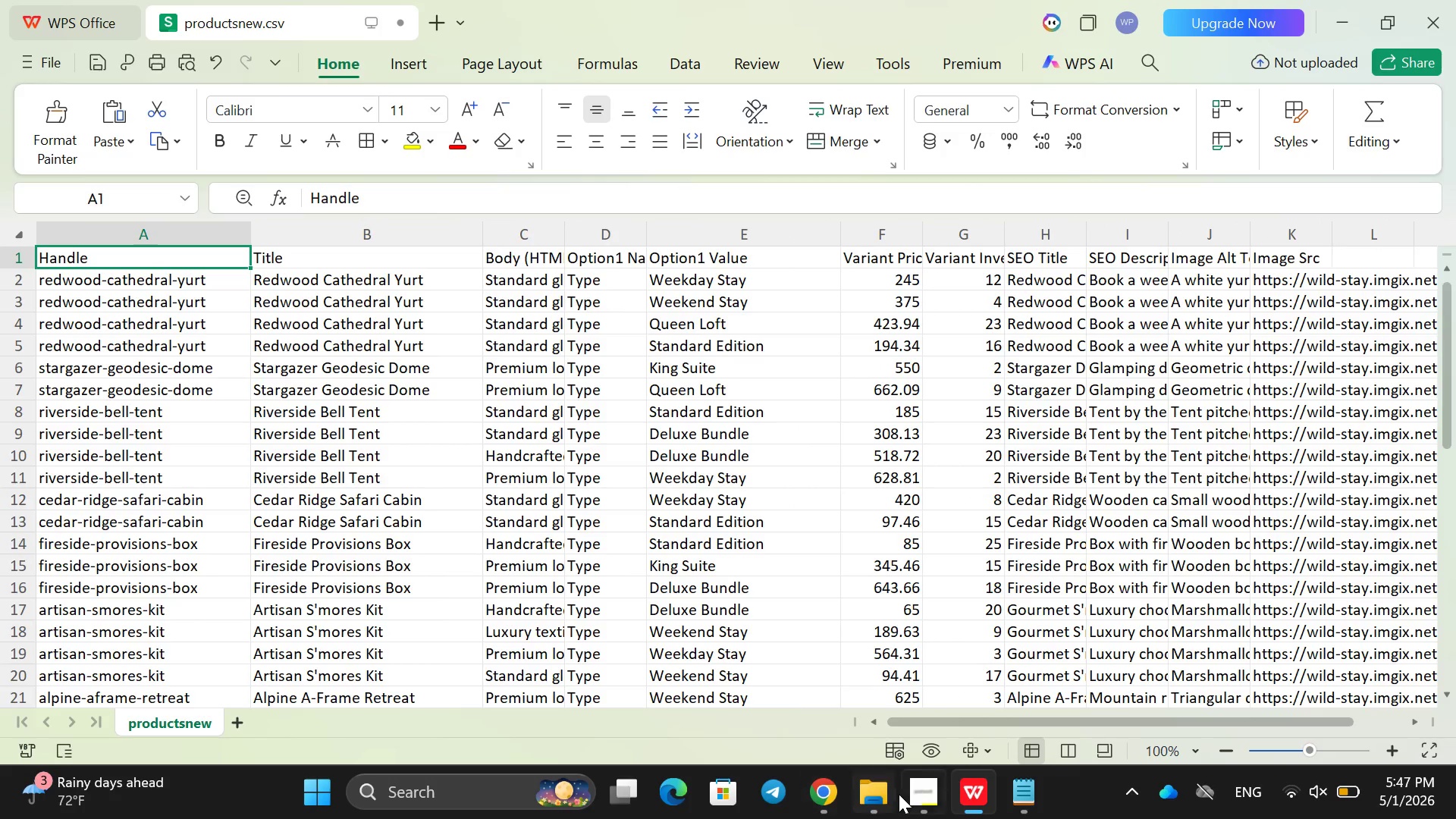 
left_click([977, 805])
 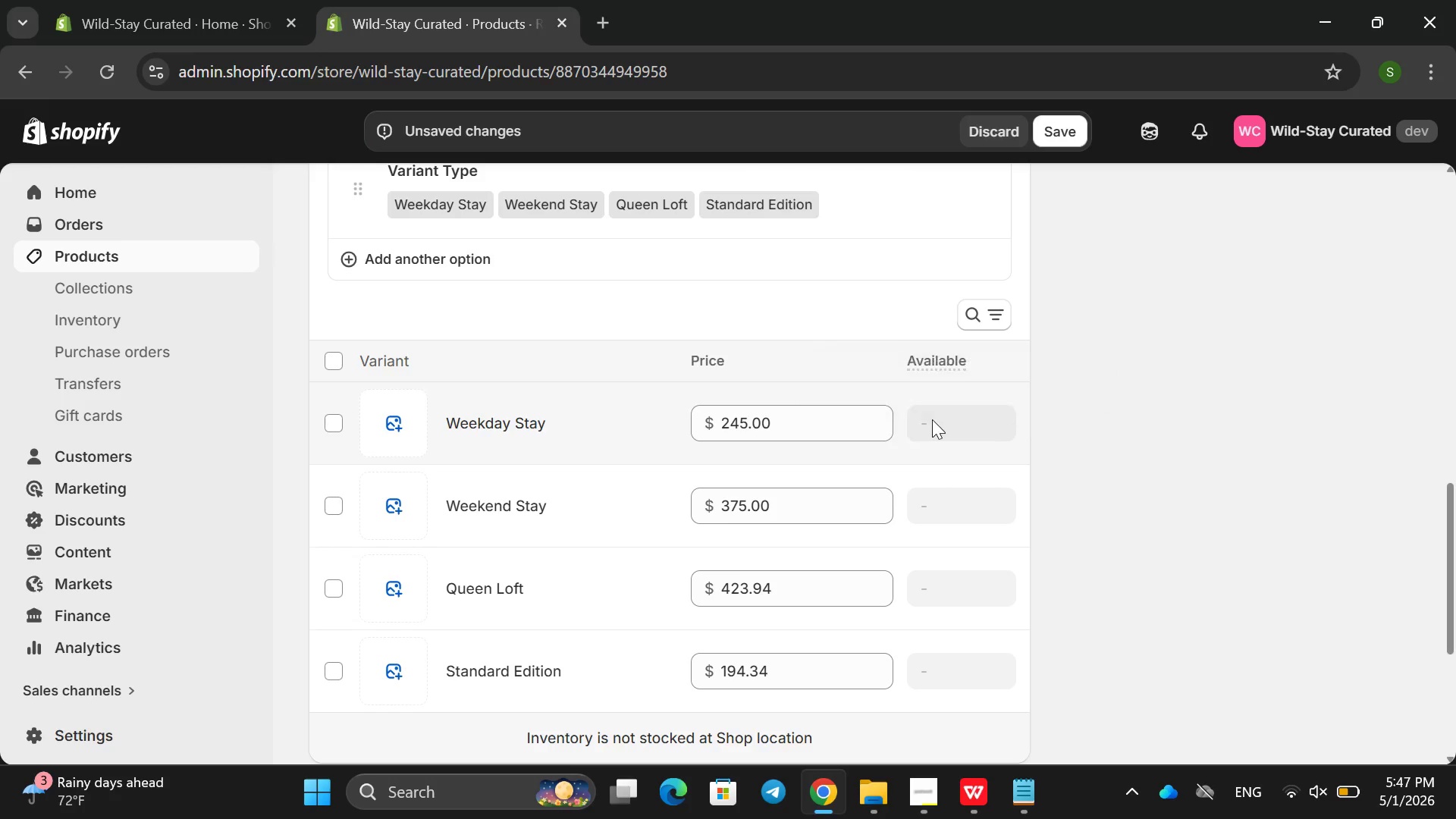 
left_click([598, 424])
 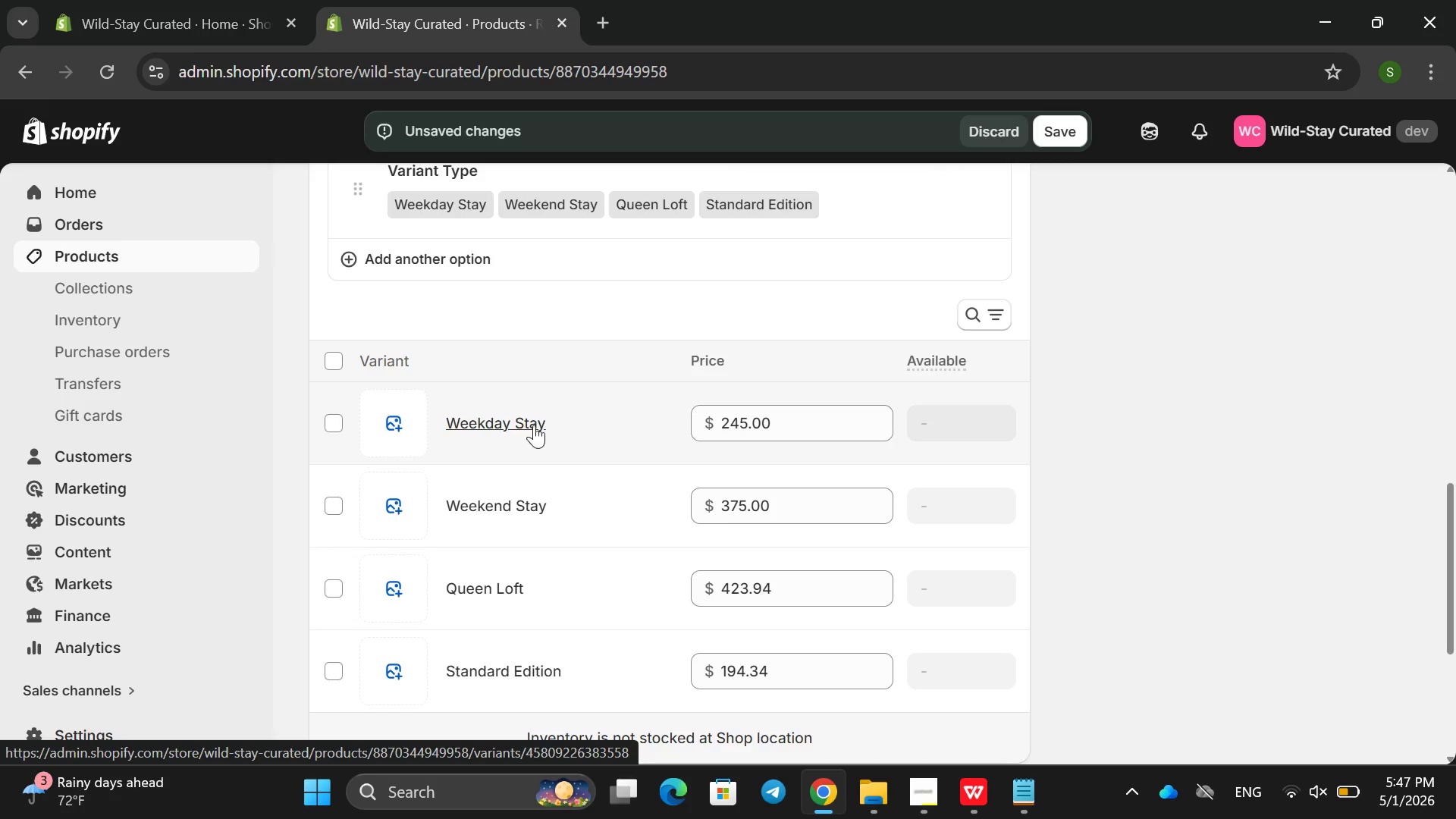 
left_click([508, 428])
 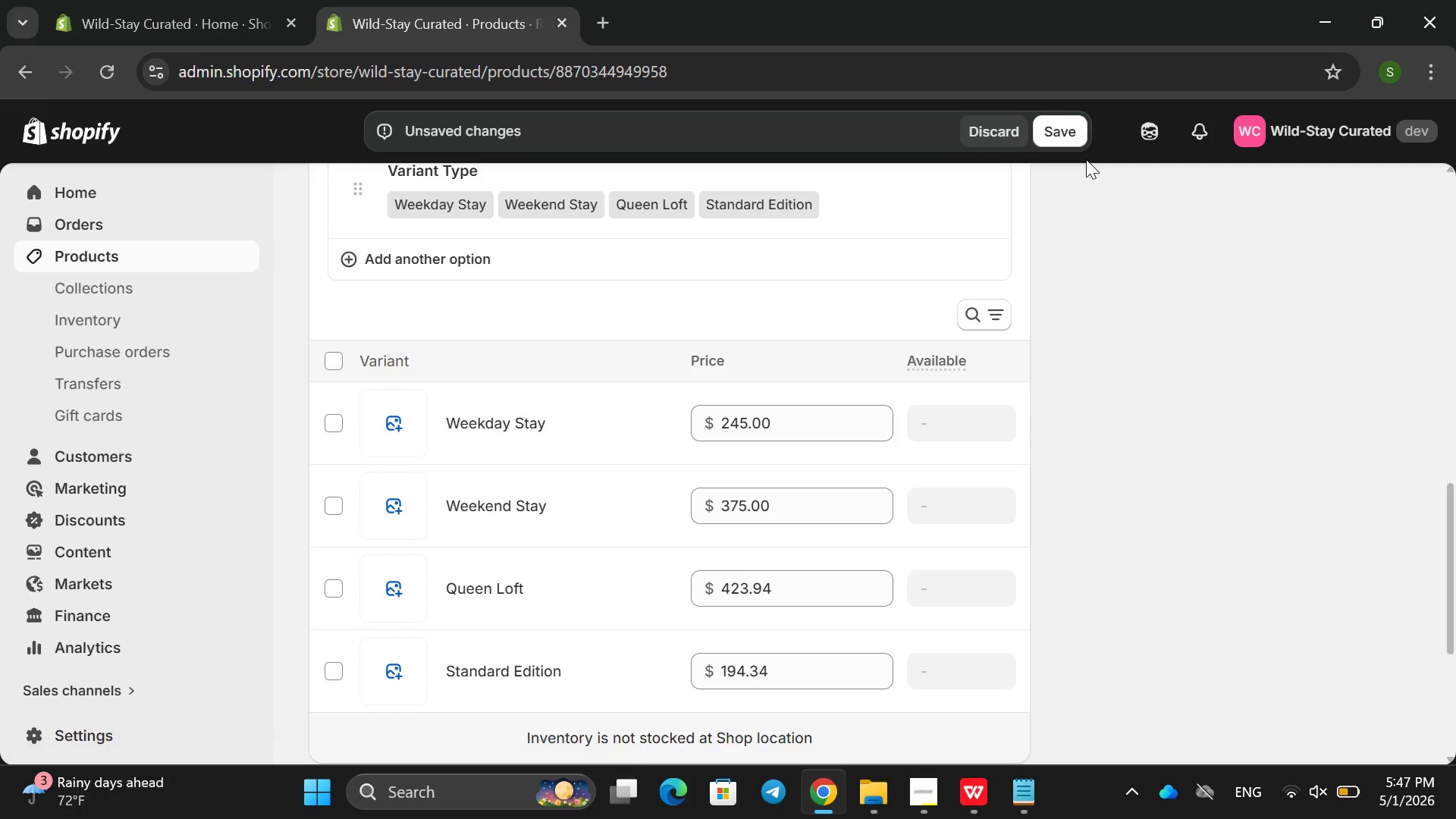 
left_click([1069, 137])
 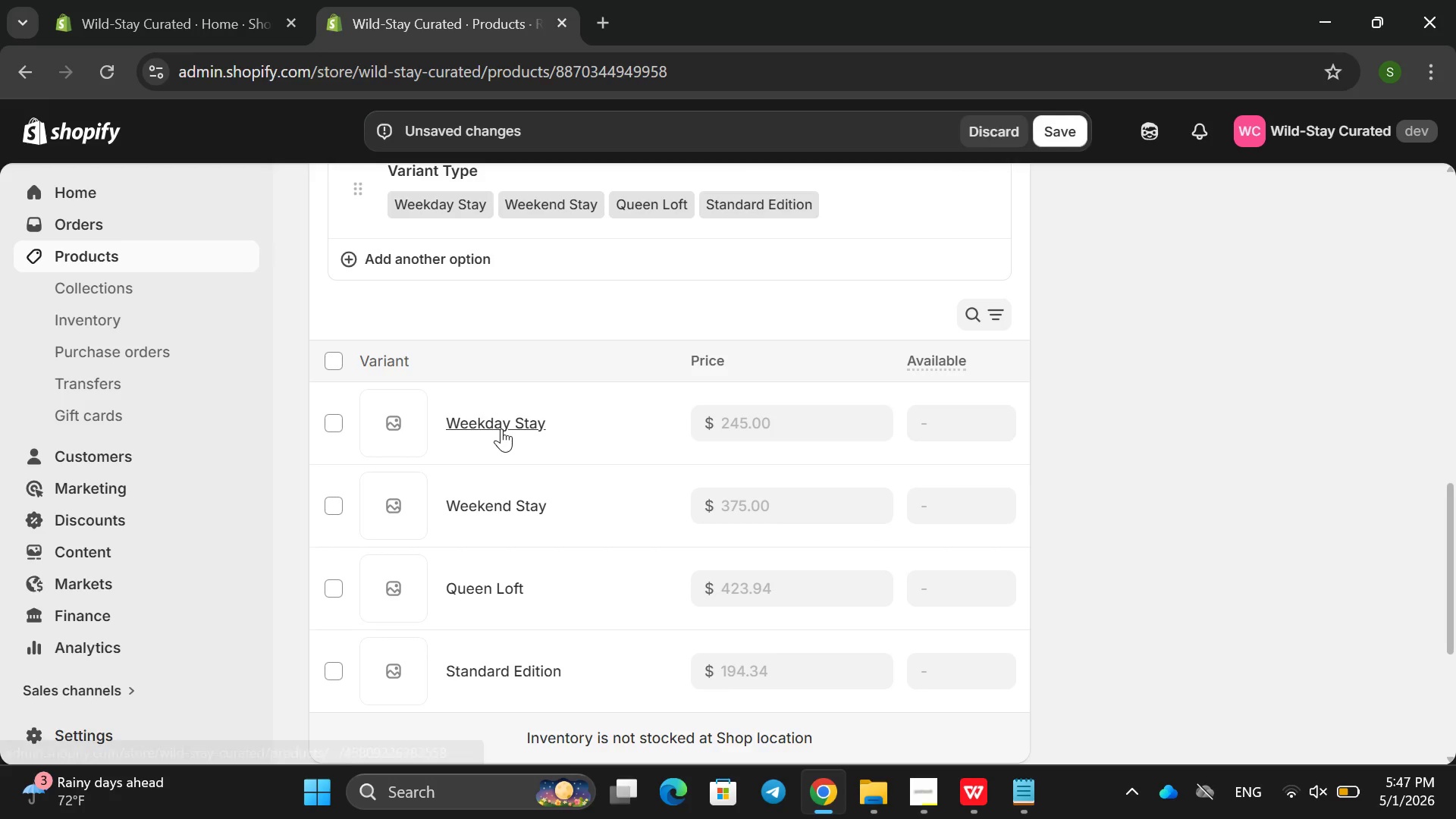 
left_click([501, 428])
 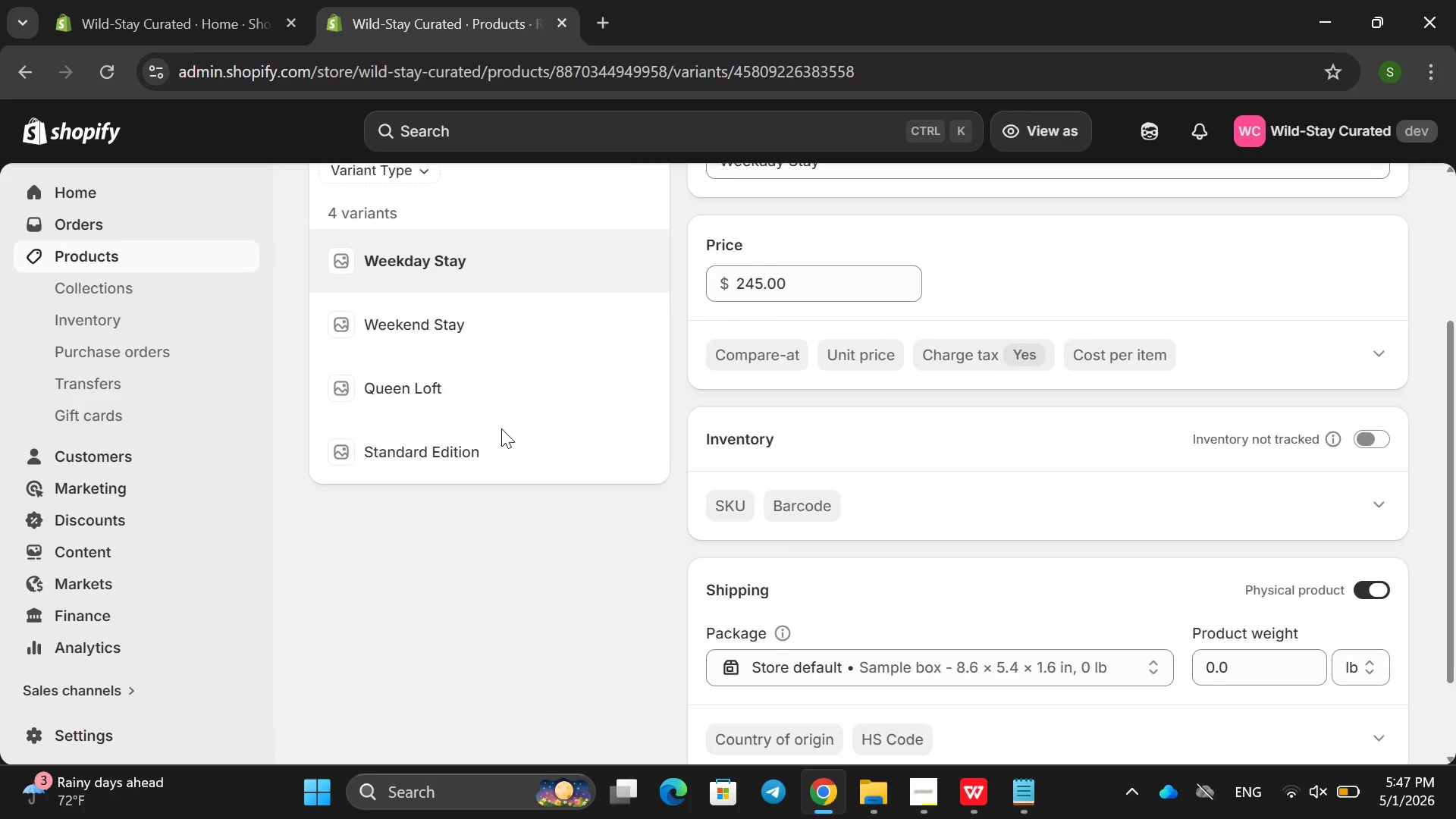 
left_click([726, 495])
 